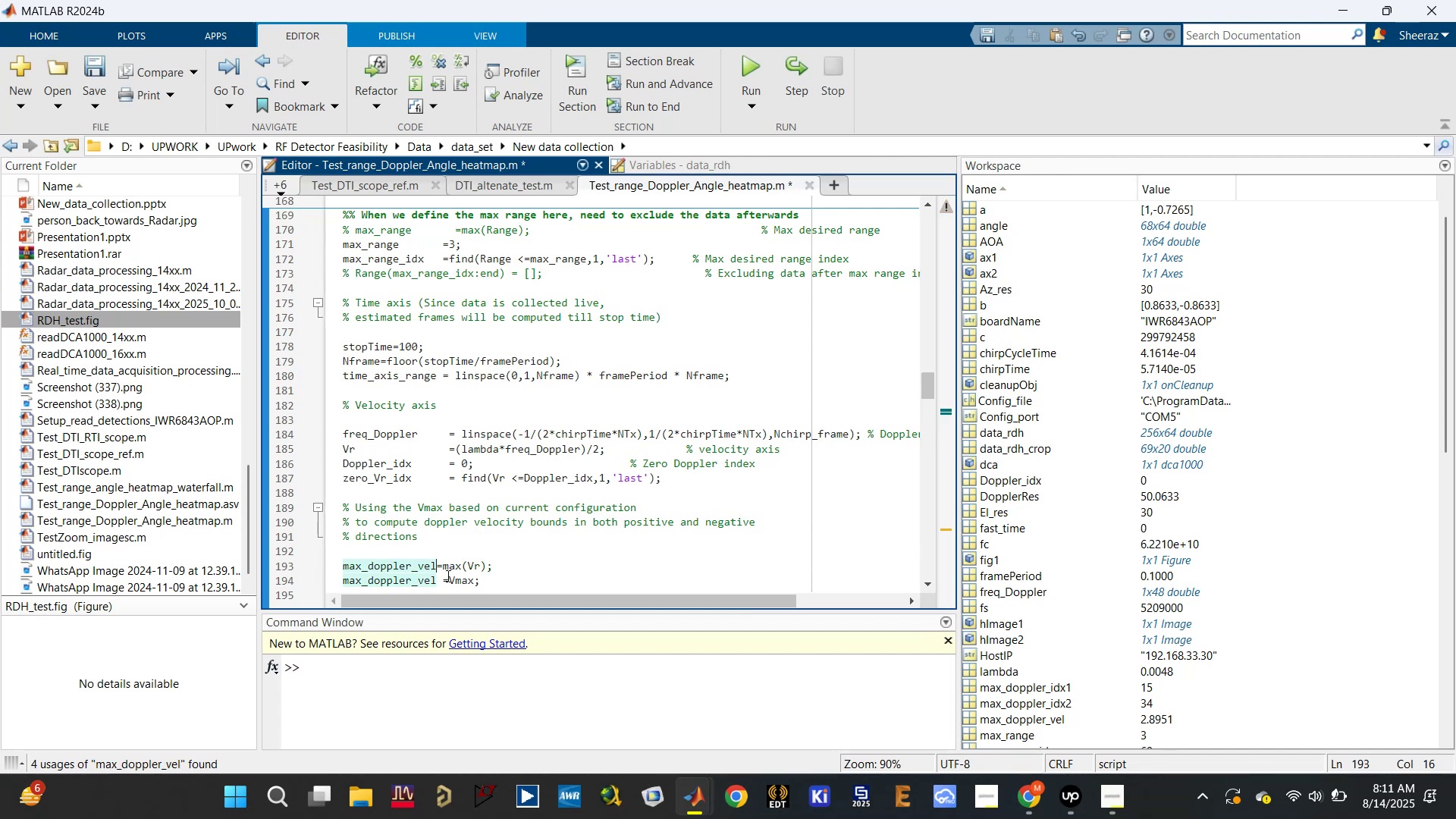 
left_click([446, 578])
 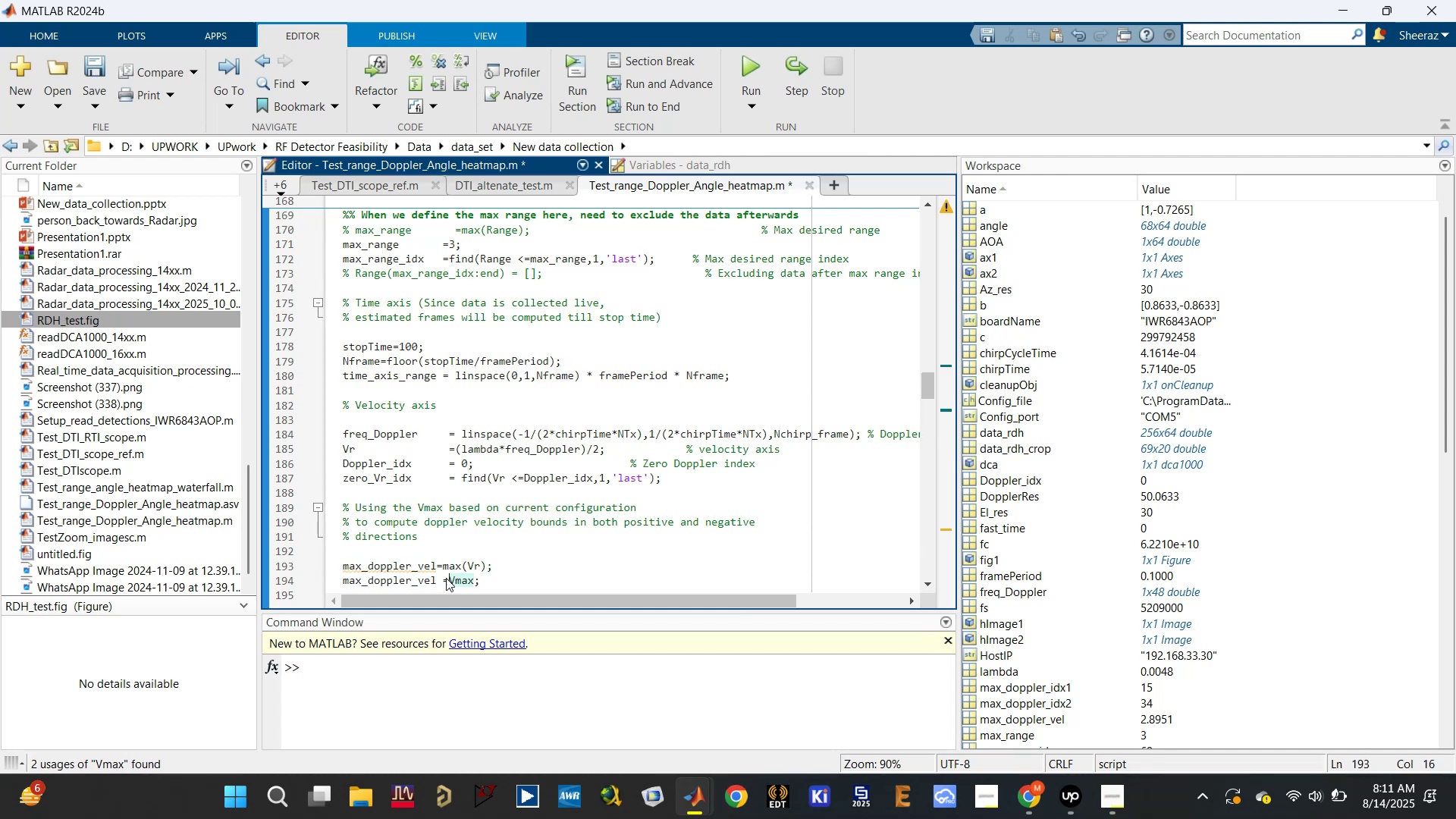 
key(Control+R)
 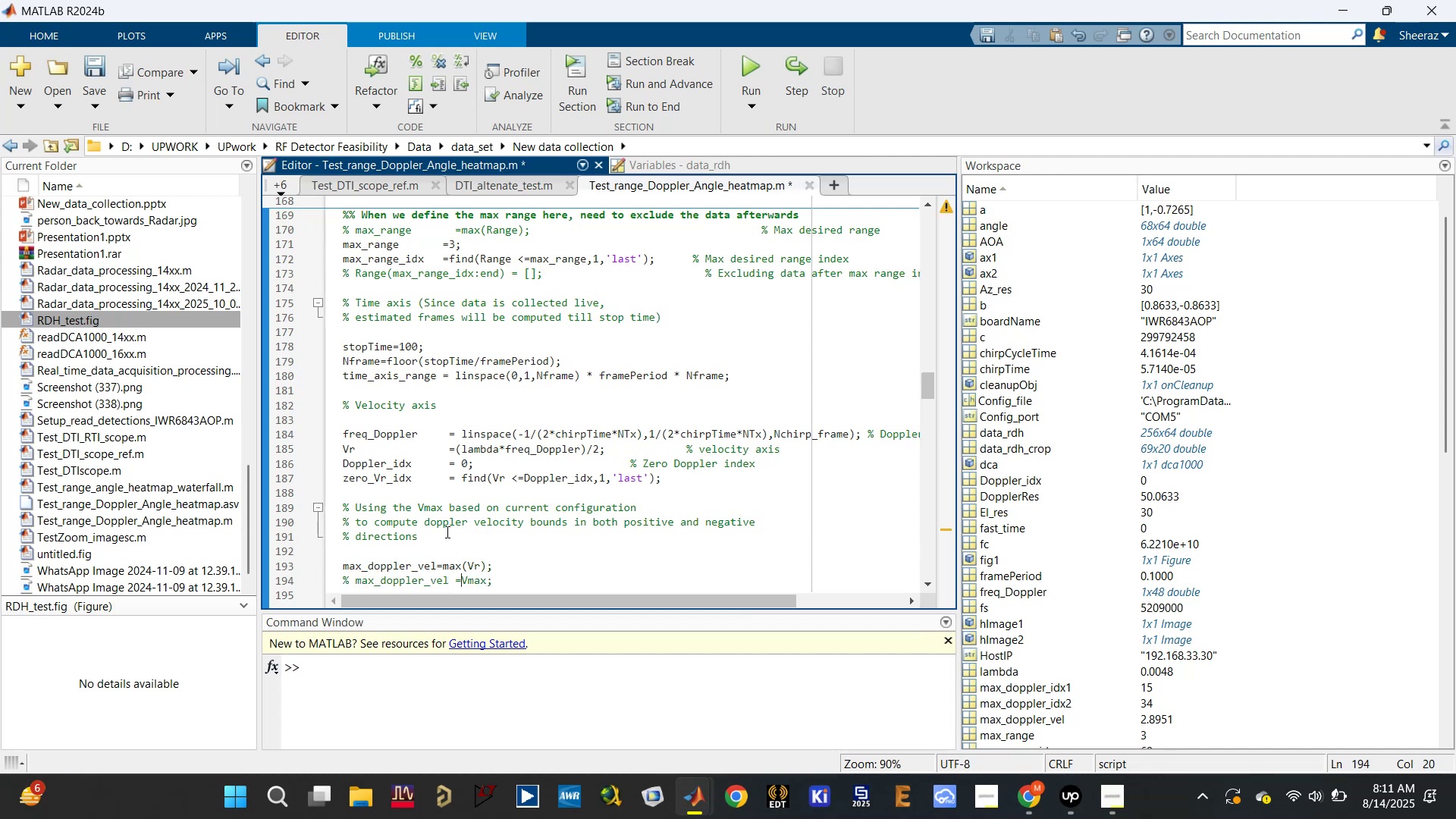 
scroll: coordinate [401, 350], scroll_direction: up, amount: 1.0
 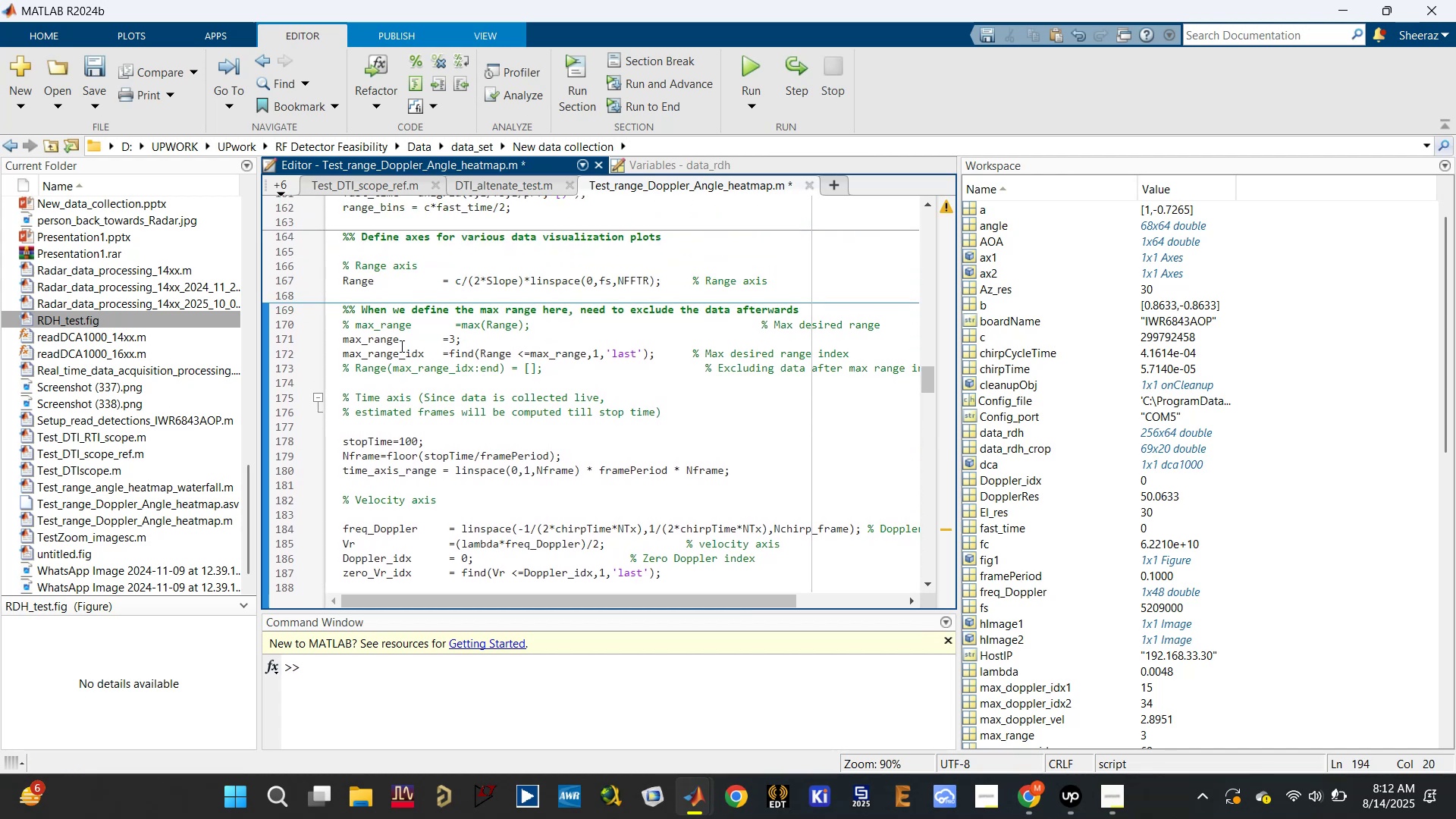 
left_click([398, 343])
 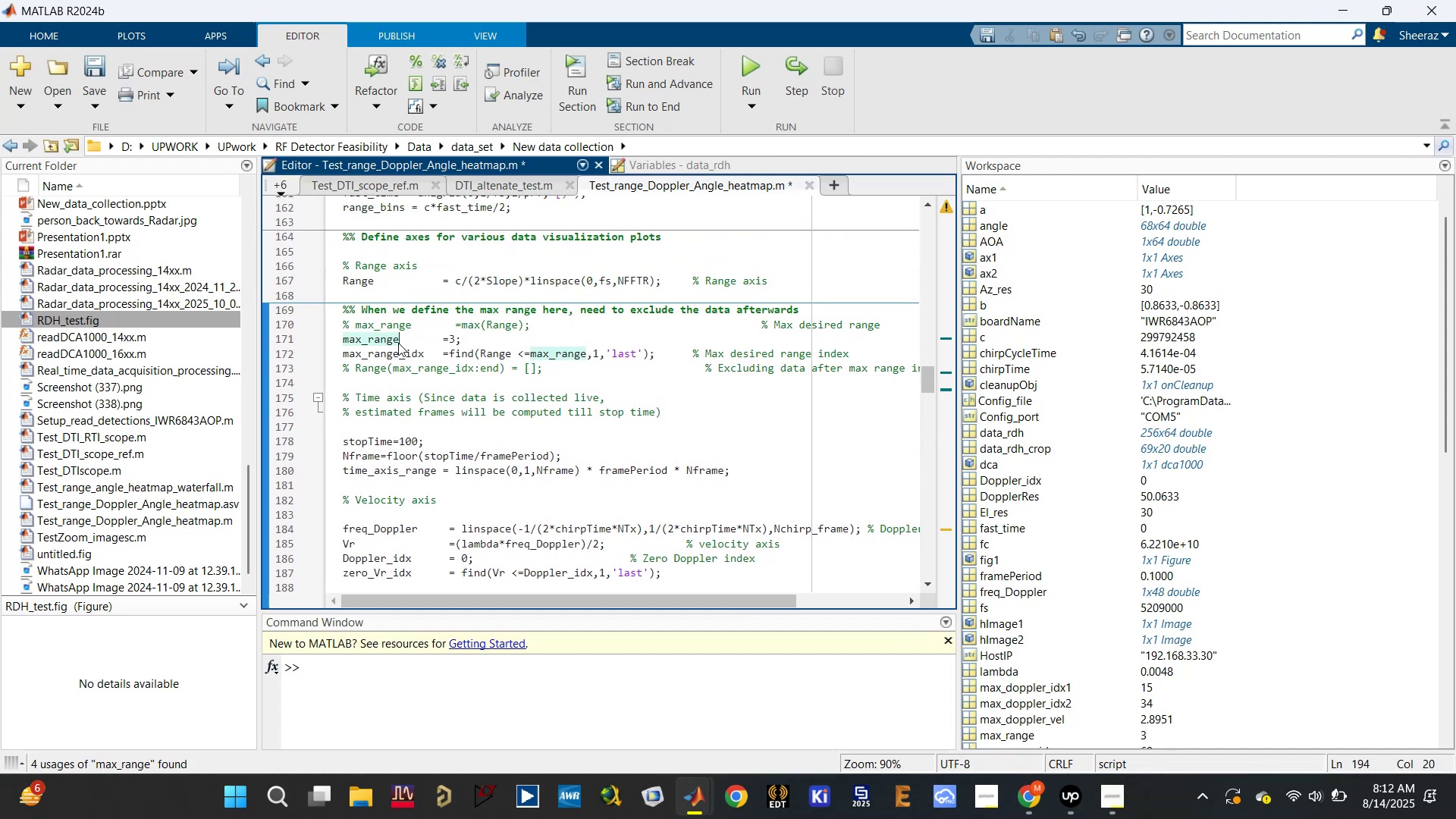 
key(Control+R)
 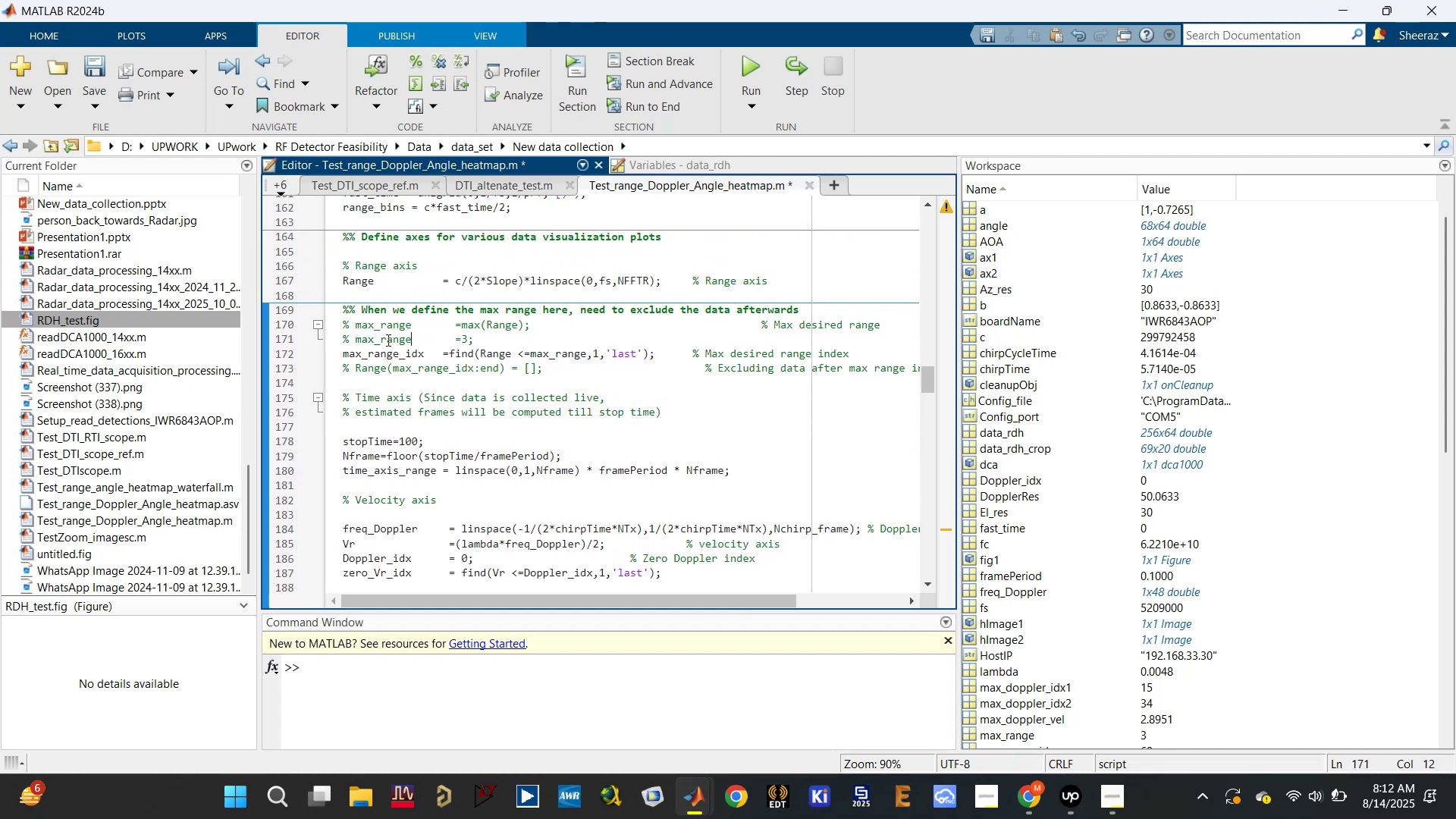 
left_click([394, 329])
 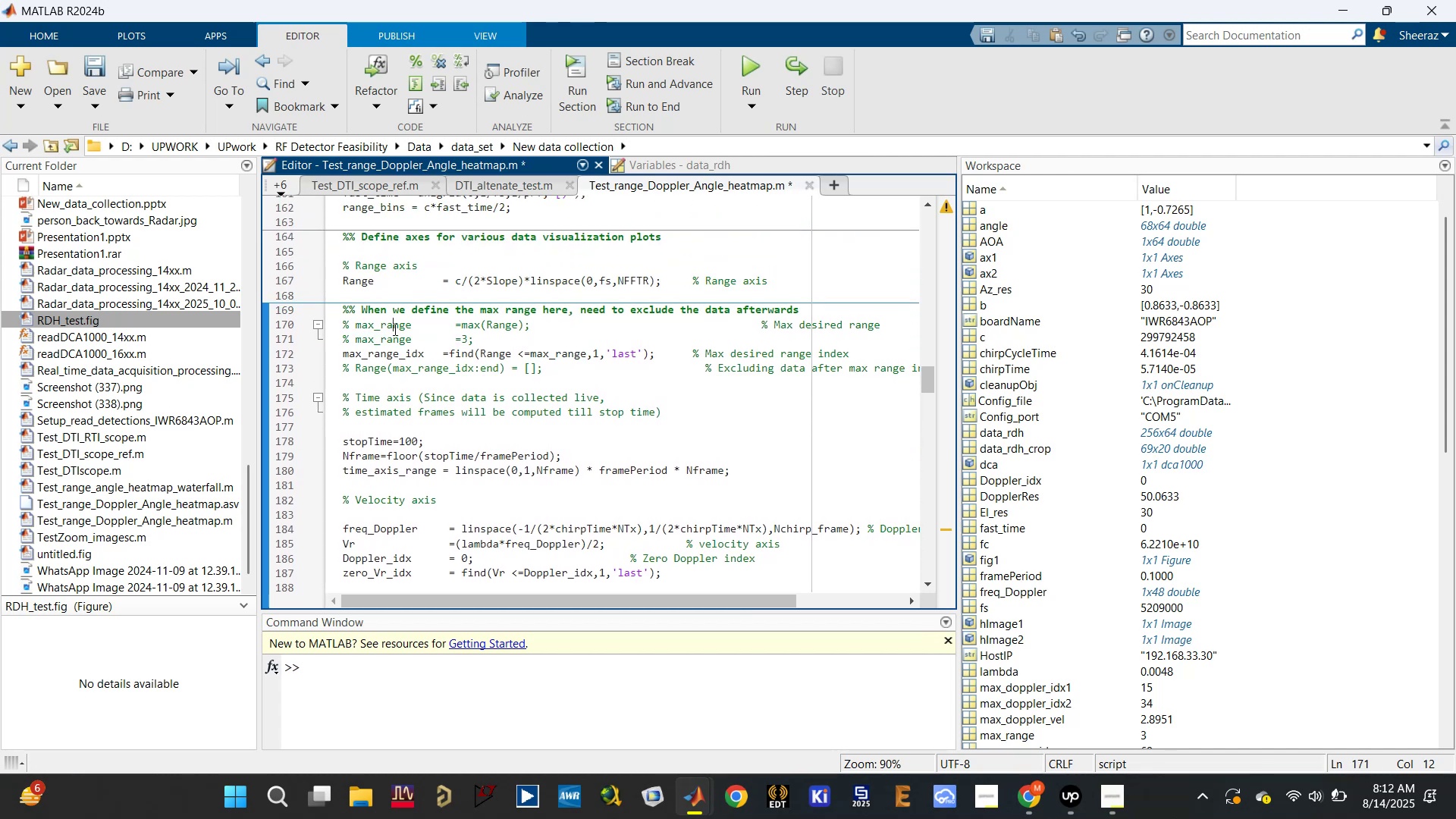 
key(Control+T)
 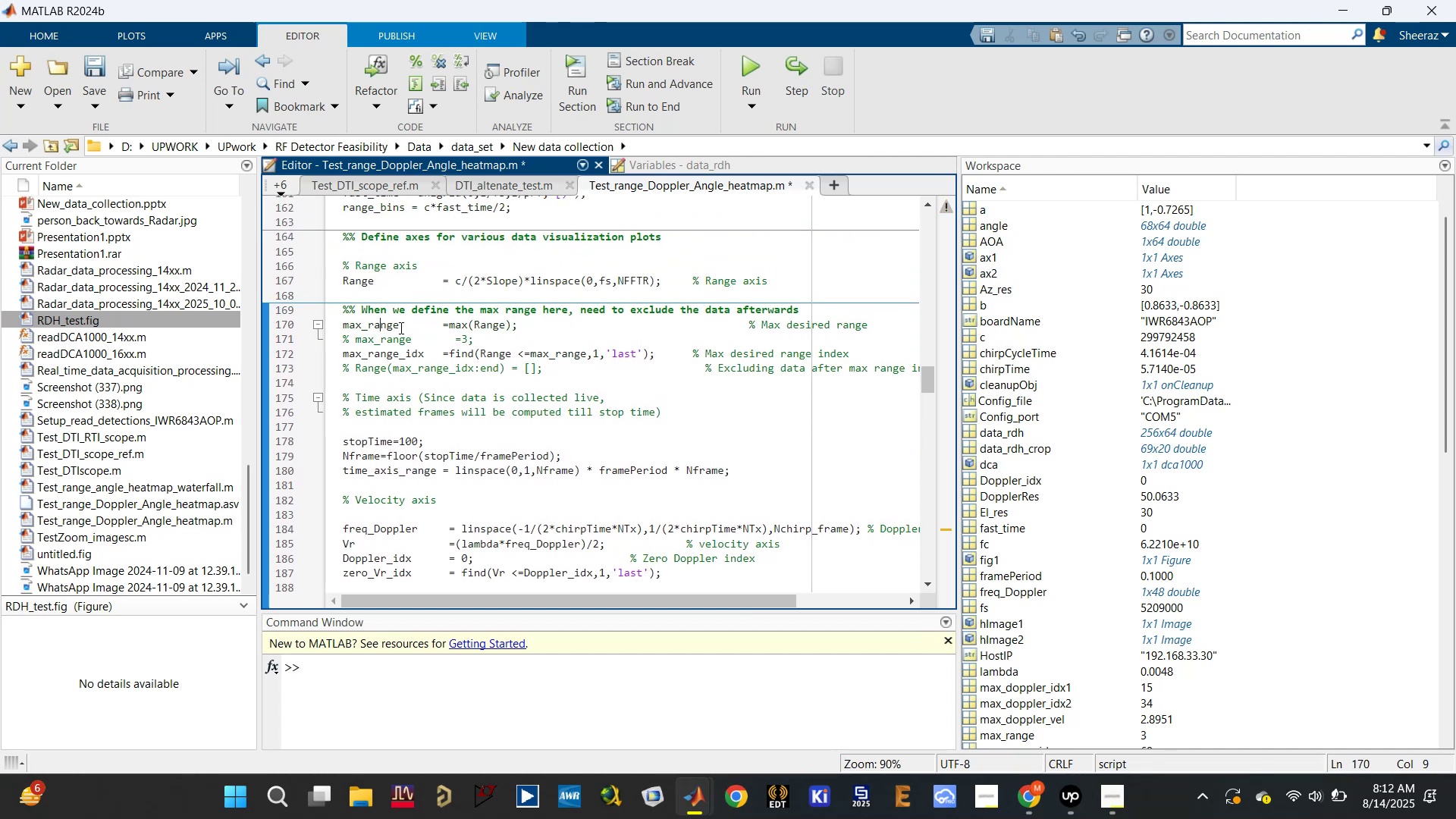 
key(Control+S)
 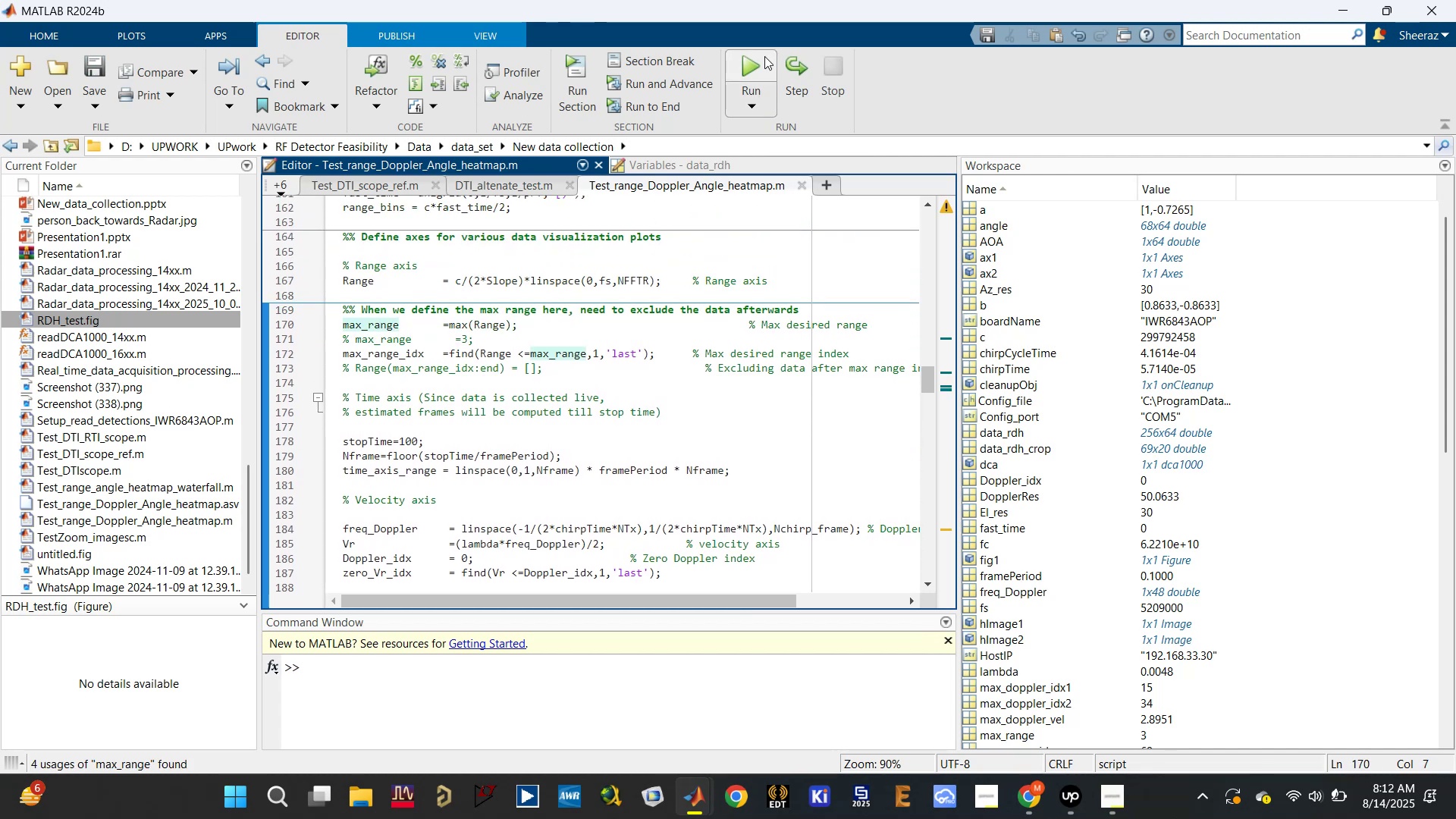 
left_click([755, 59])
 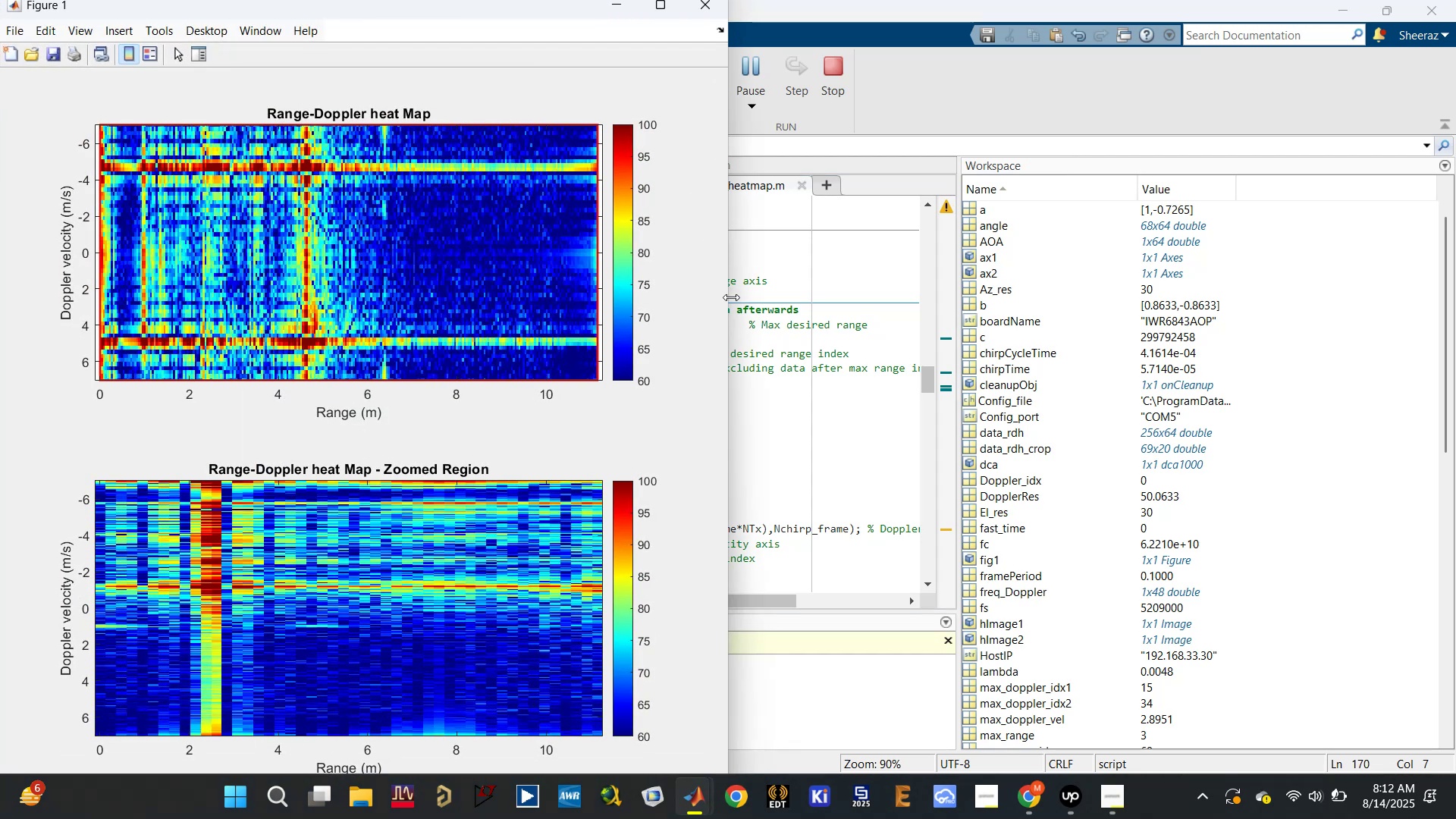 
wait(20.61)
 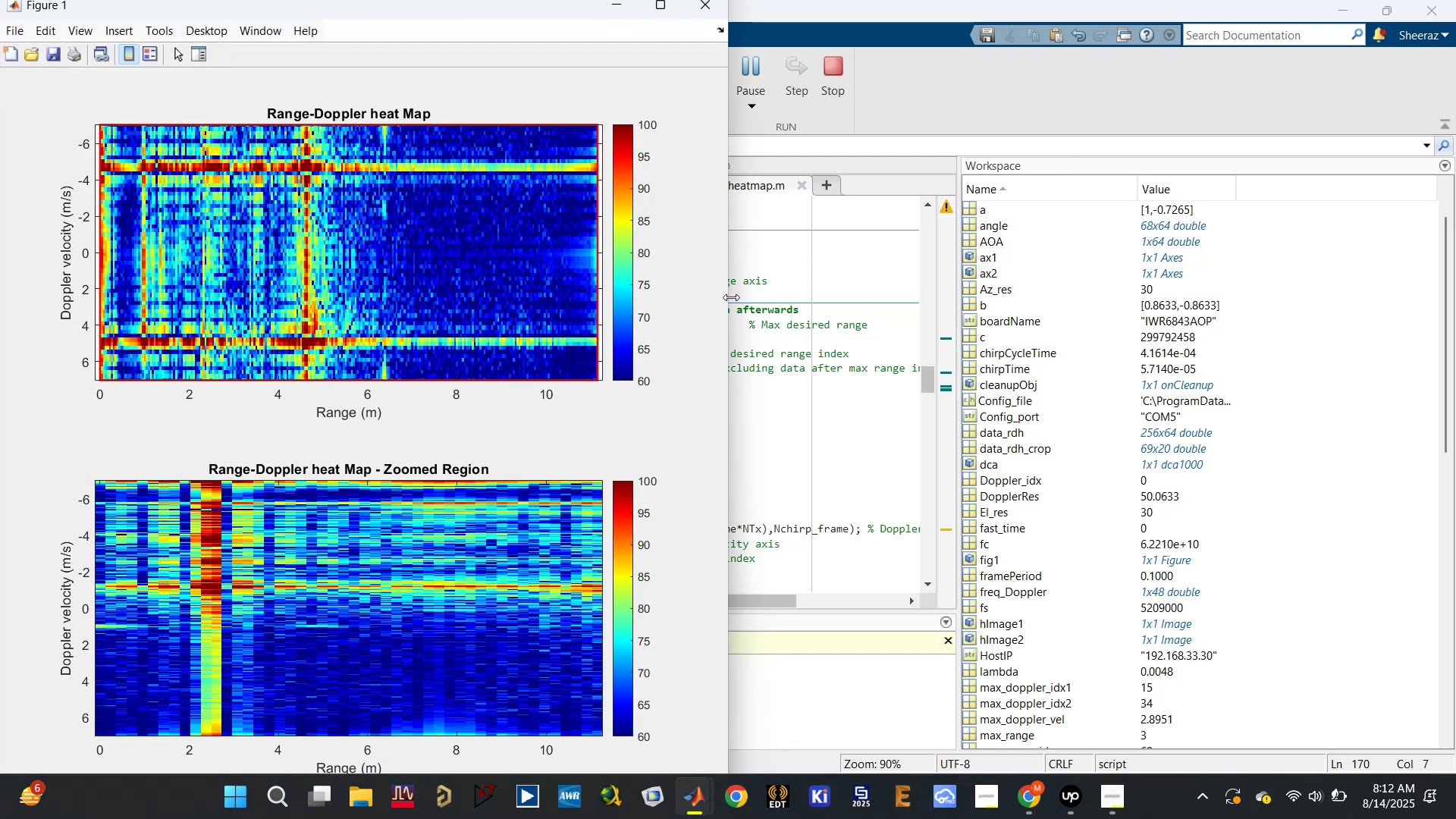 
scroll: coordinate [577, 419], scroll_direction: down, amount: 19.0
 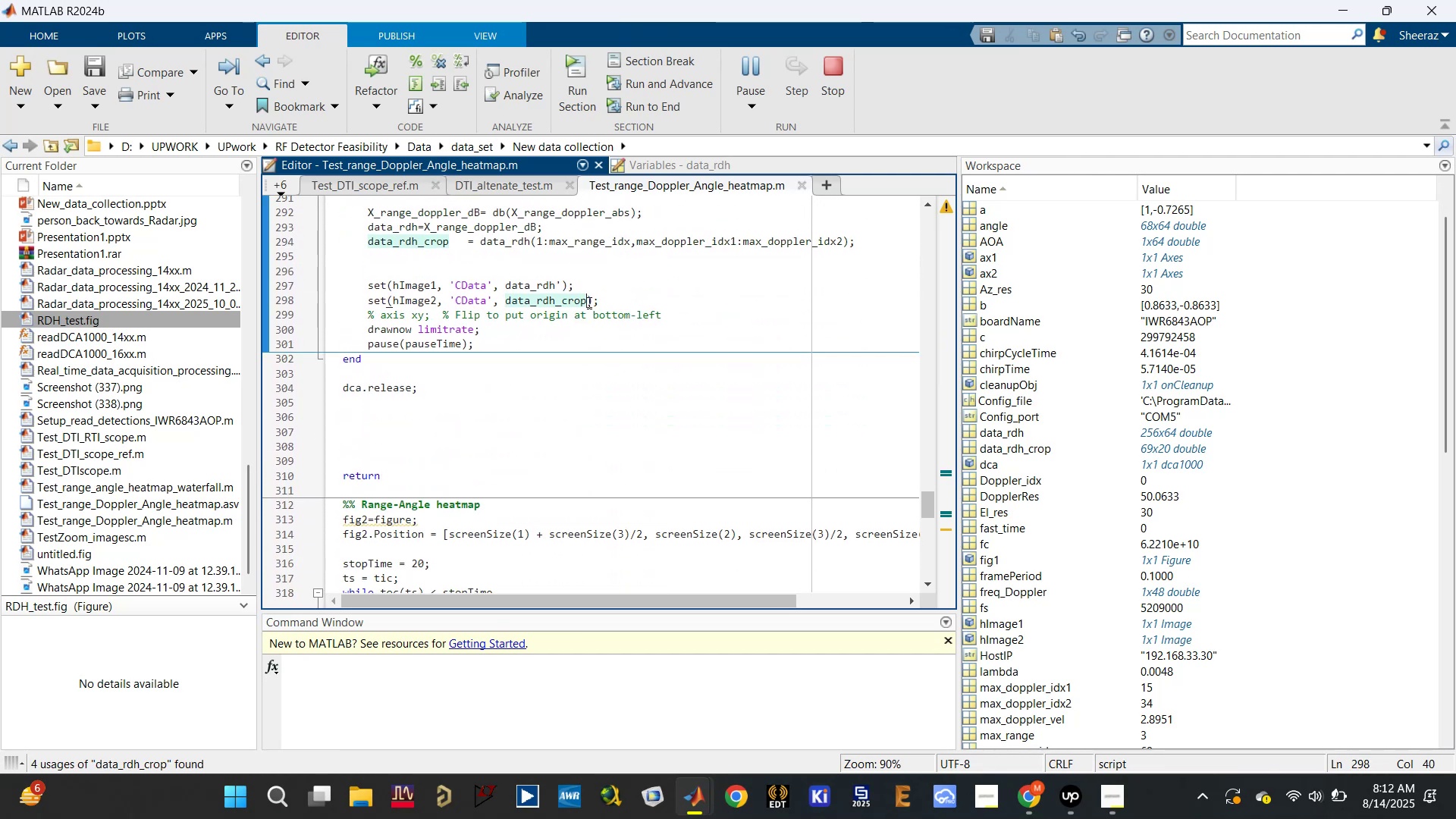 
key(Quote)
 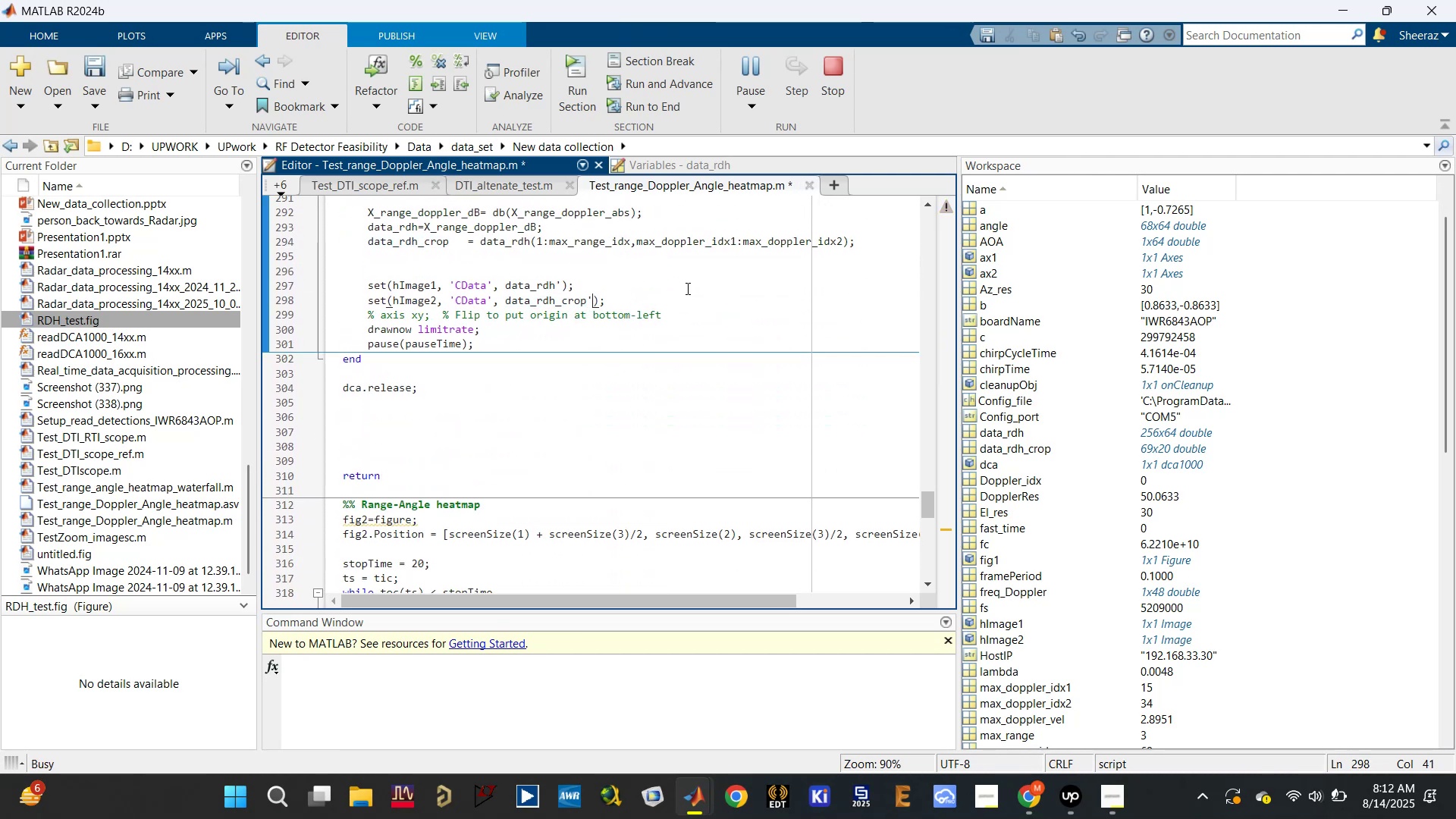 
key(Control+S)
 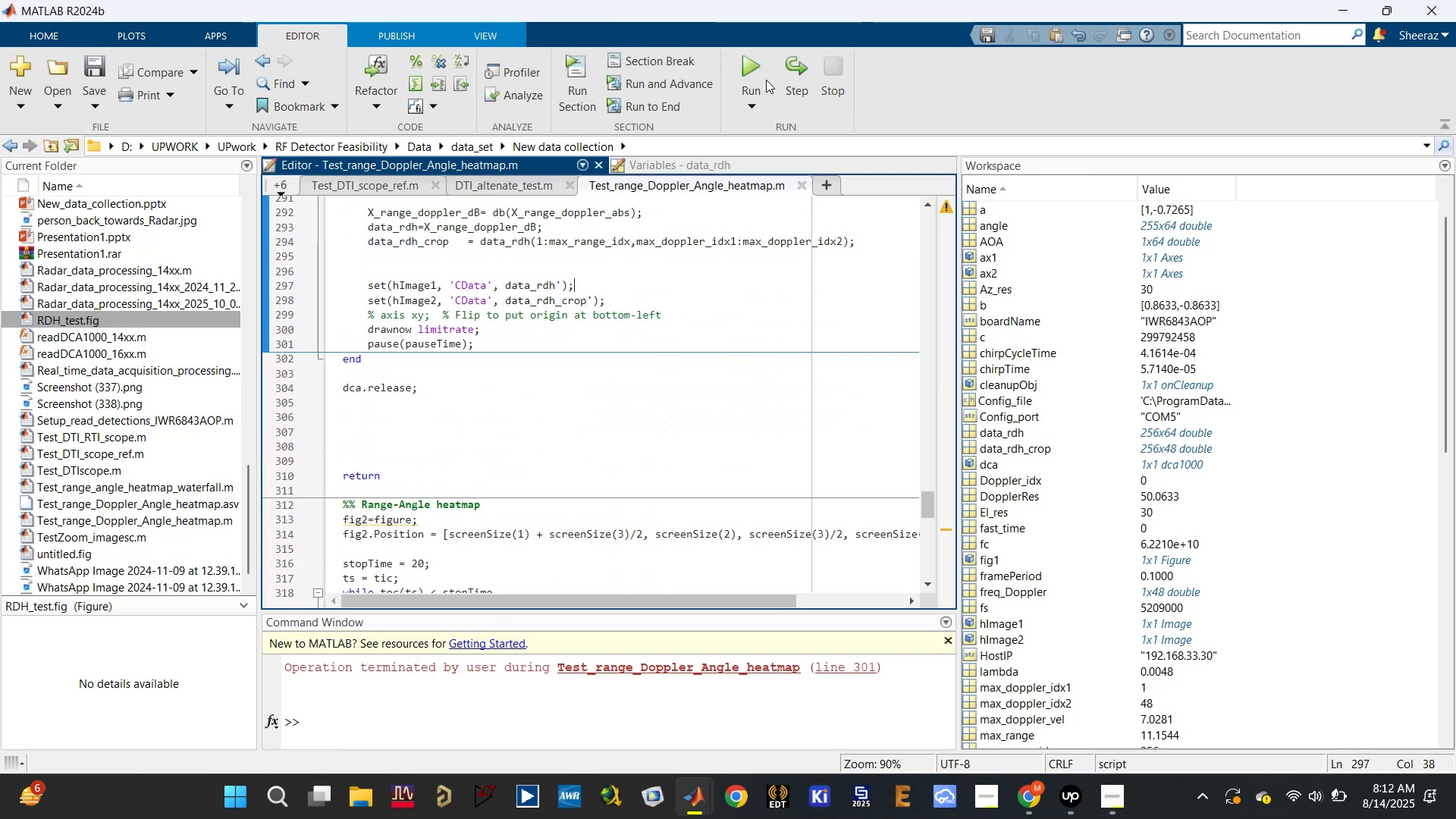 
left_click([756, 65])
 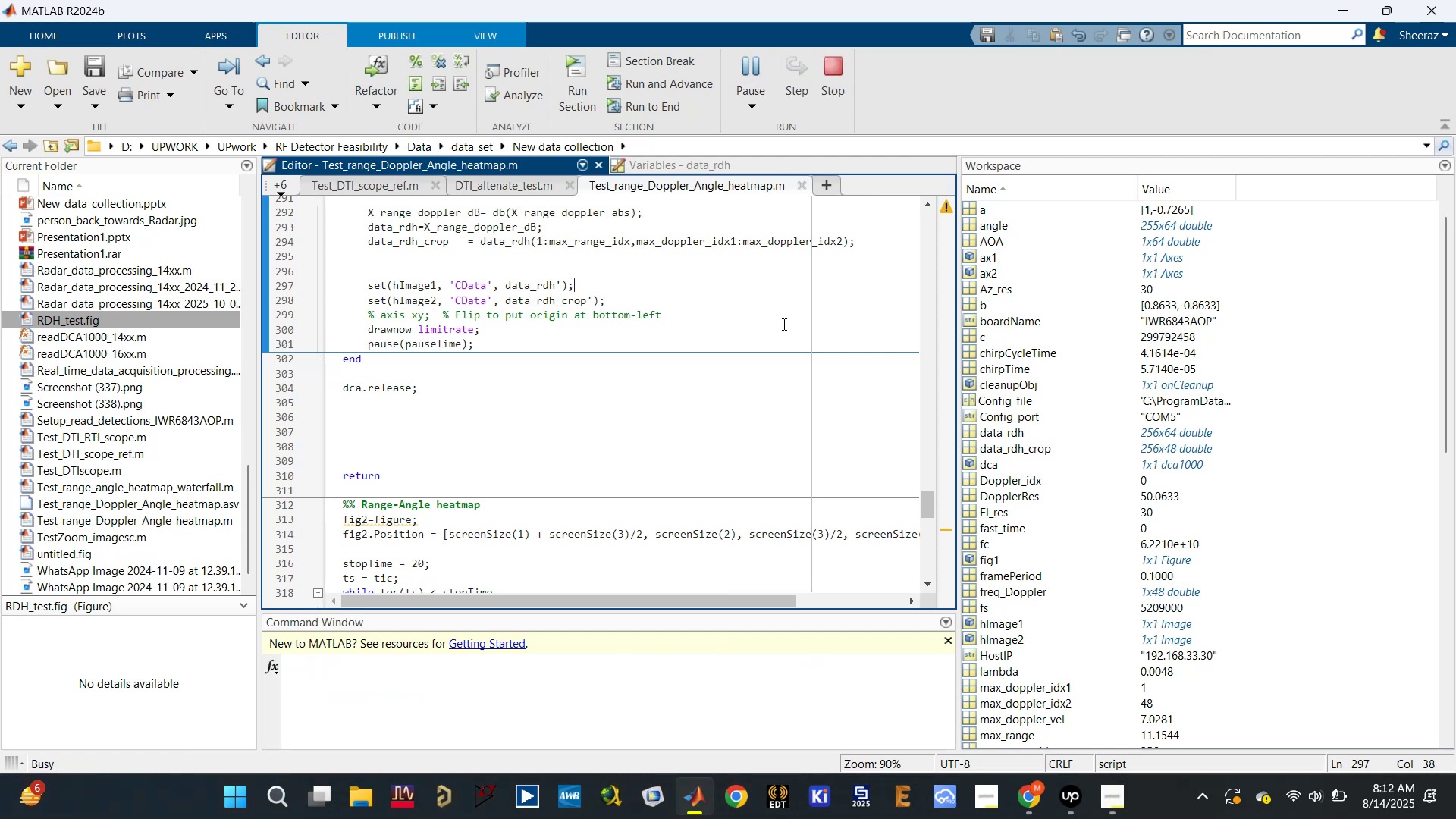 
wait(10.54)
 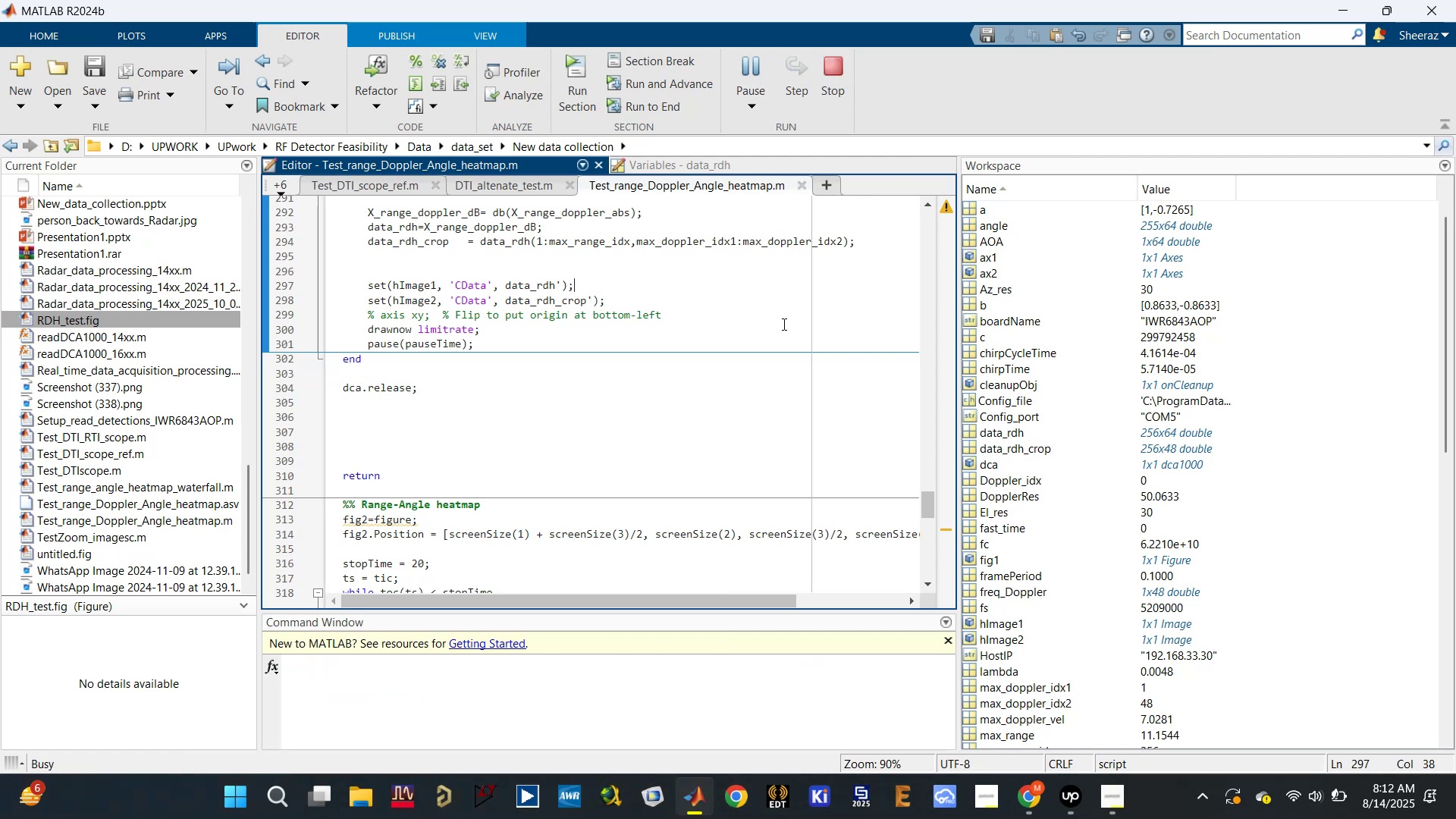 
double_click([1075, 801])
 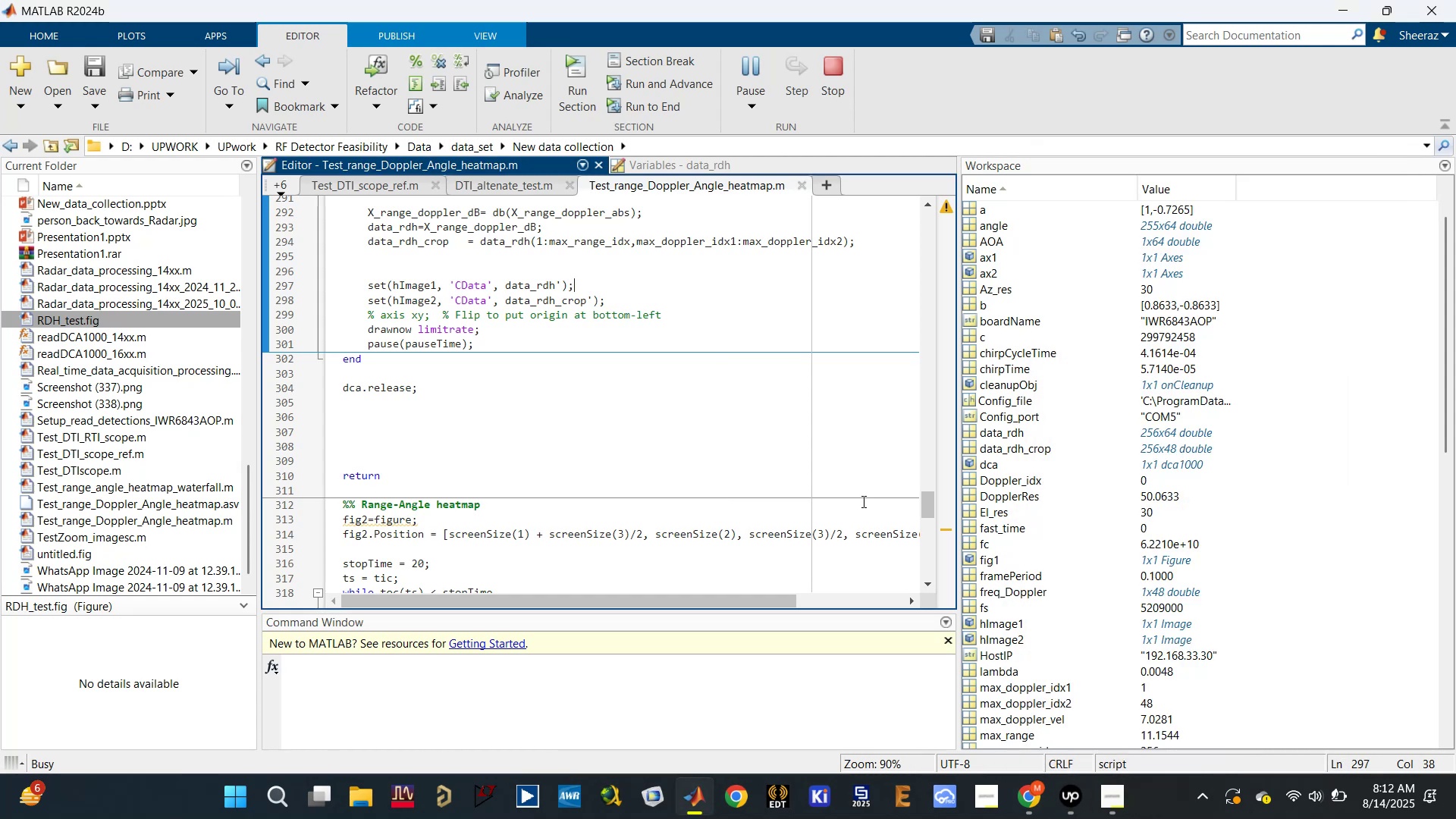 
left_click([817, 428])
 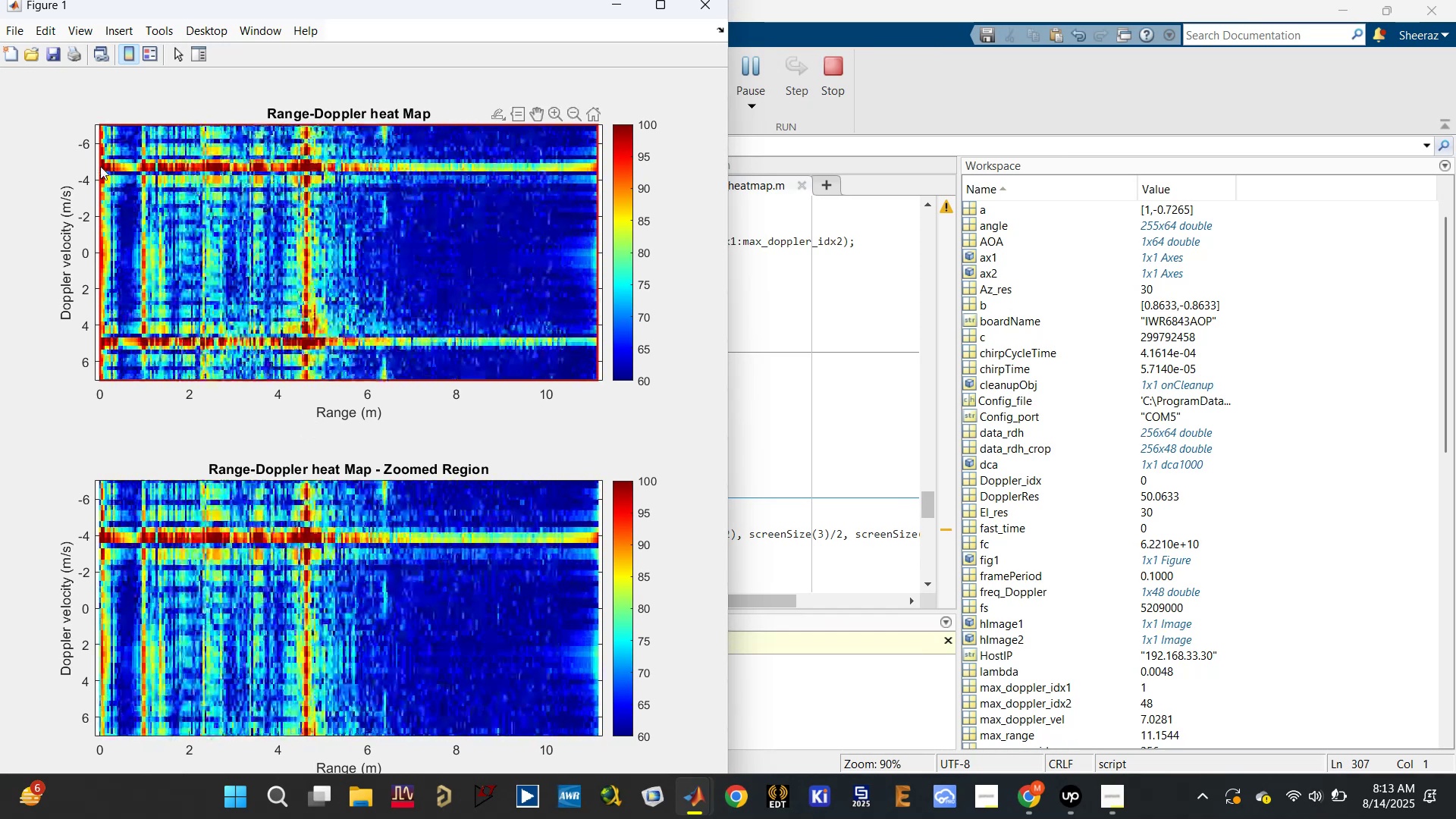 
wait(19.14)
 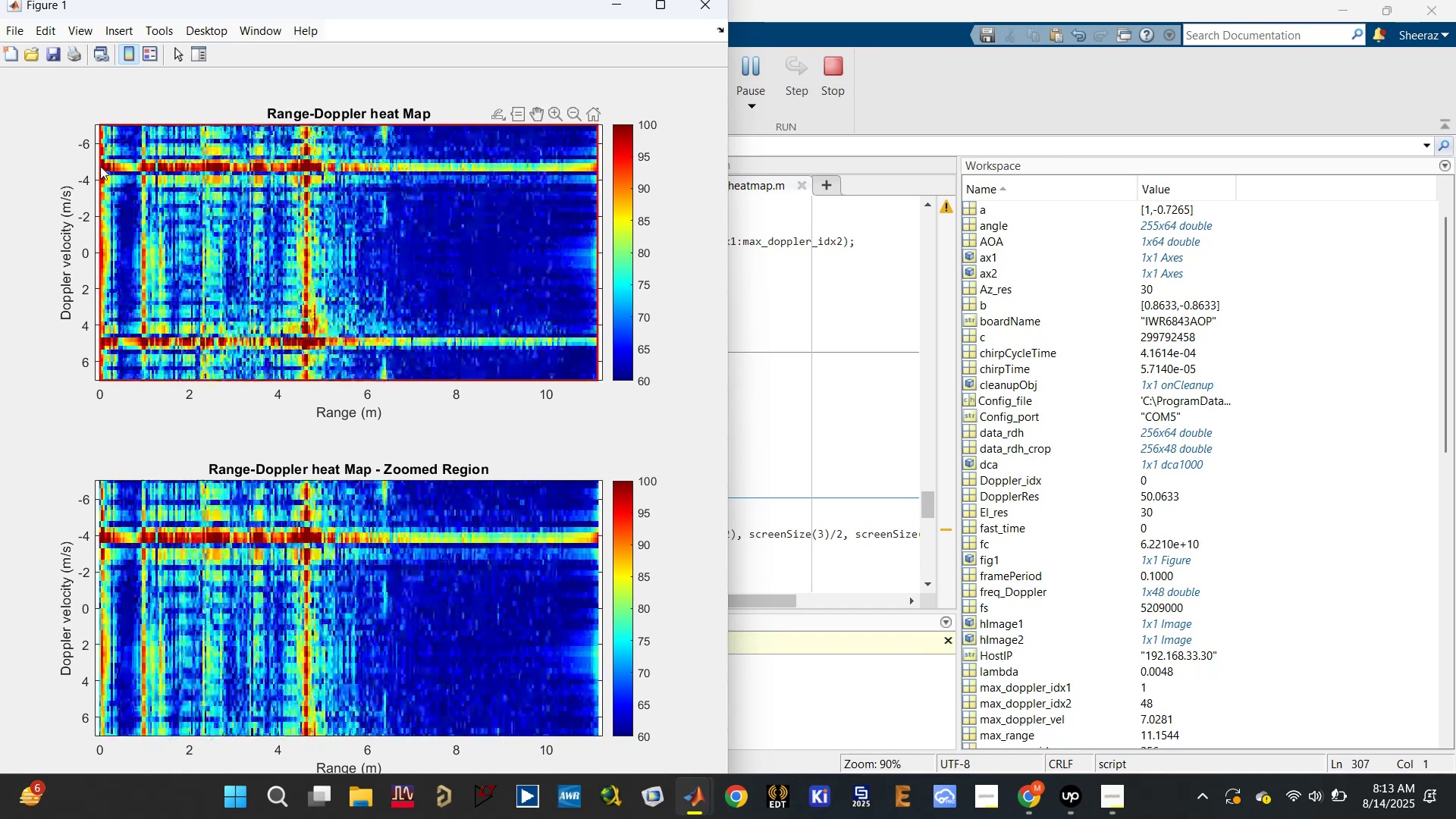 
scroll: coordinate [510, 392], scroll_direction: up, amount: 1.0
 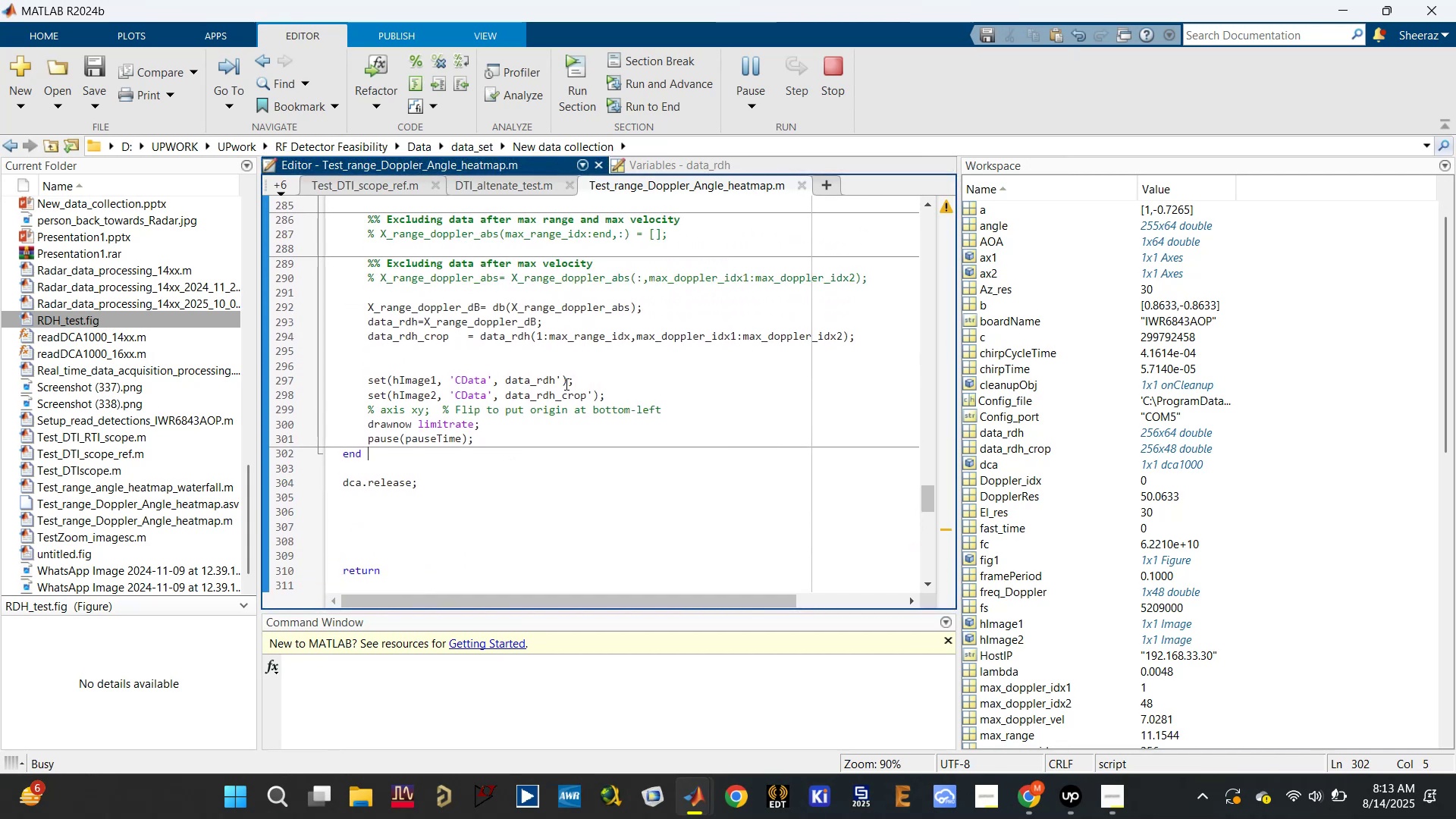 
left_click([565, 395])
 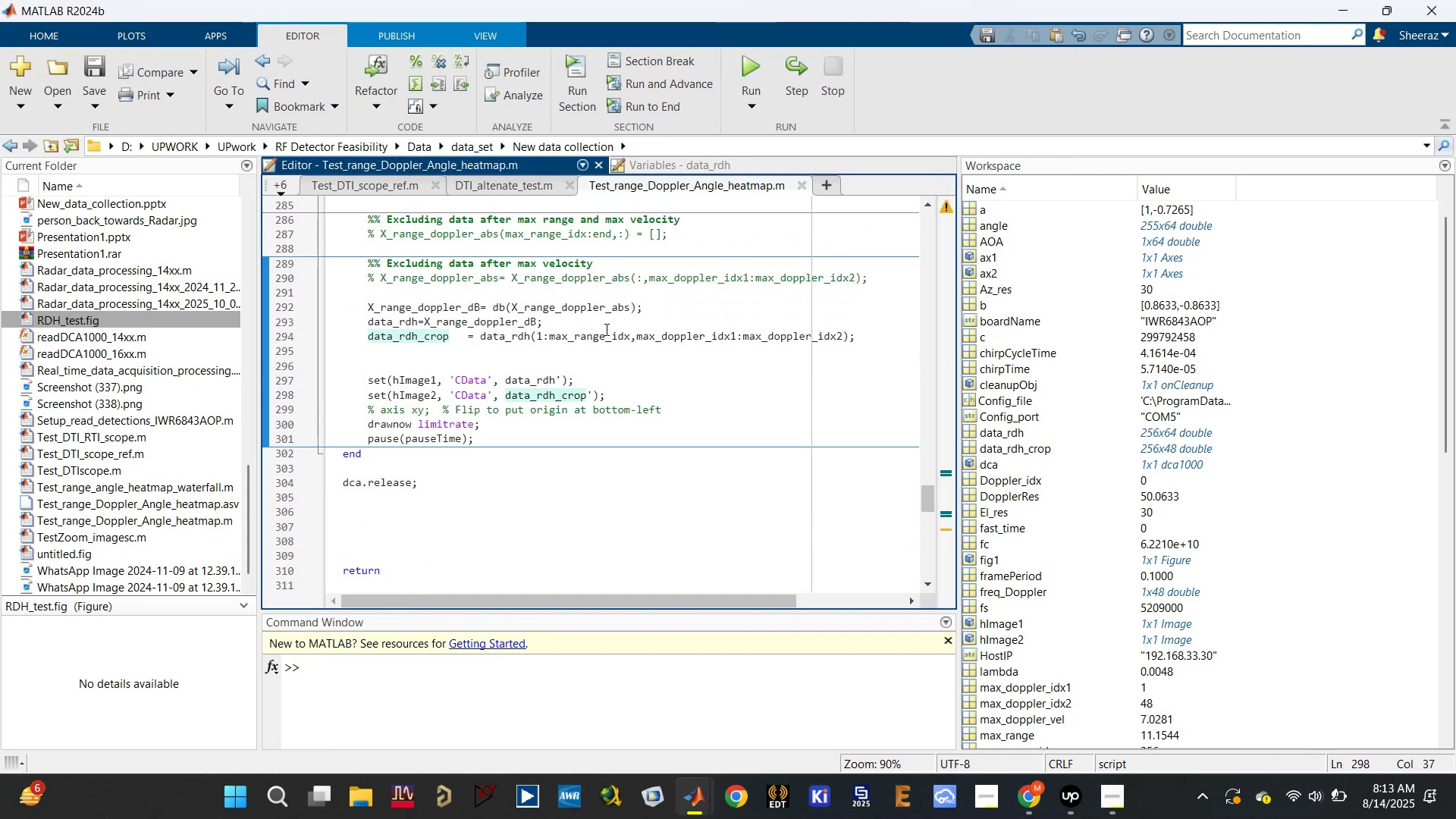 
left_click([589, 337])
 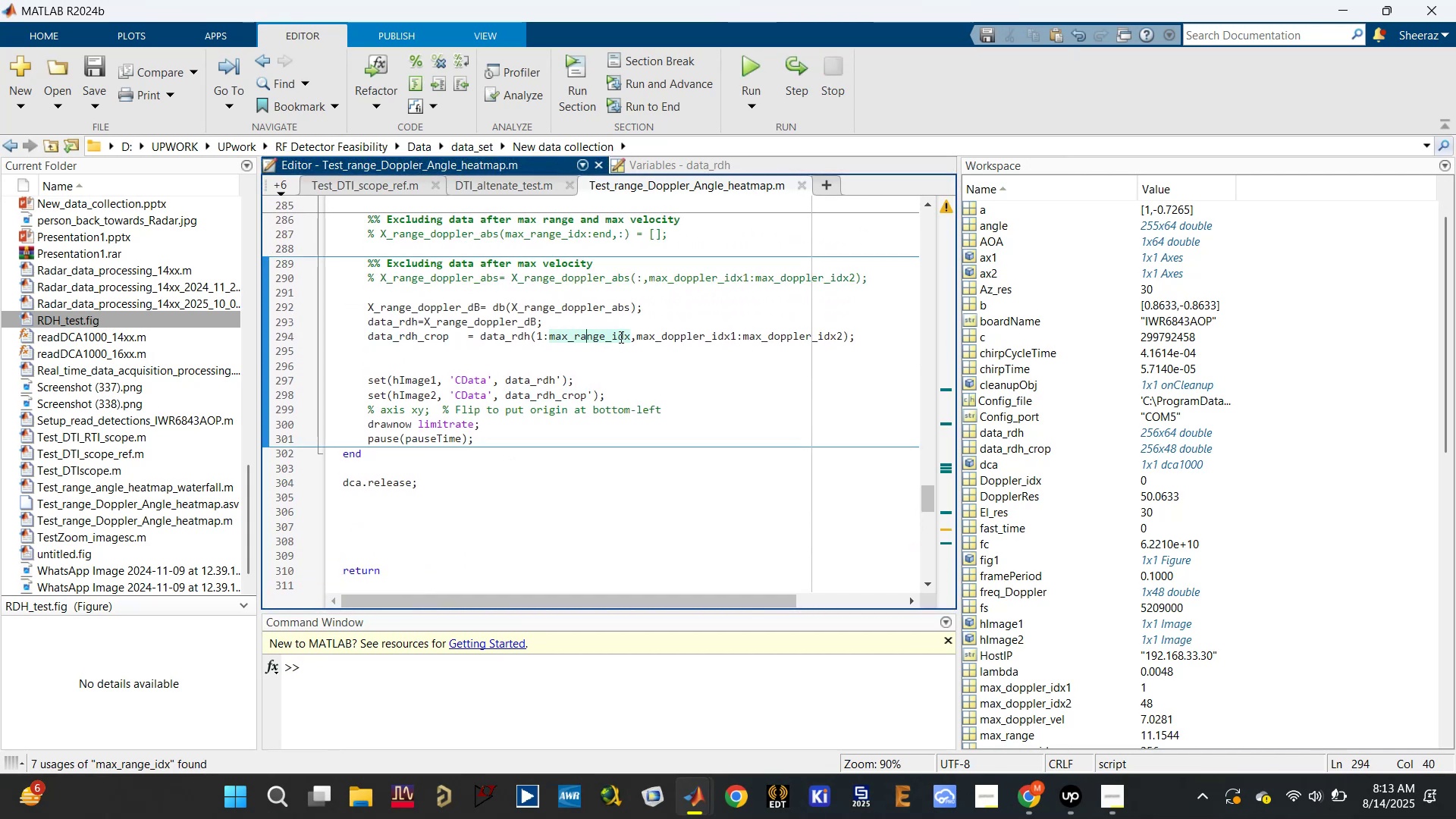 
wait(5.2)
 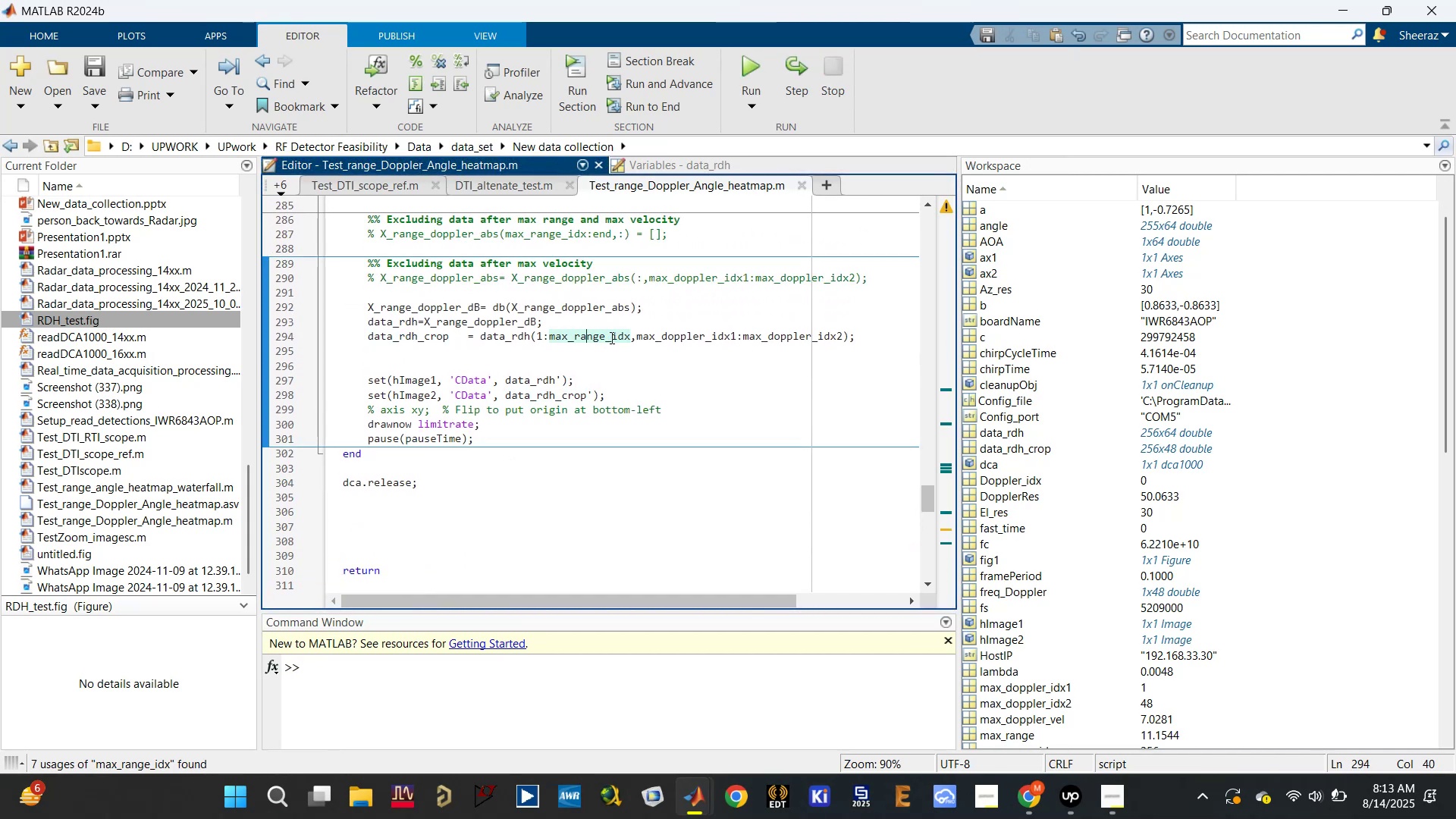 
scroll: coordinate [497, 335], scroll_direction: up, amount: 4.0
 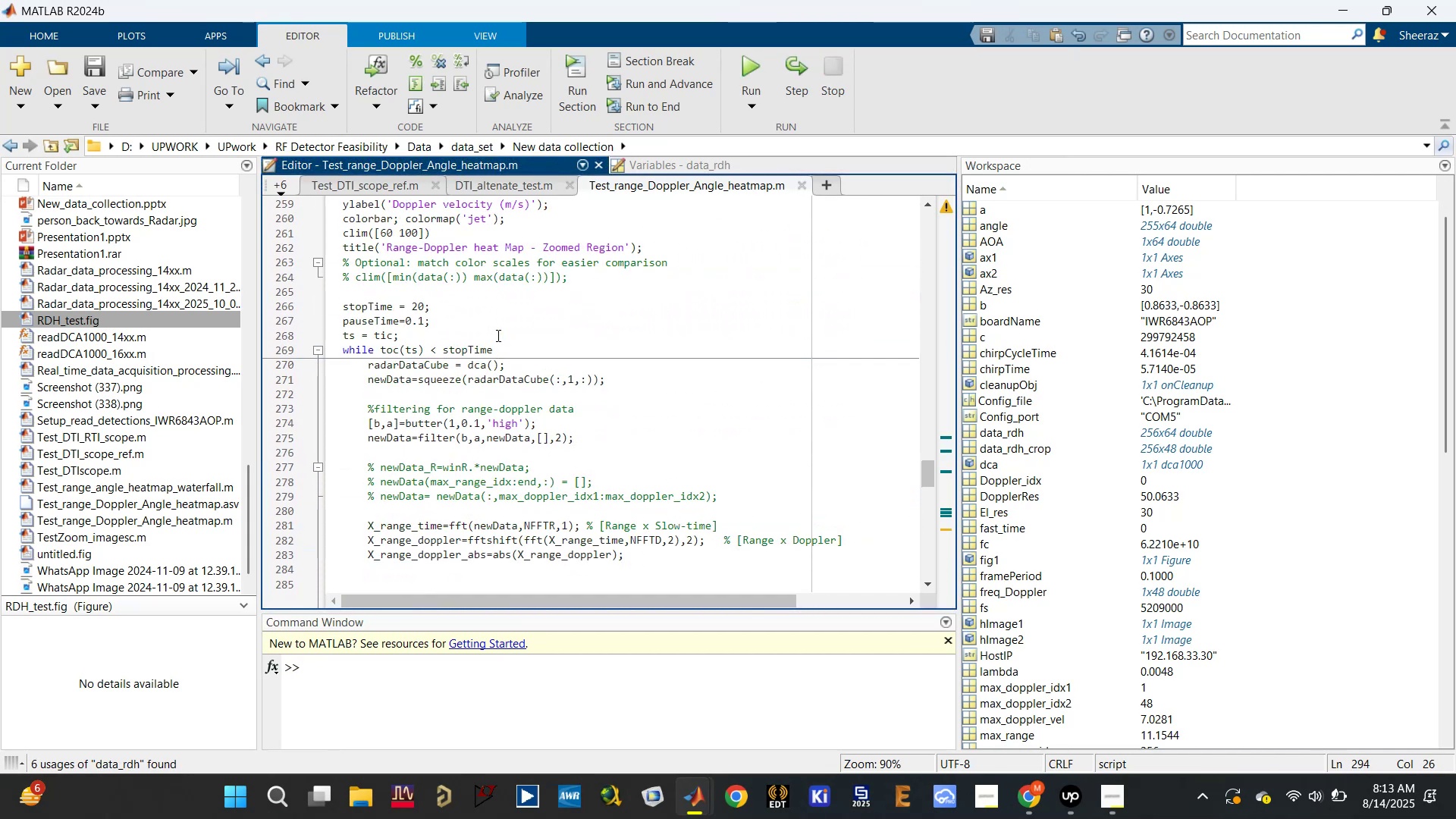 
scroll: coordinate [496, 339], scroll_direction: down, amount: 4.0
 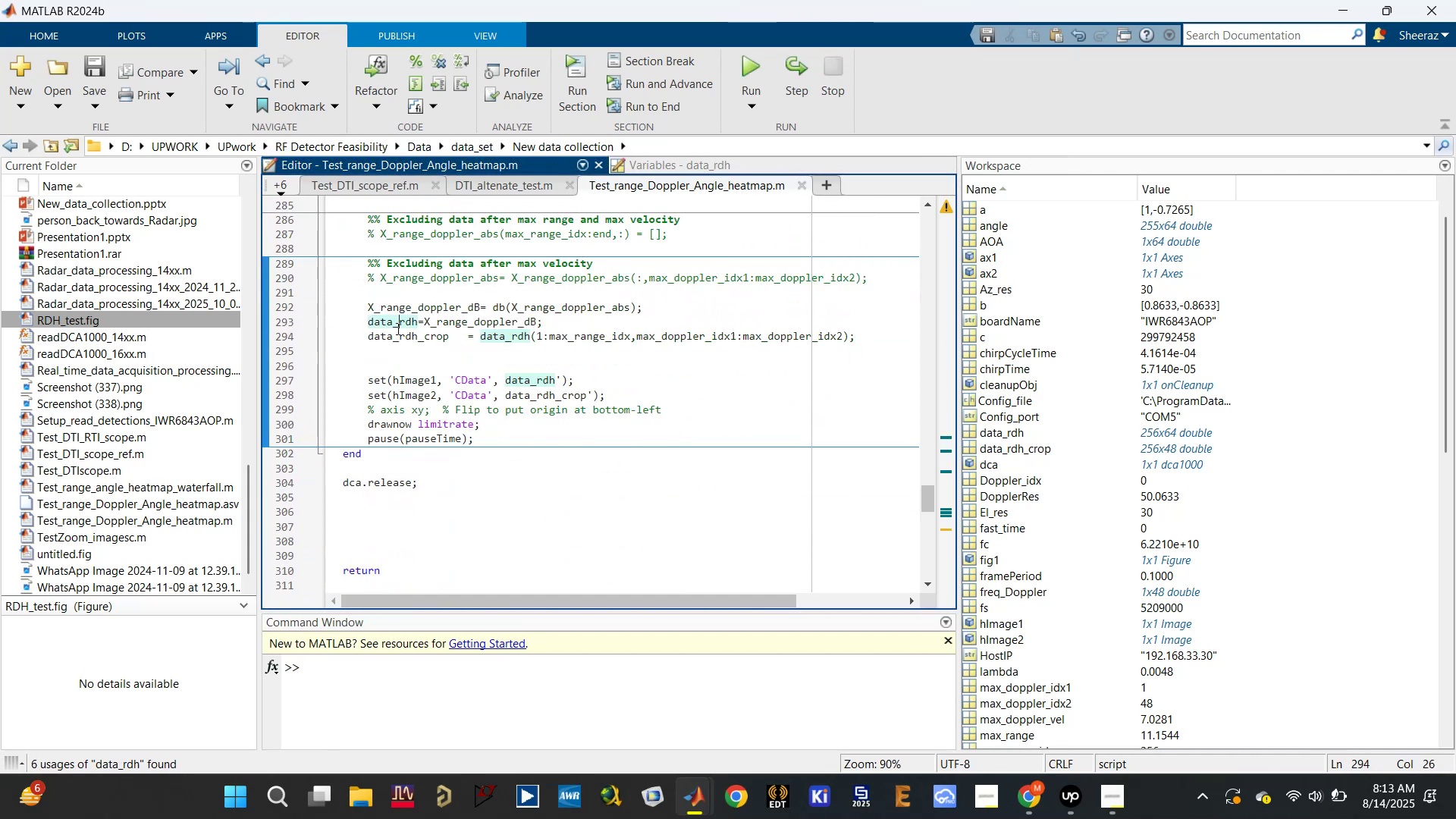 
double_click([397, 337])
 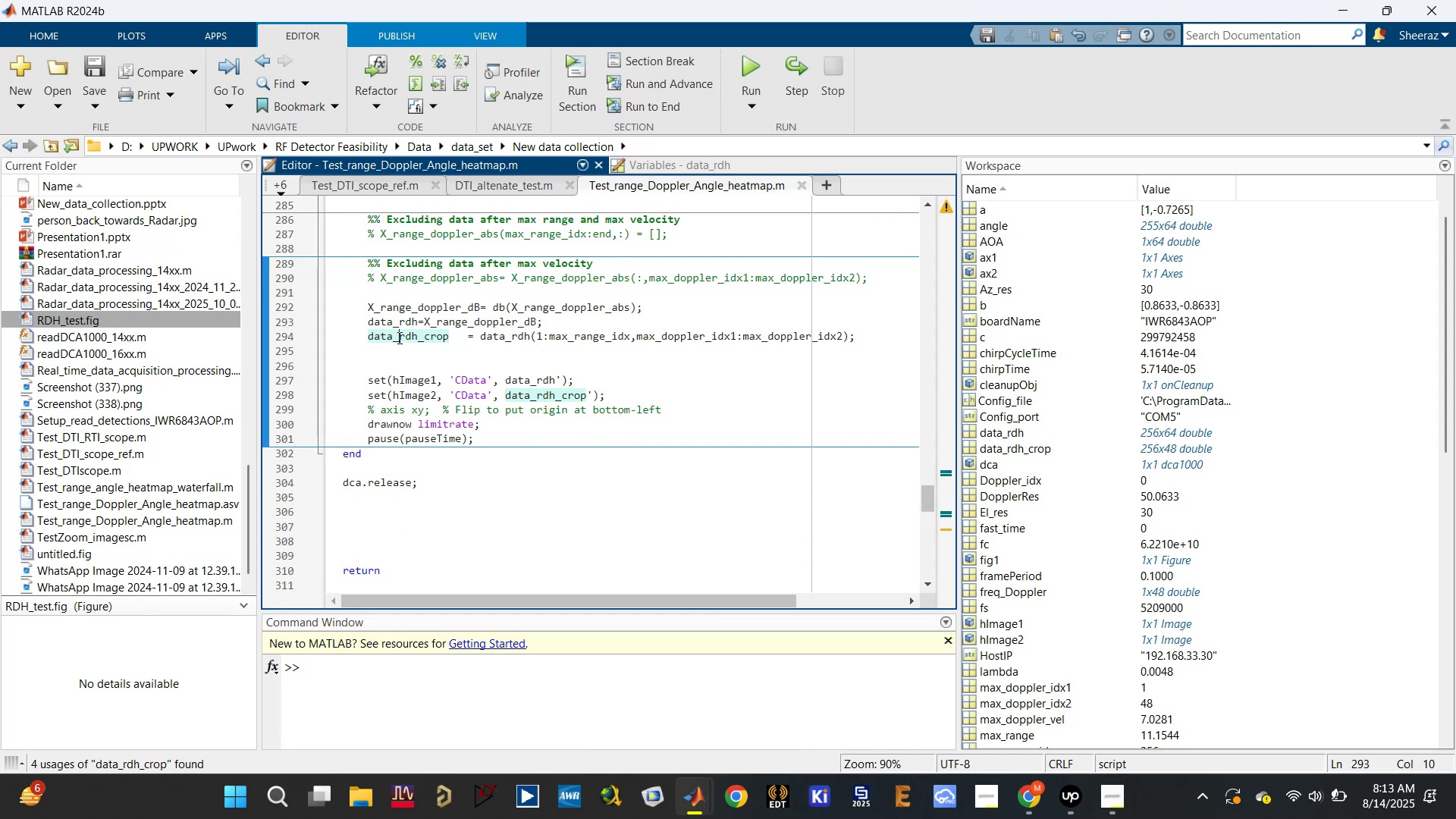 
scroll: coordinate [398, 337], scroll_direction: up, amount: 6.0
 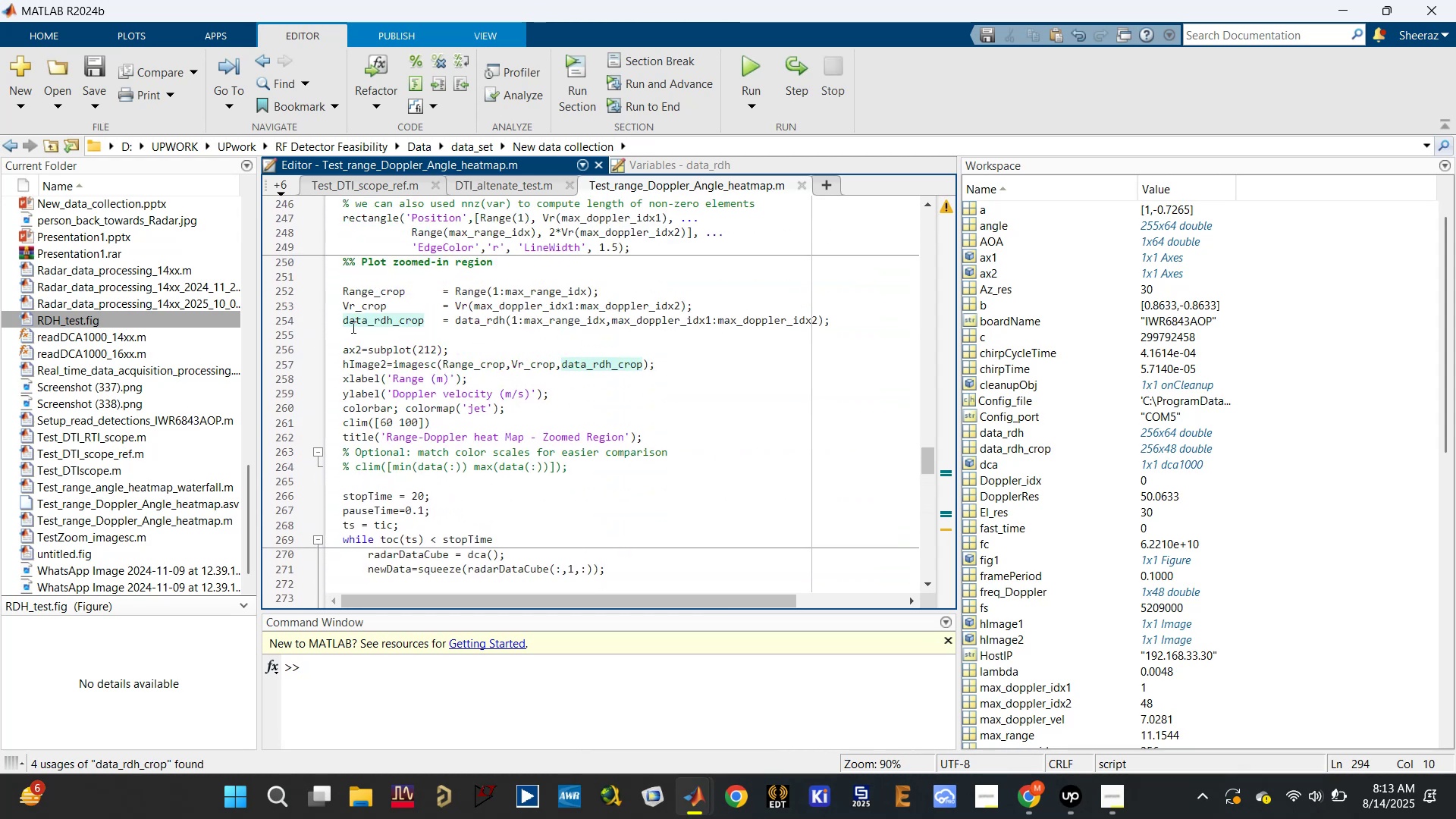 
left_click([343, 322])
 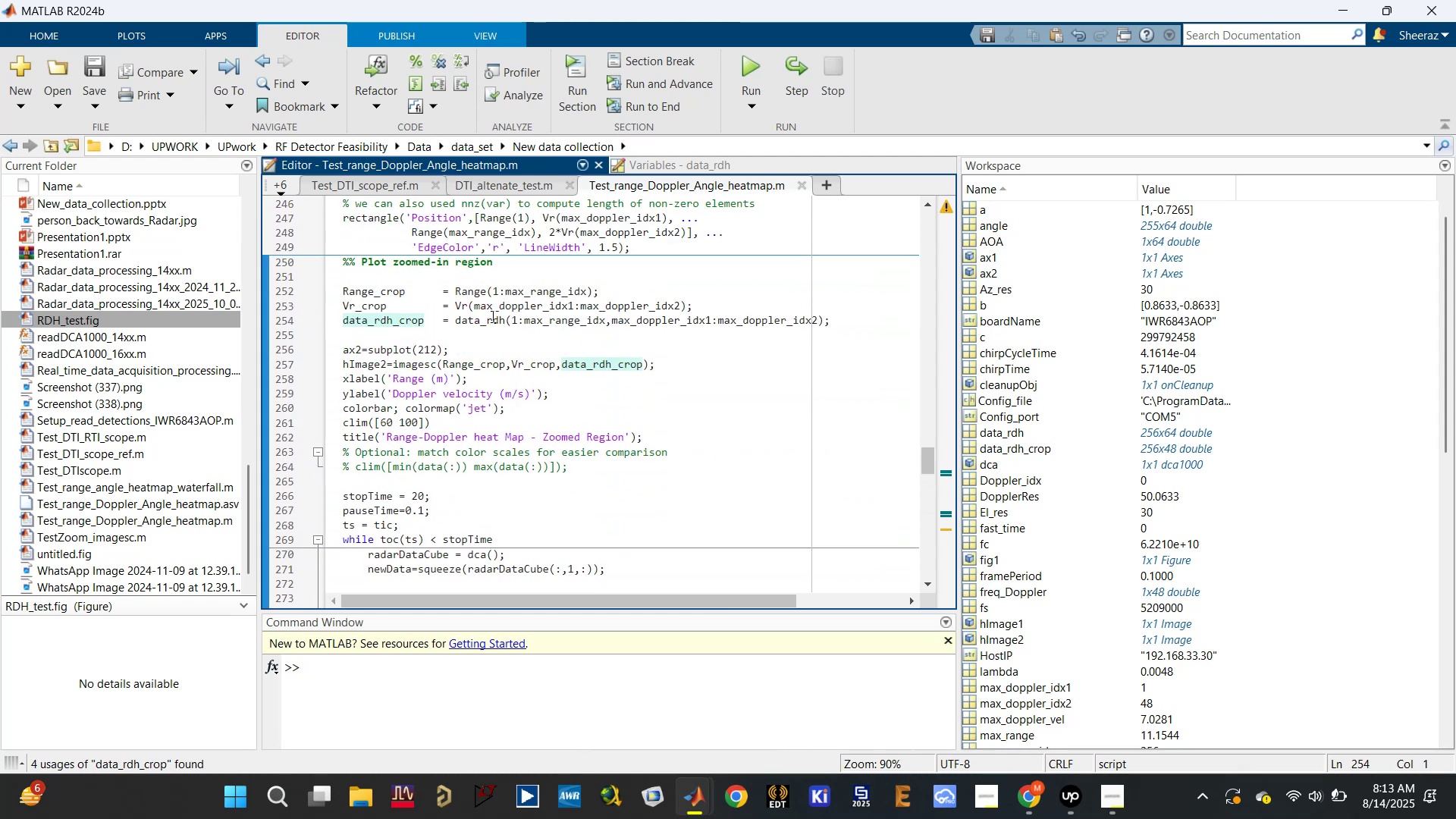 
left_click_drag(start_coordinate=[505, 322], to_coordinate=[822, 318])
 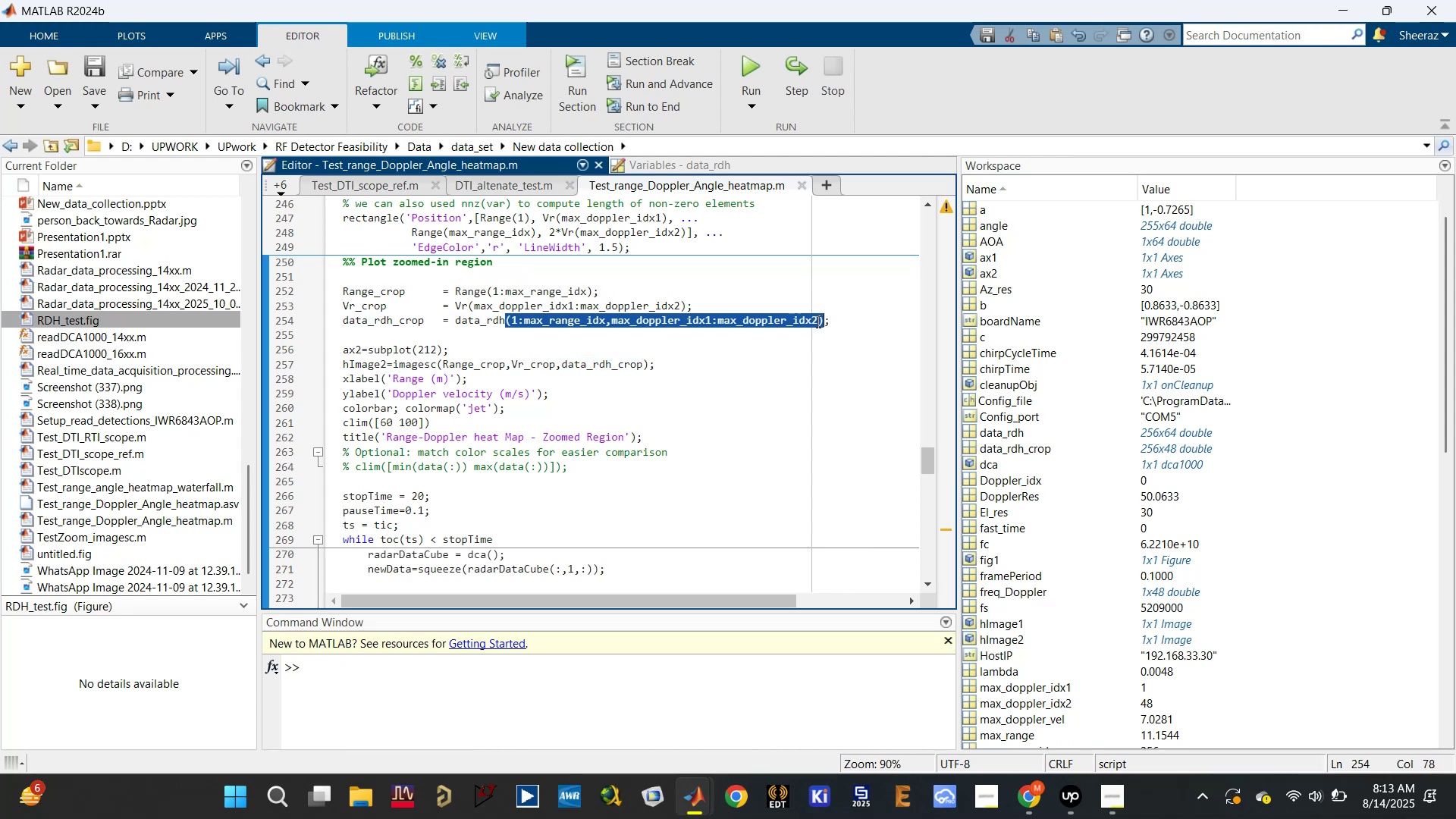 
key(Backspace)
 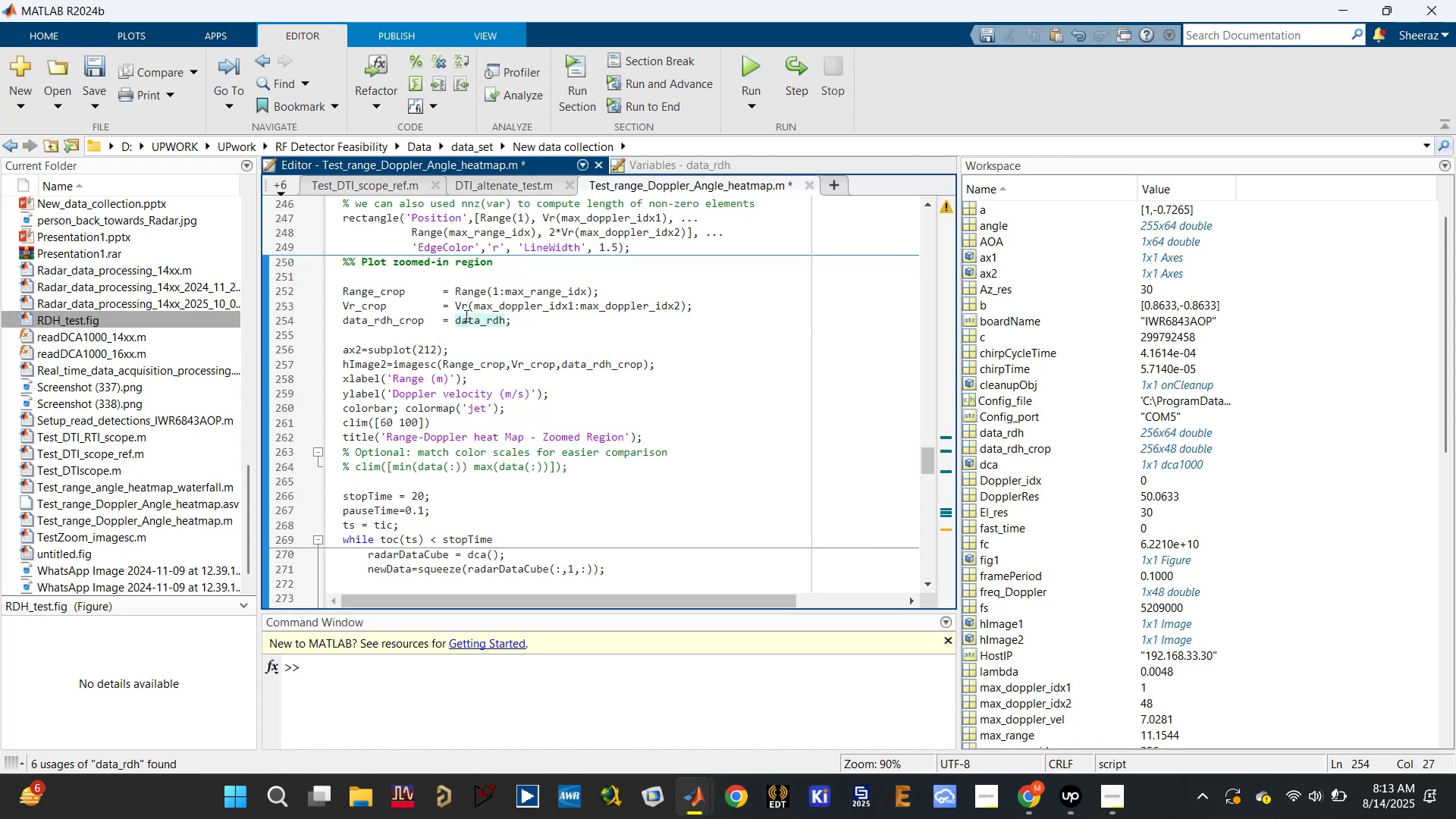 
left_click([371, 322])
 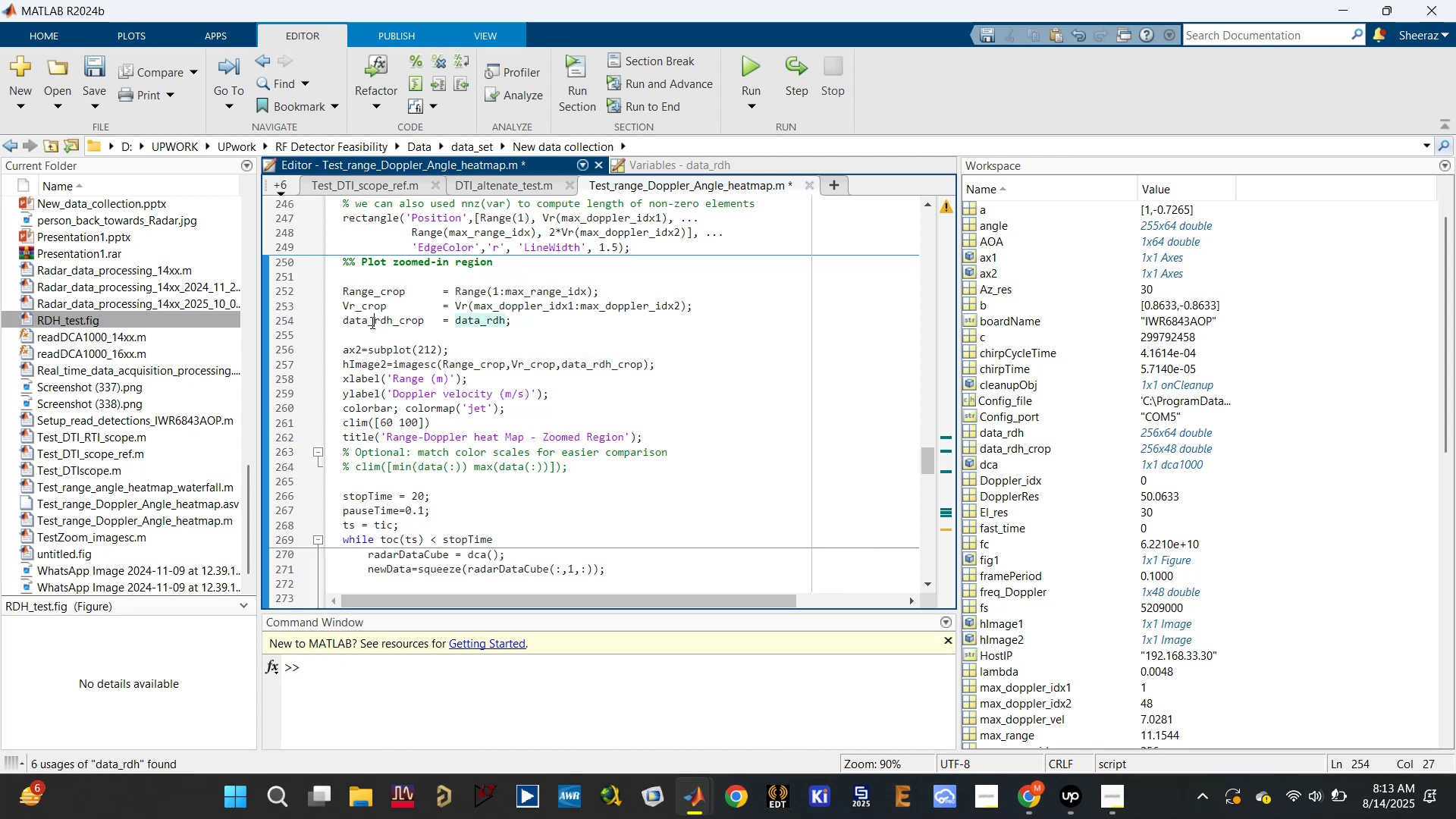 
key(Control+S)
 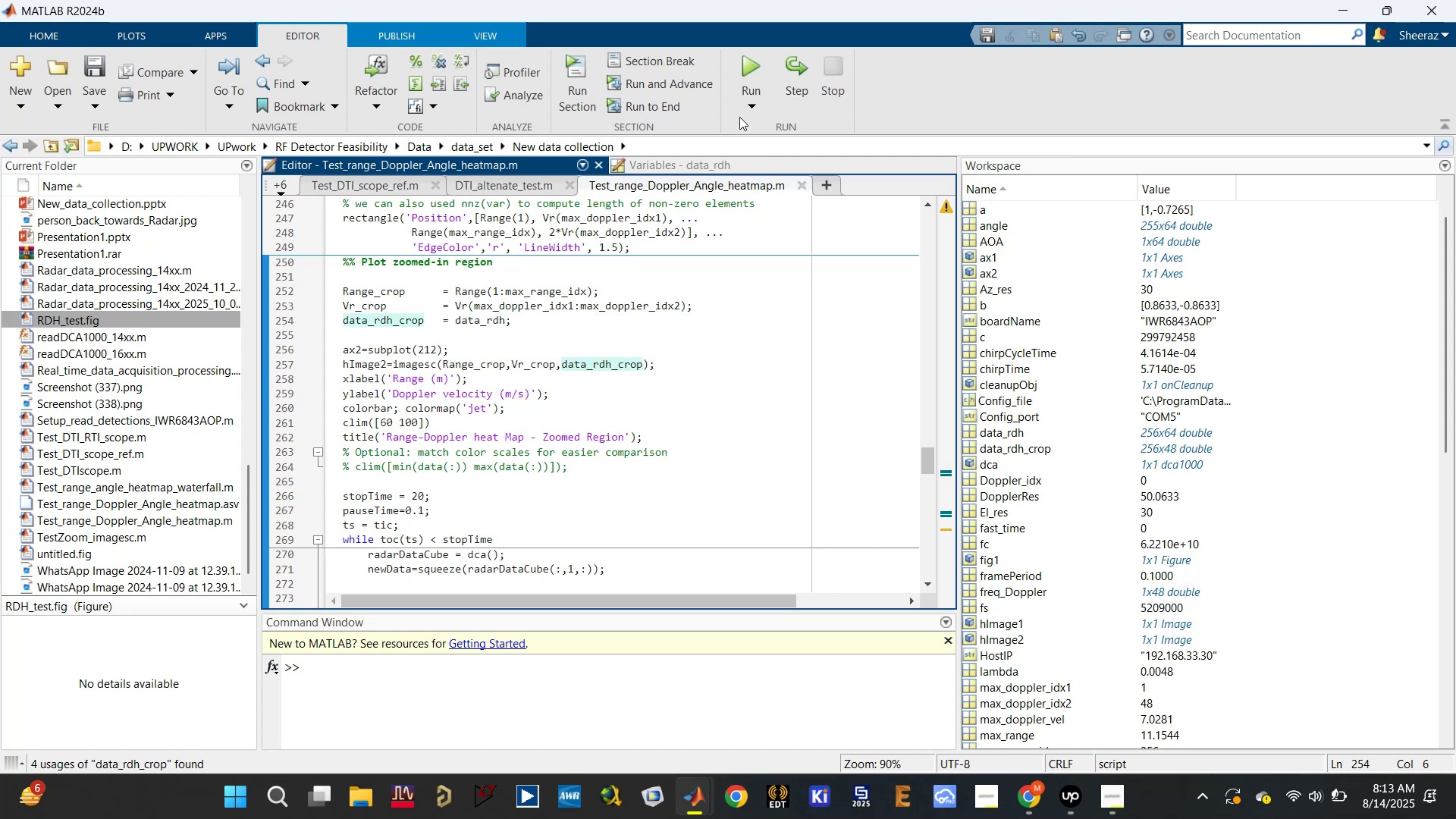 
left_click([745, 67])
 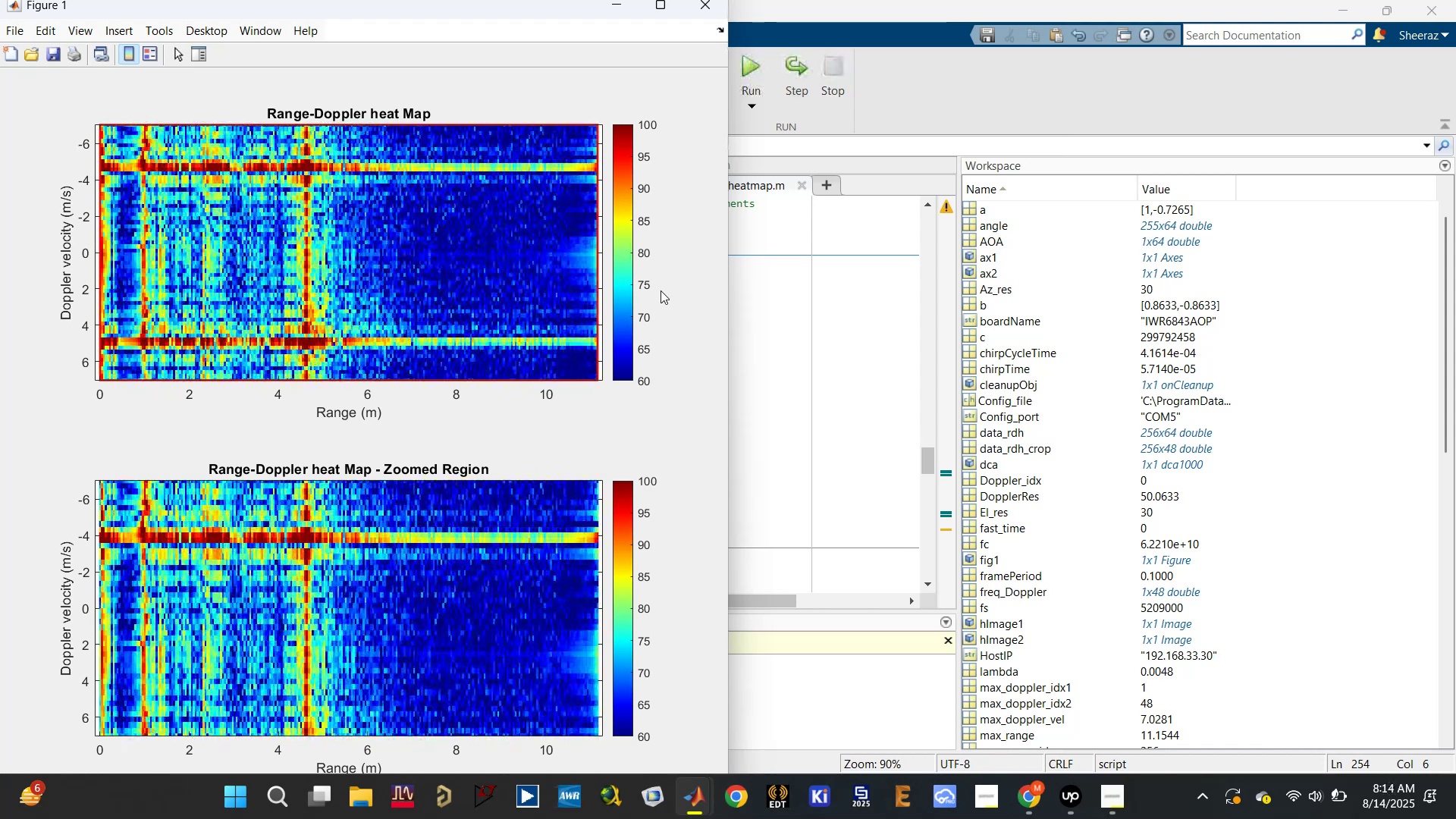 
wait(43.89)
 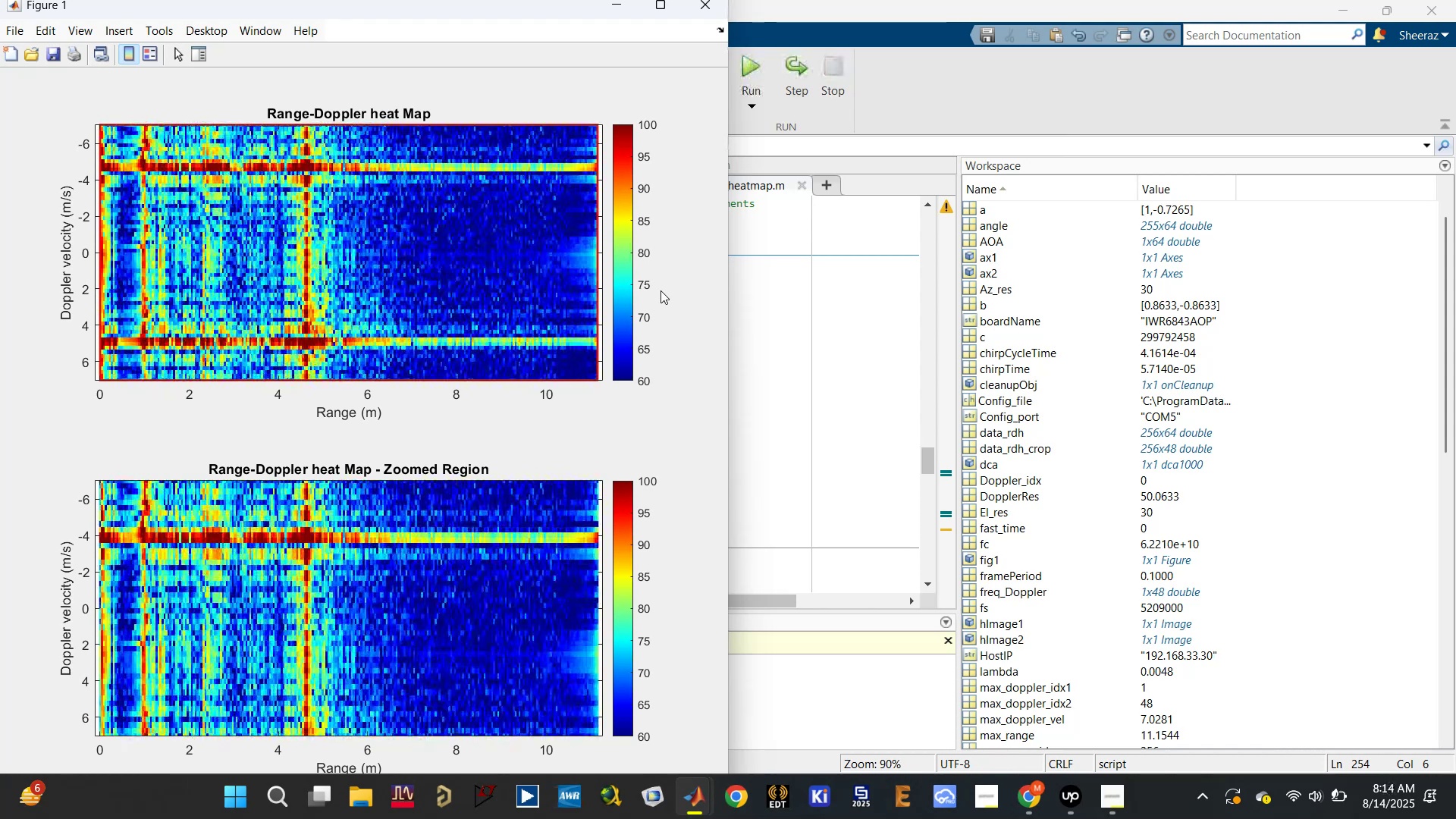 
left_click([795, 321])
 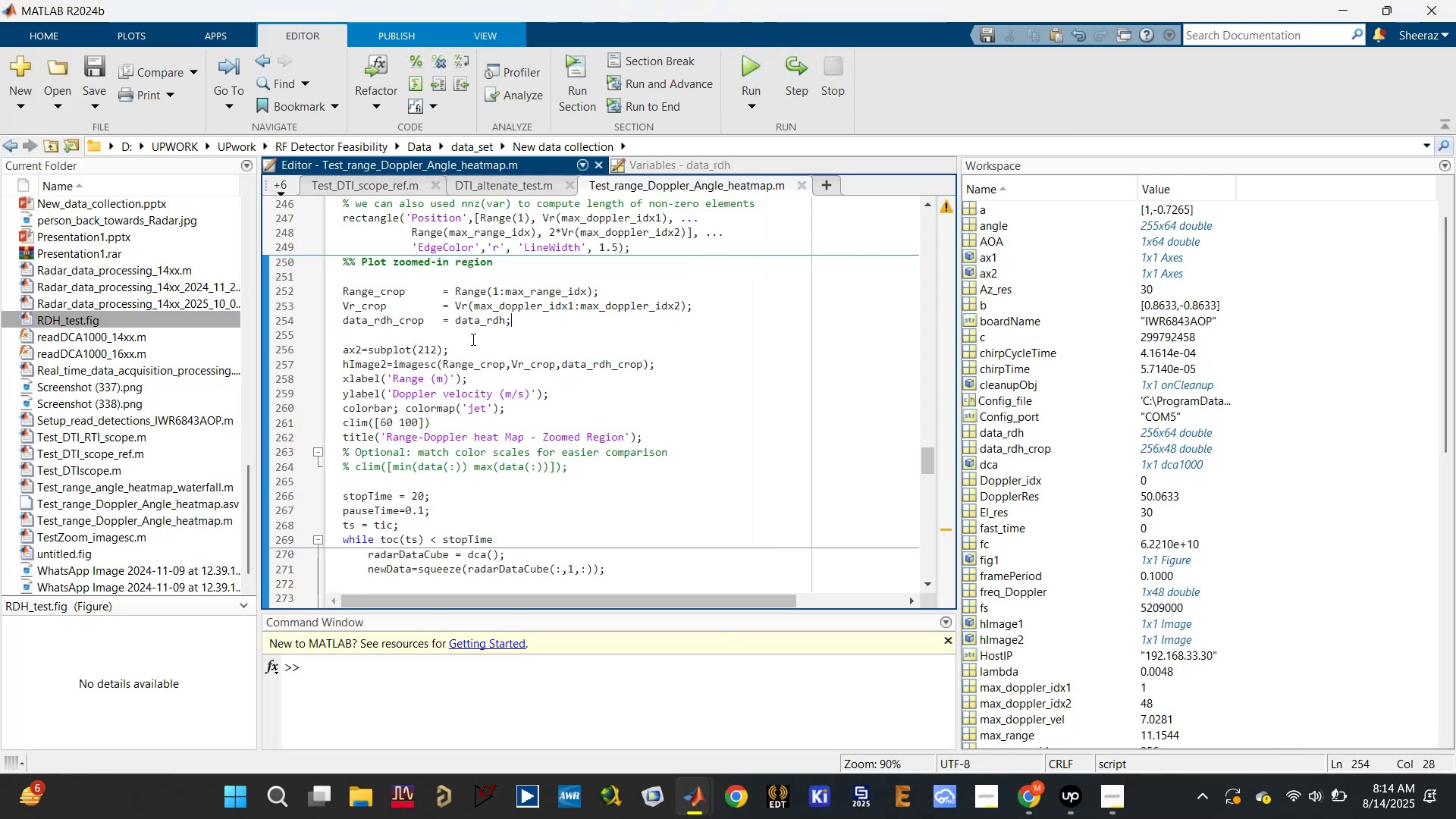 
left_click([407, 308])
 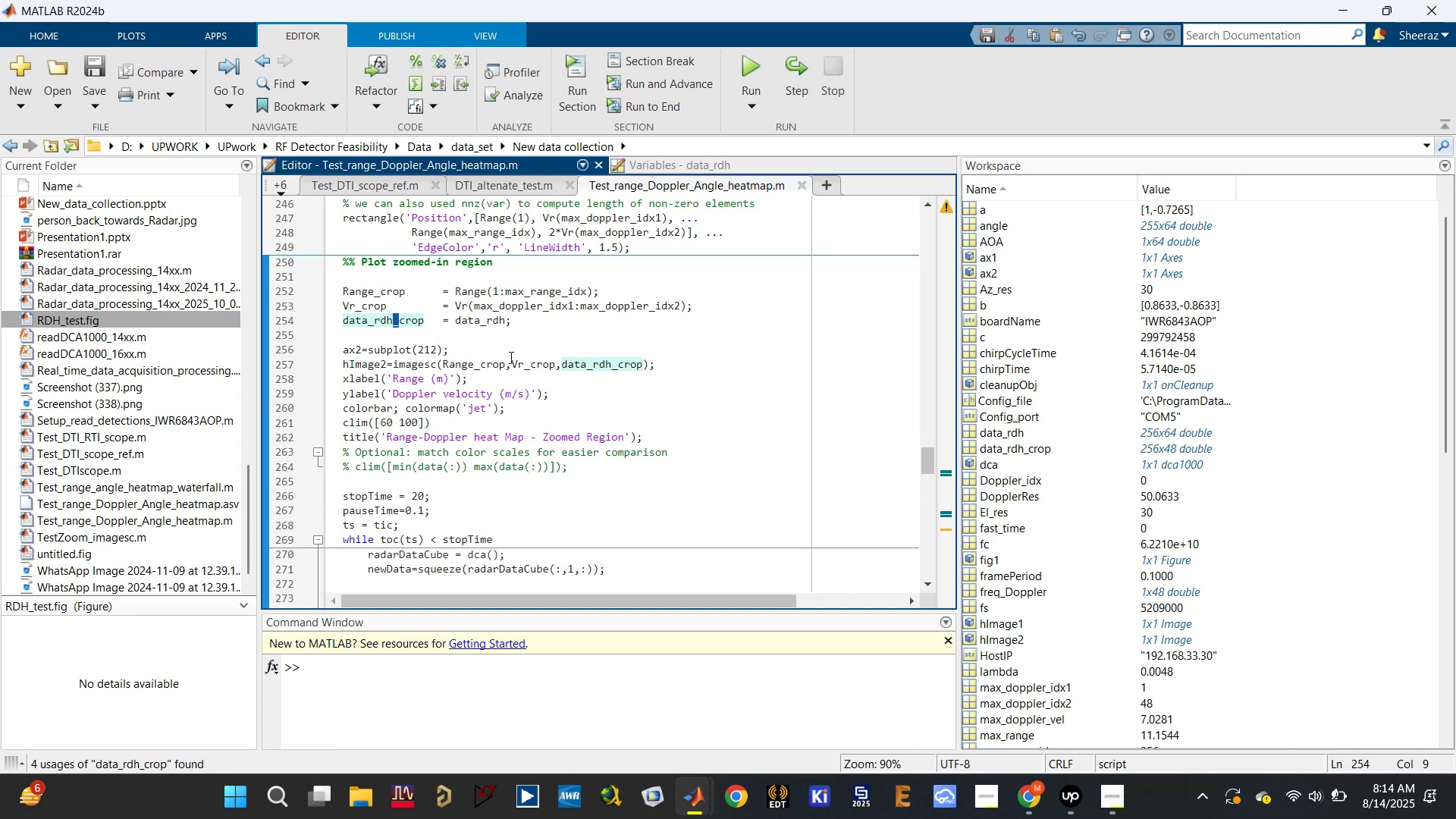 
left_click([491, 359])
 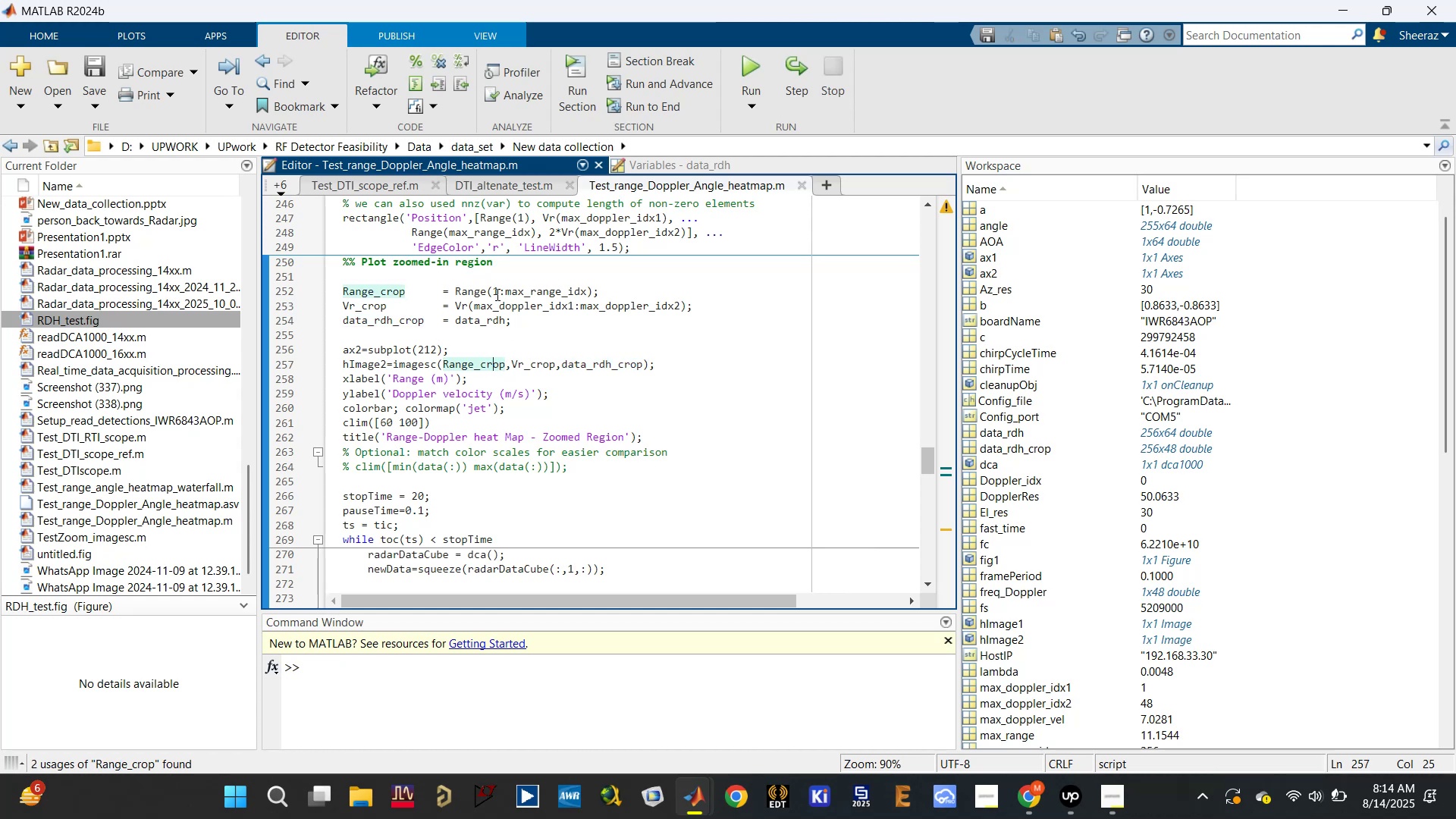 
left_click_drag(start_coordinate=[488, 290], to_coordinate=[593, 294])
 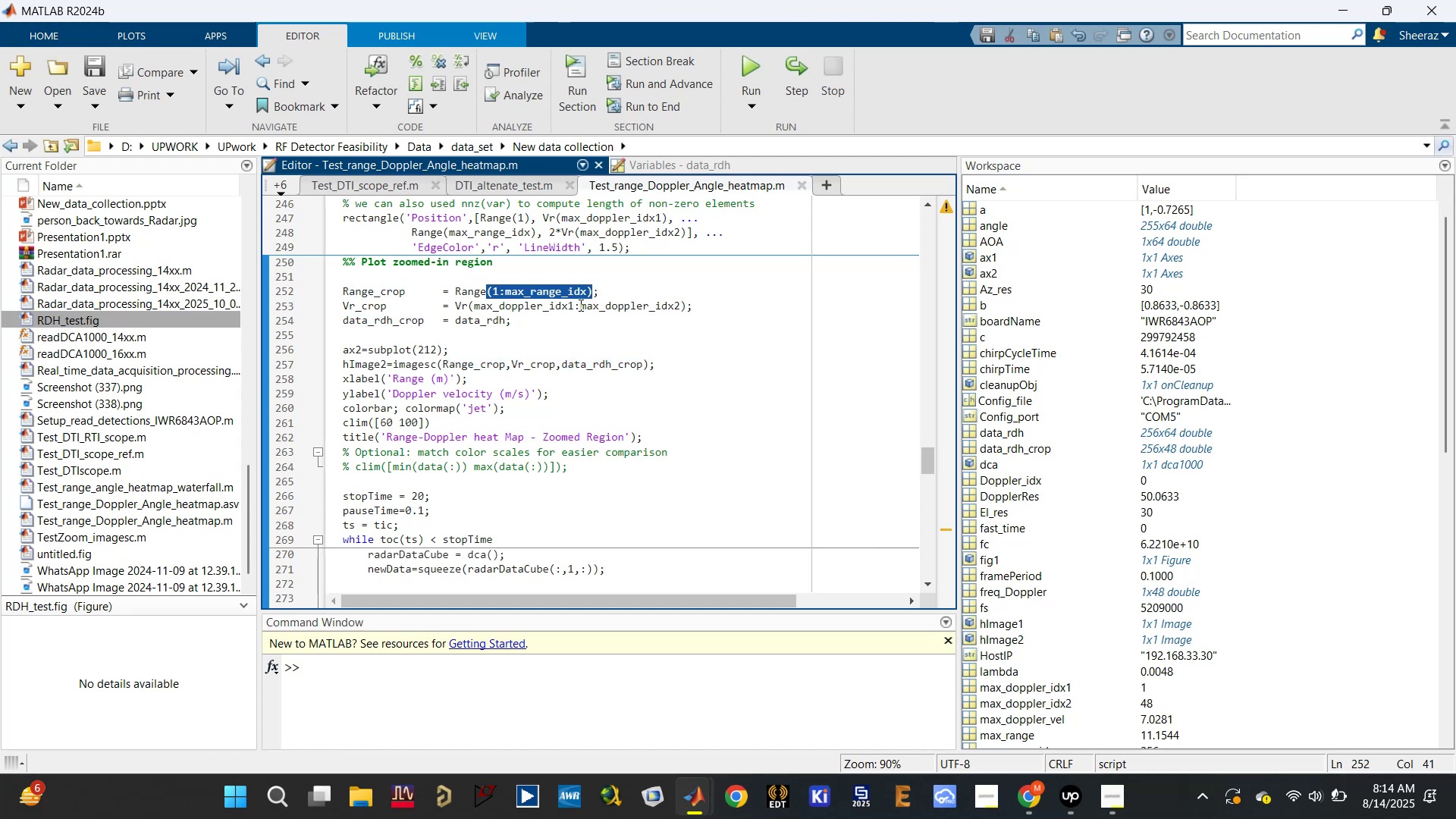 
left_click([480, 369])
 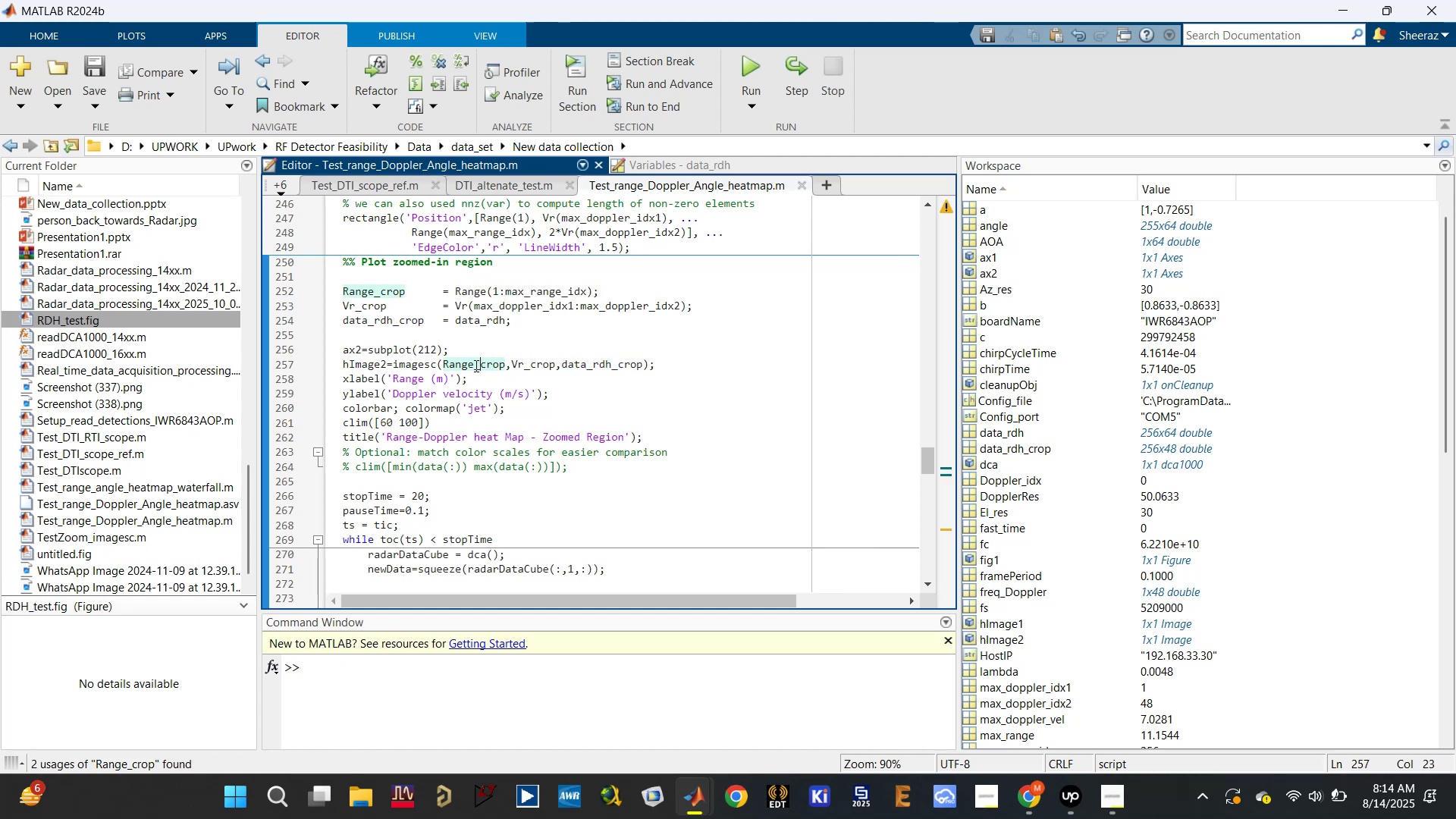 
left_click_drag(start_coordinate=[474, 366], to_coordinate=[503, 363])
 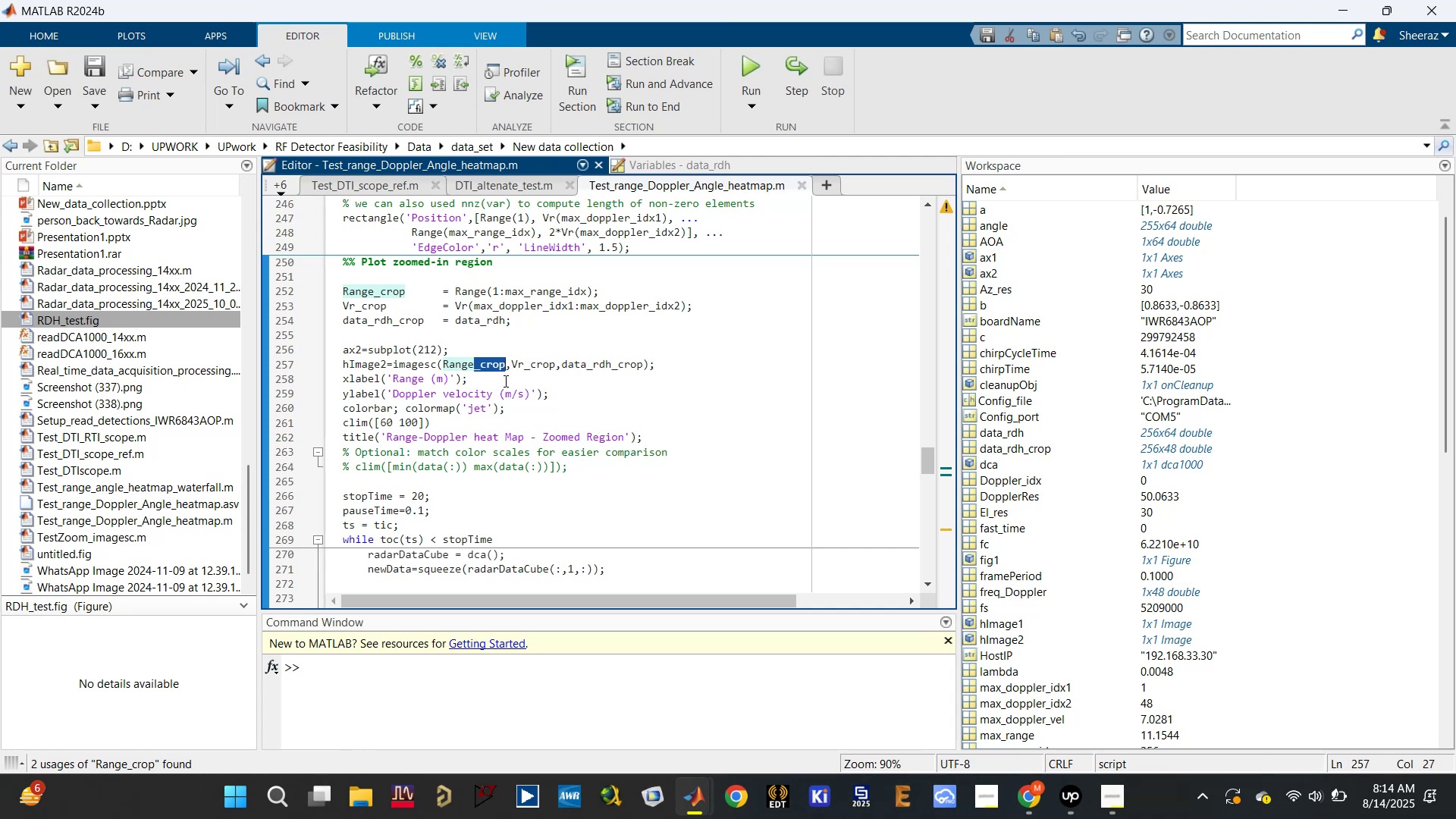 
key(Backspace)
 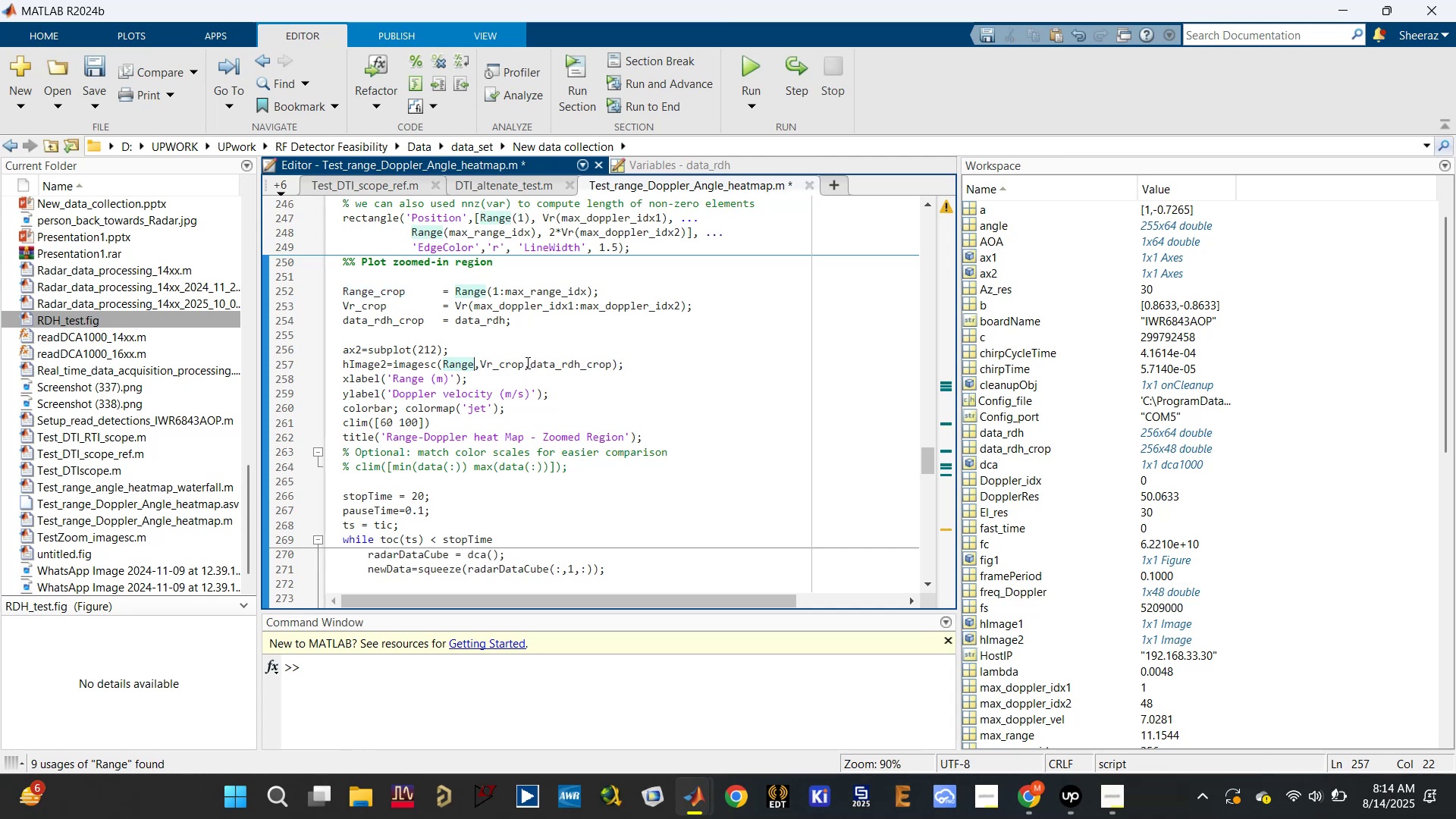 
left_click([526, 362])
 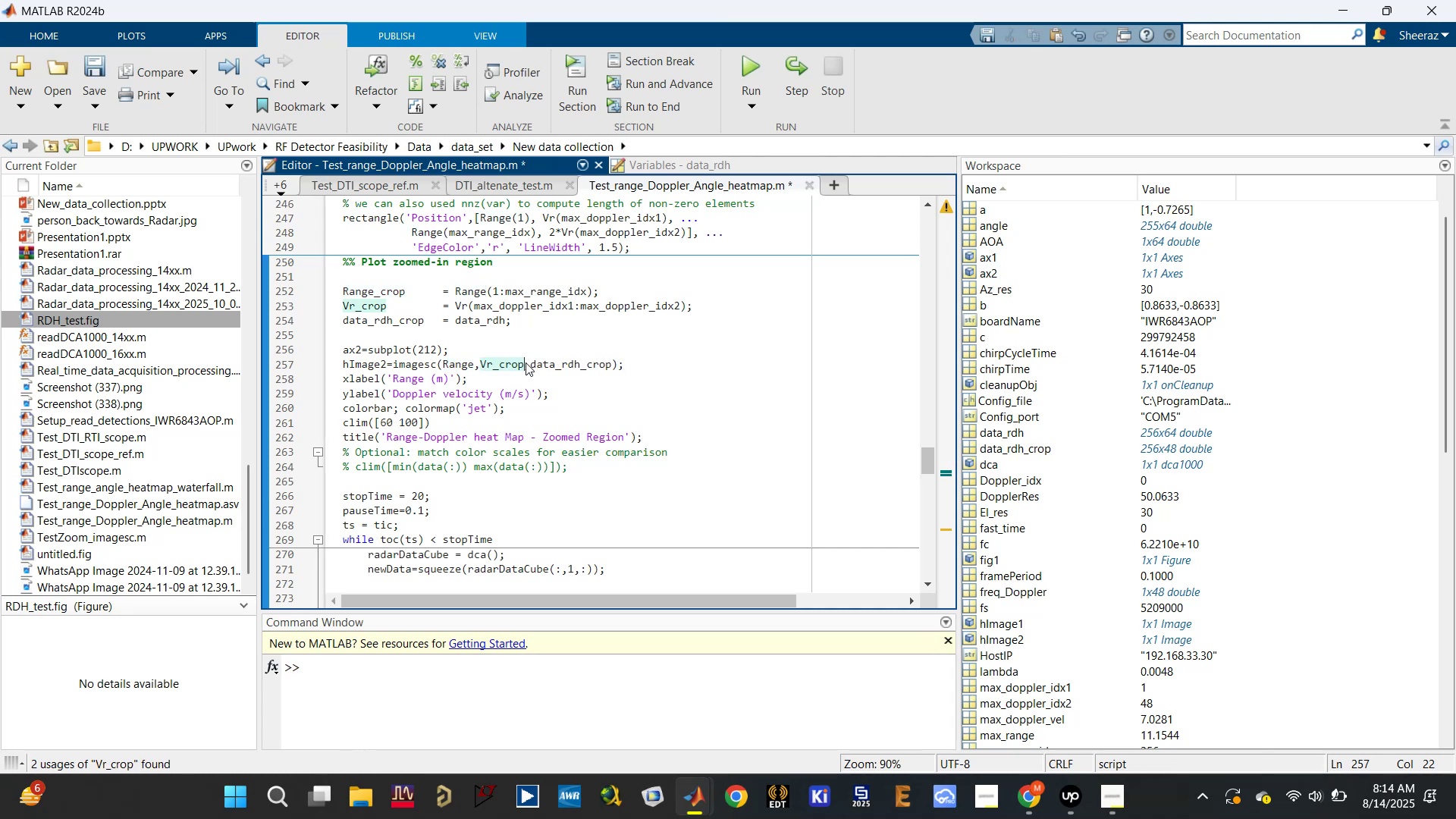 
key(Backspace)
 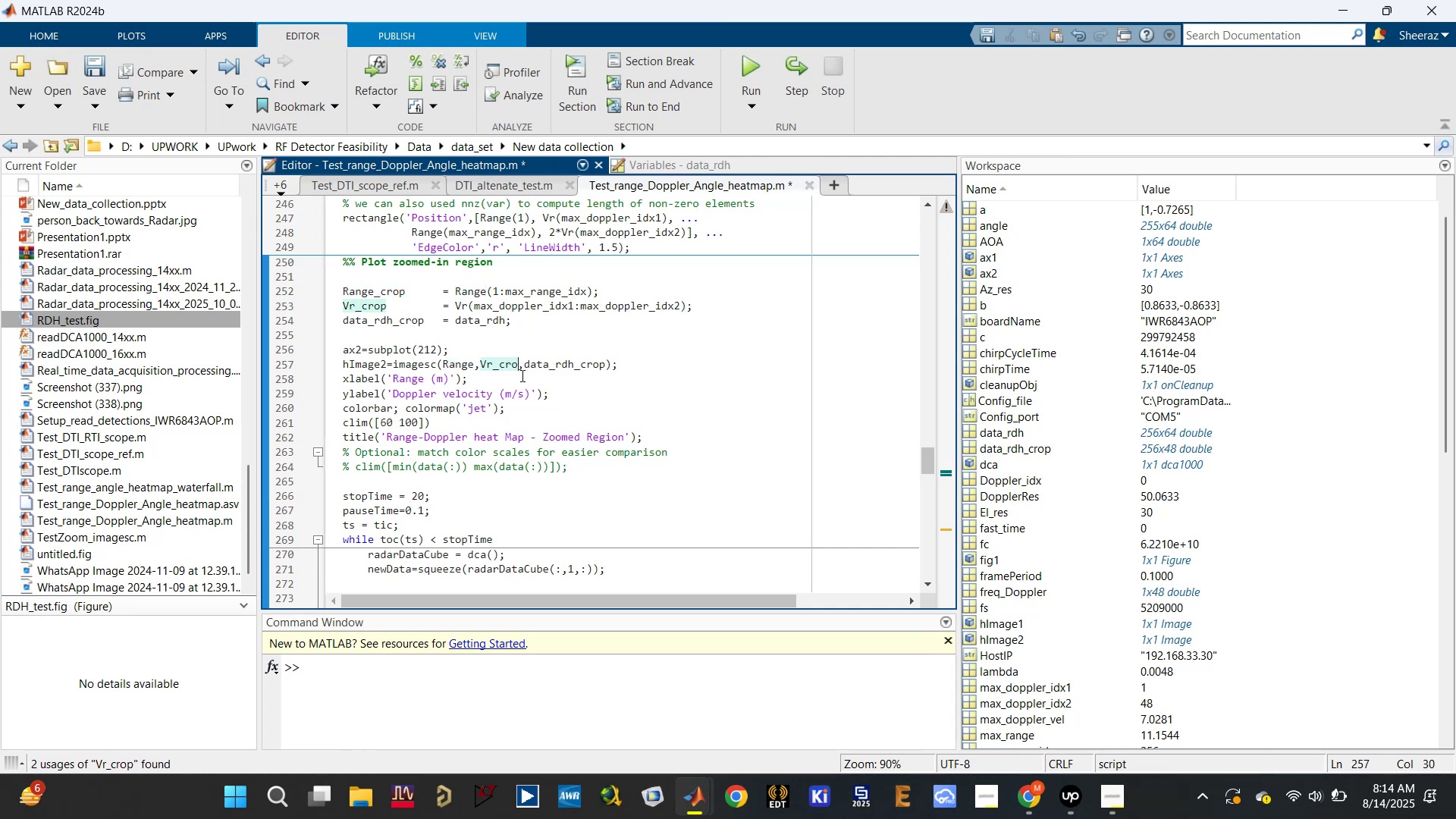 
key(Backspace)
 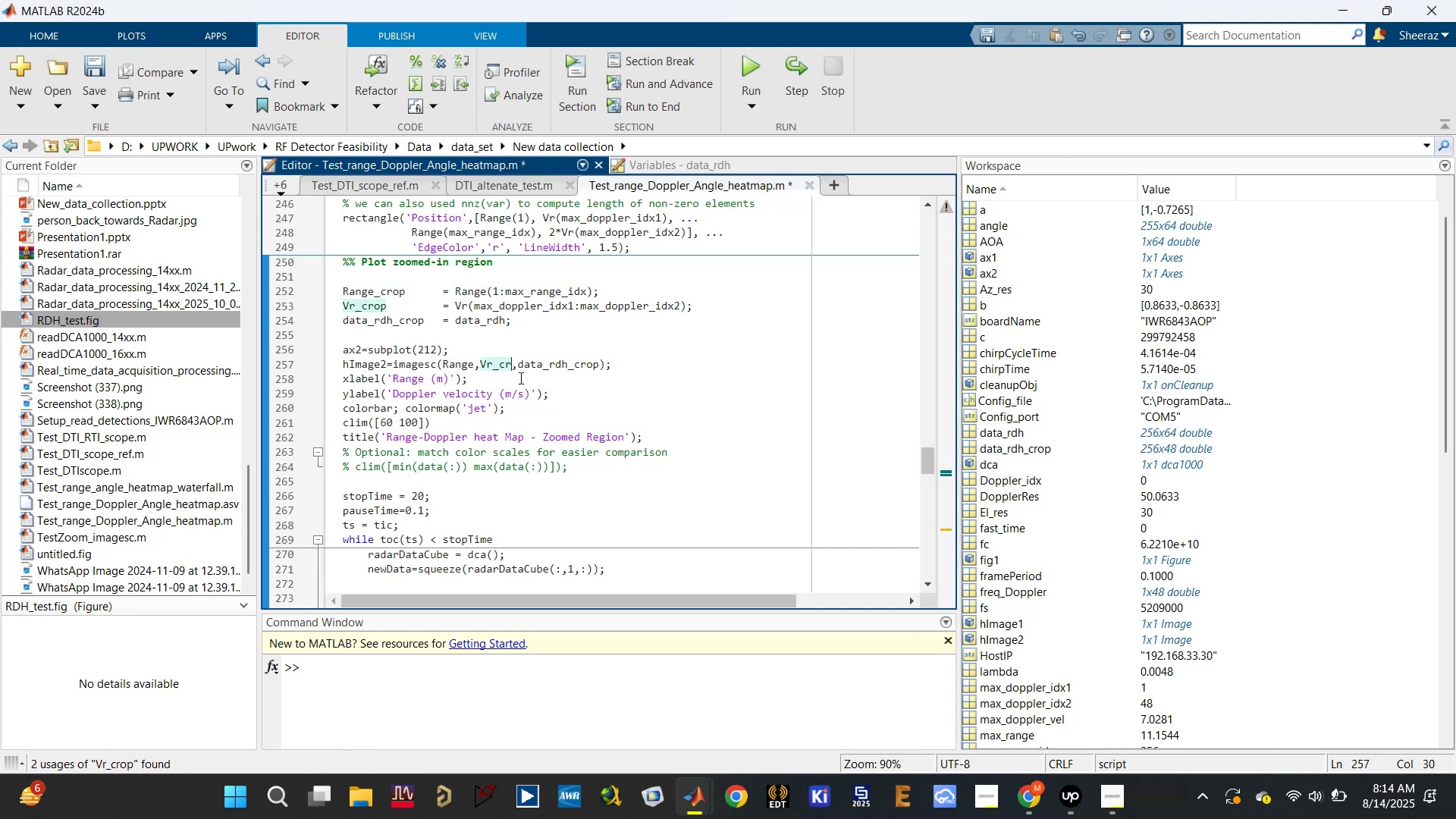 
key(Backspace)
 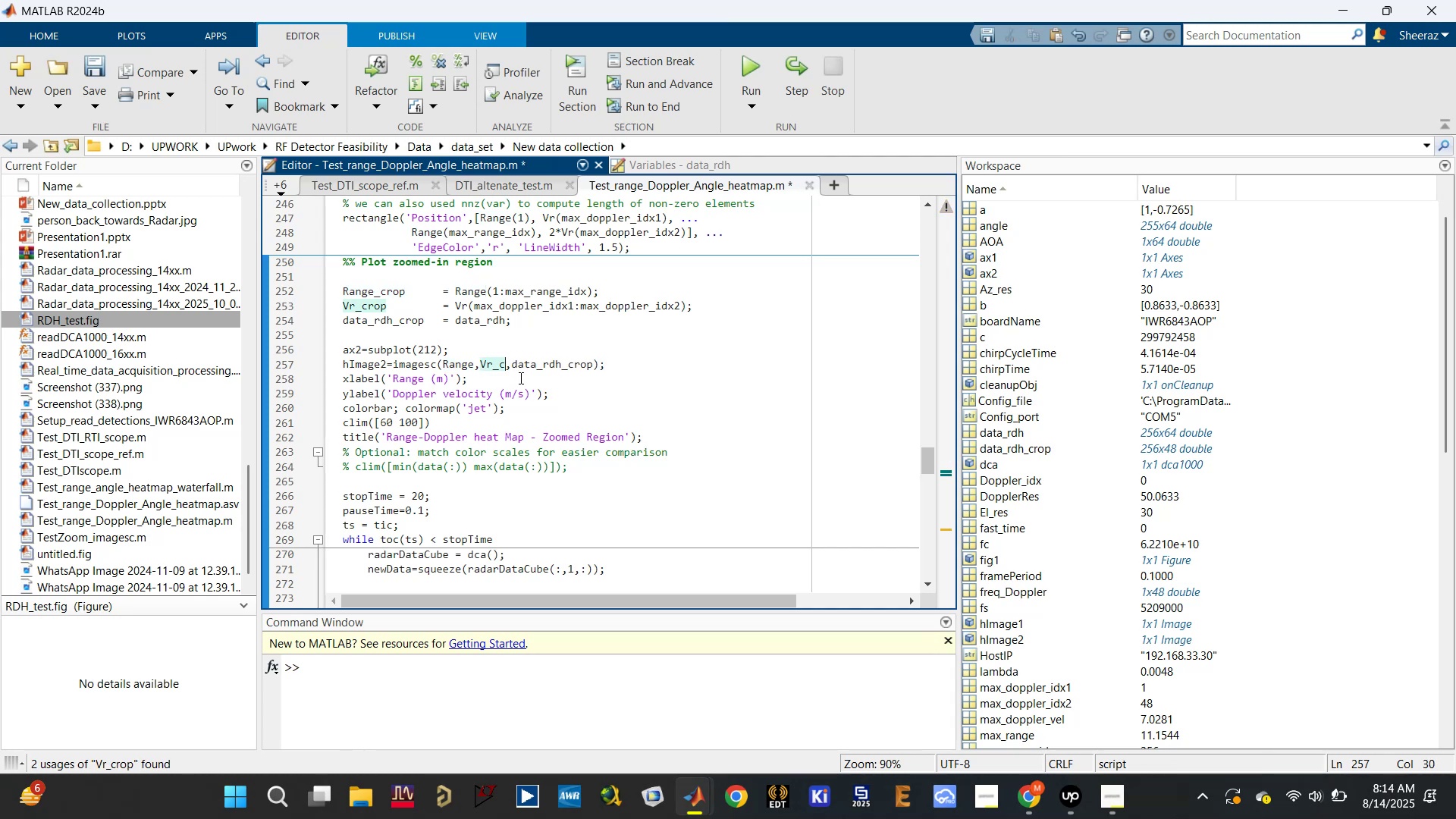 
key(Backspace)
 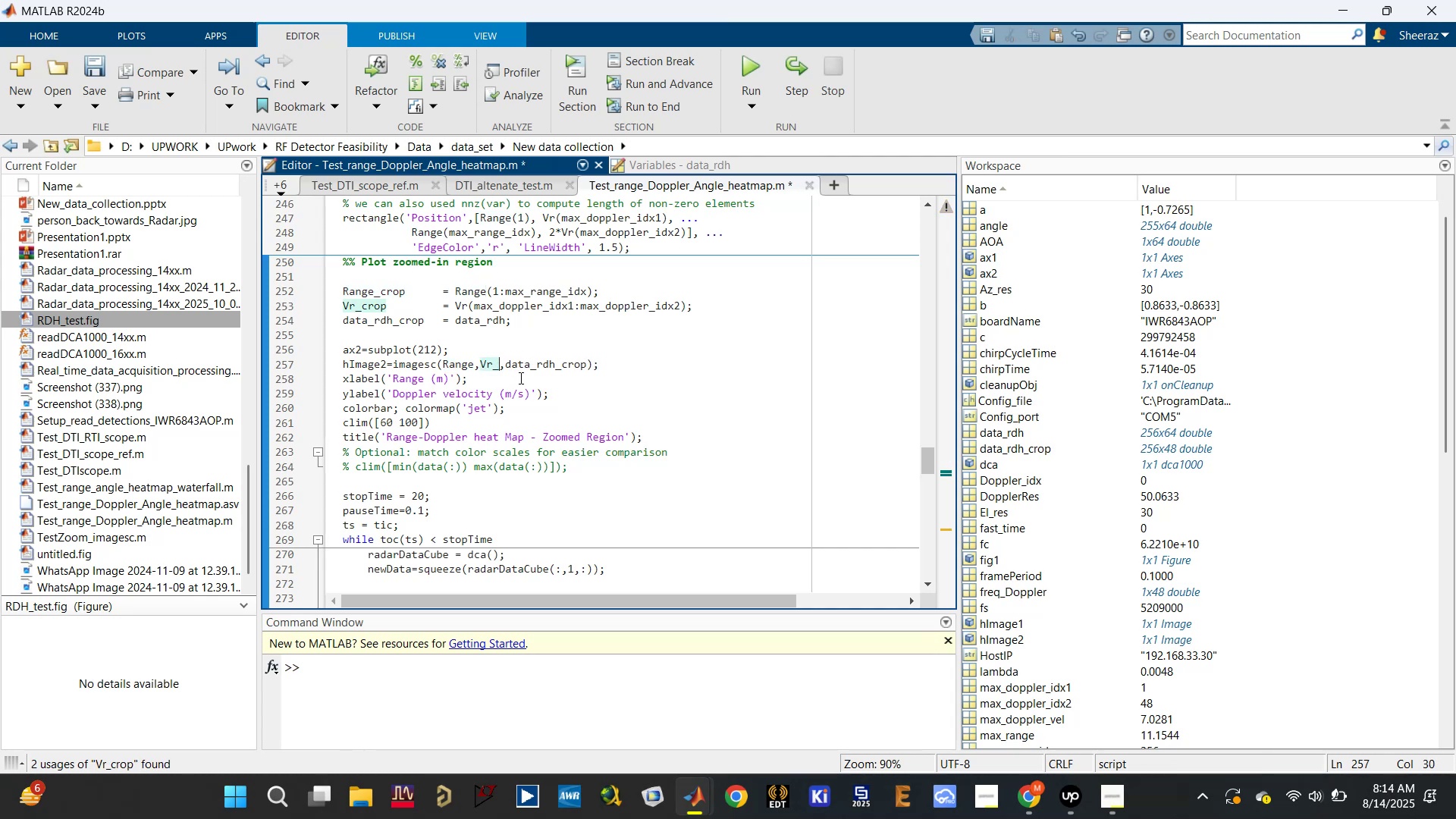 
key(Backspace)
 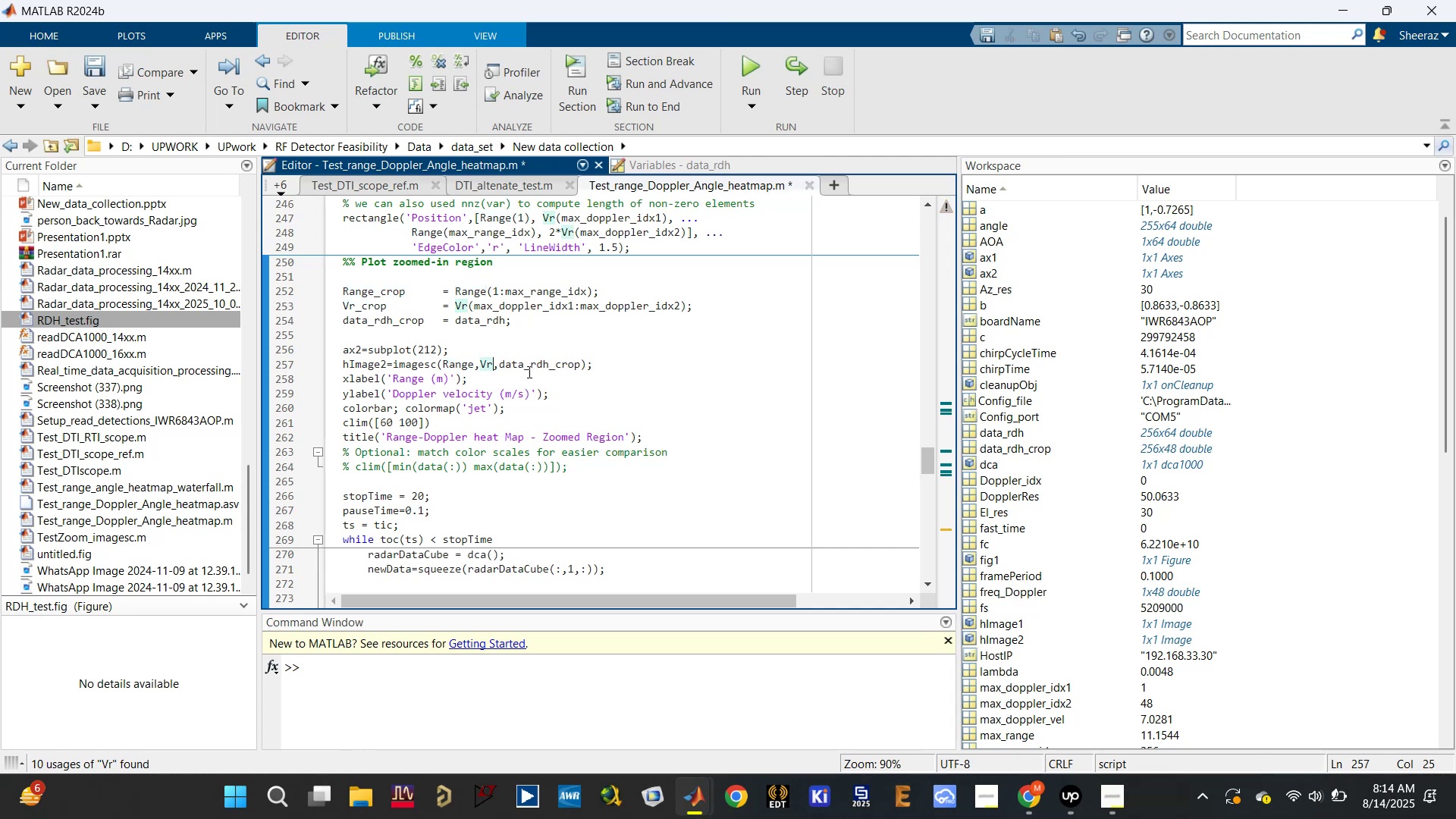 
left_click([536, 362])
 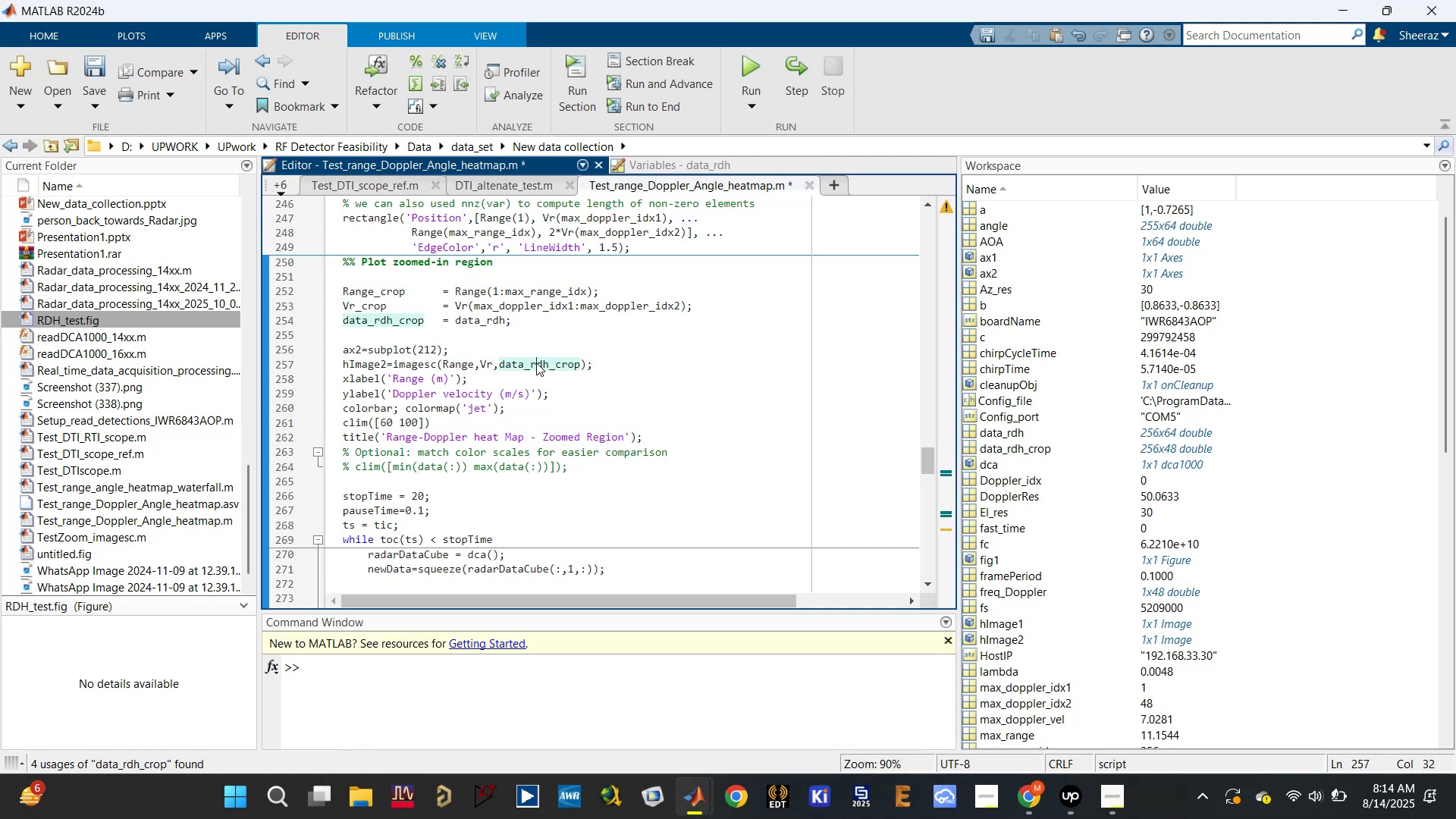 
key(Control+S)
 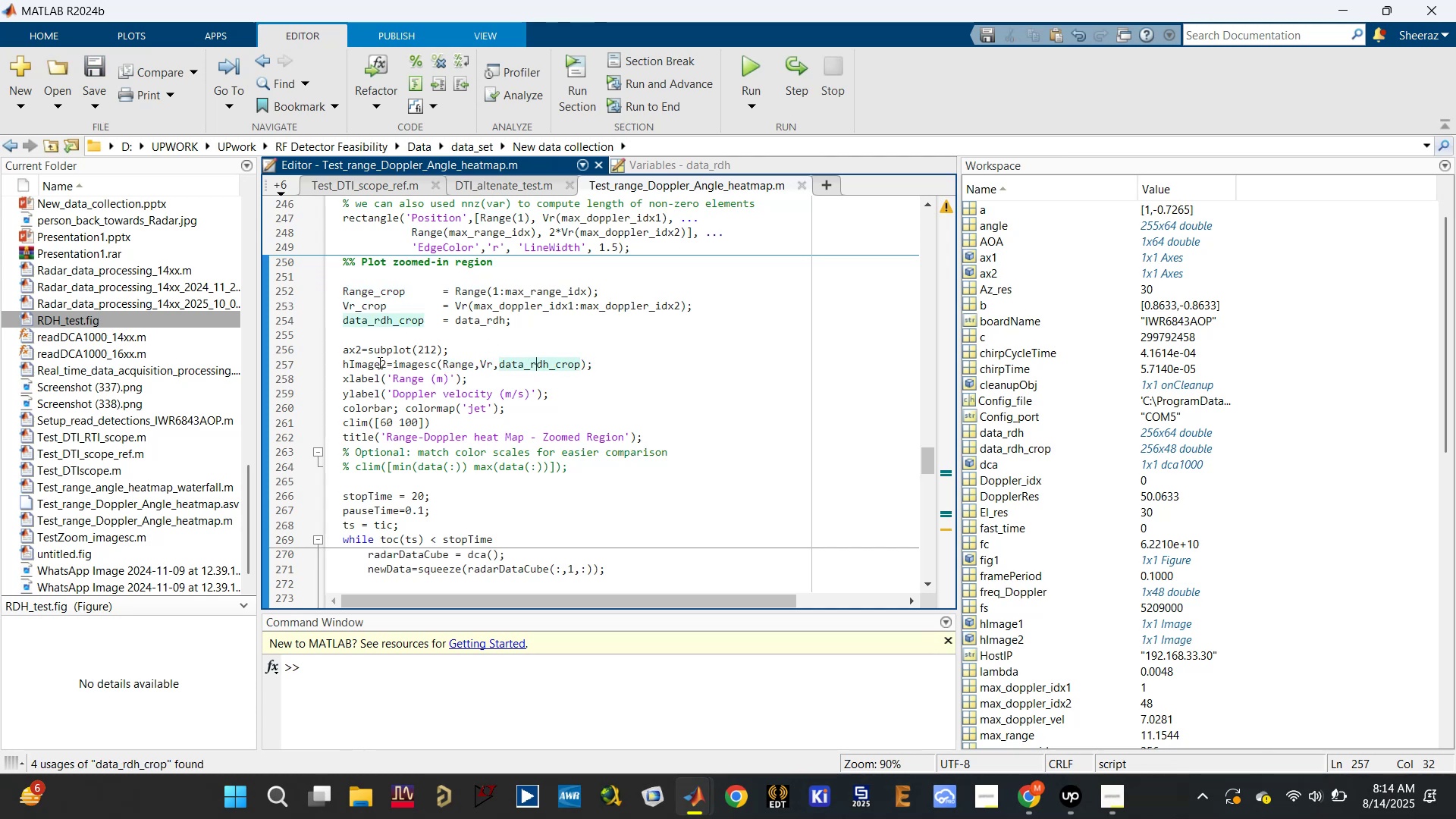 
left_click([756, 72])
 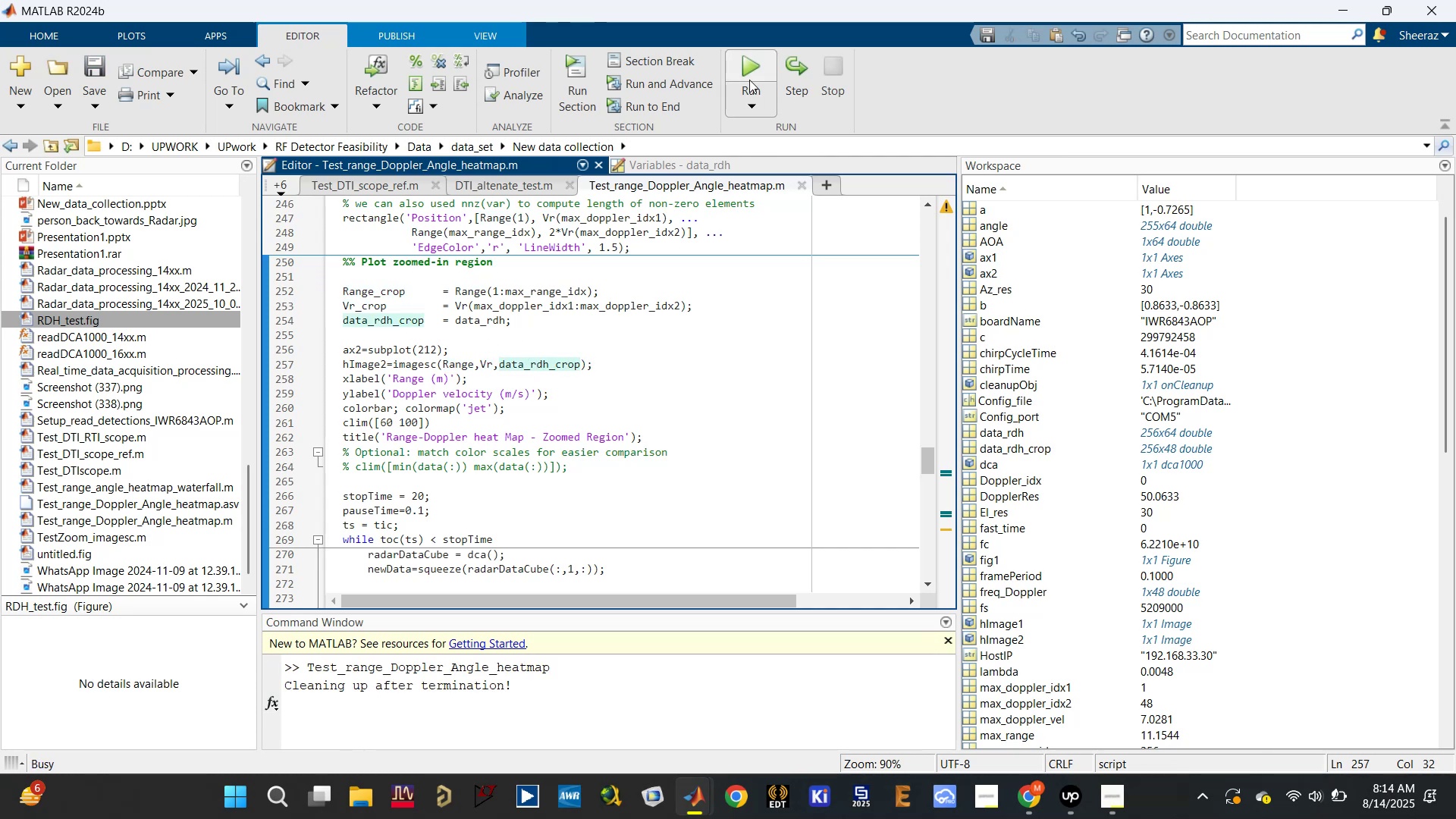 
mouse_move([759, 193])
 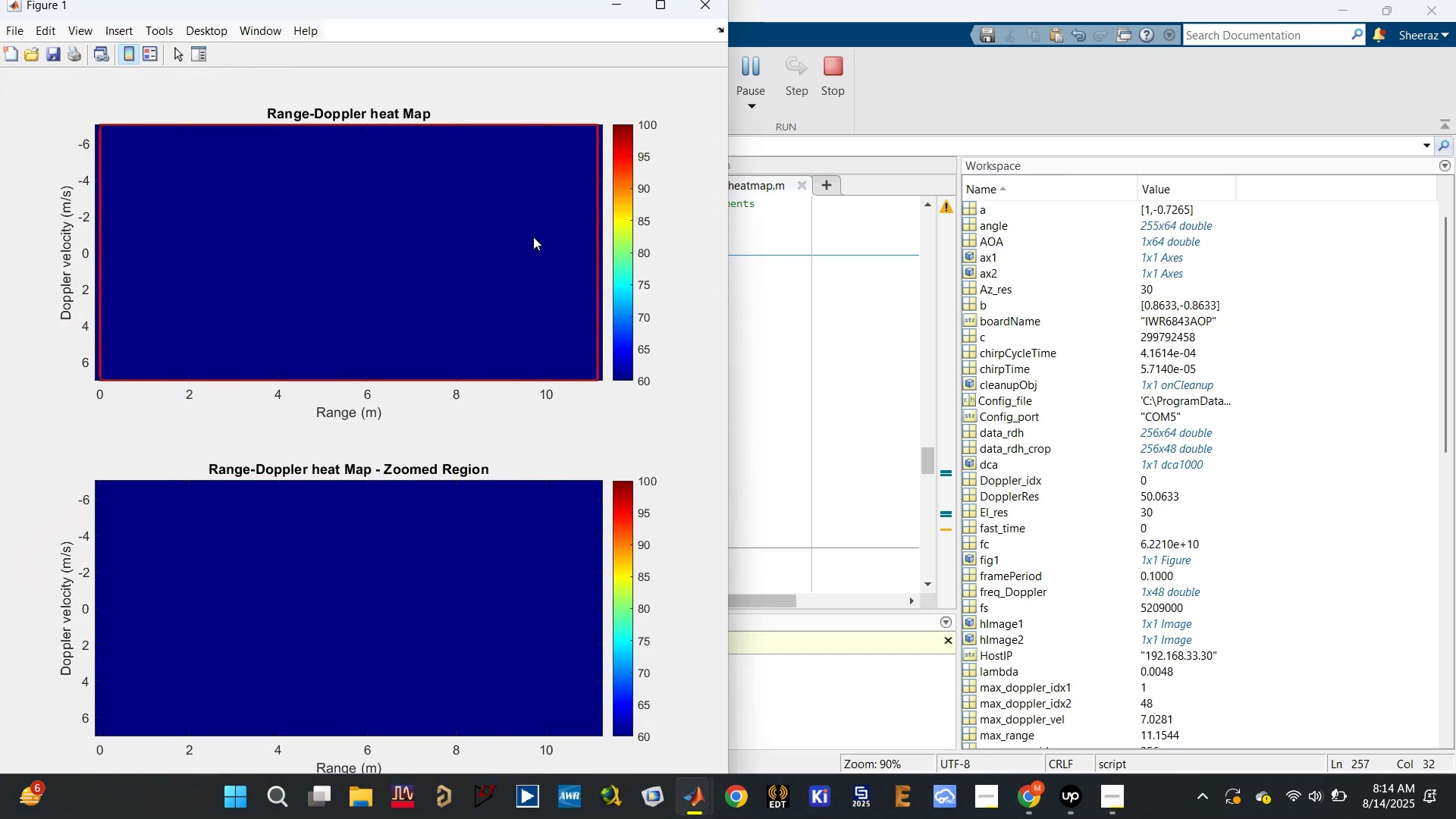 
wait(13.22)
 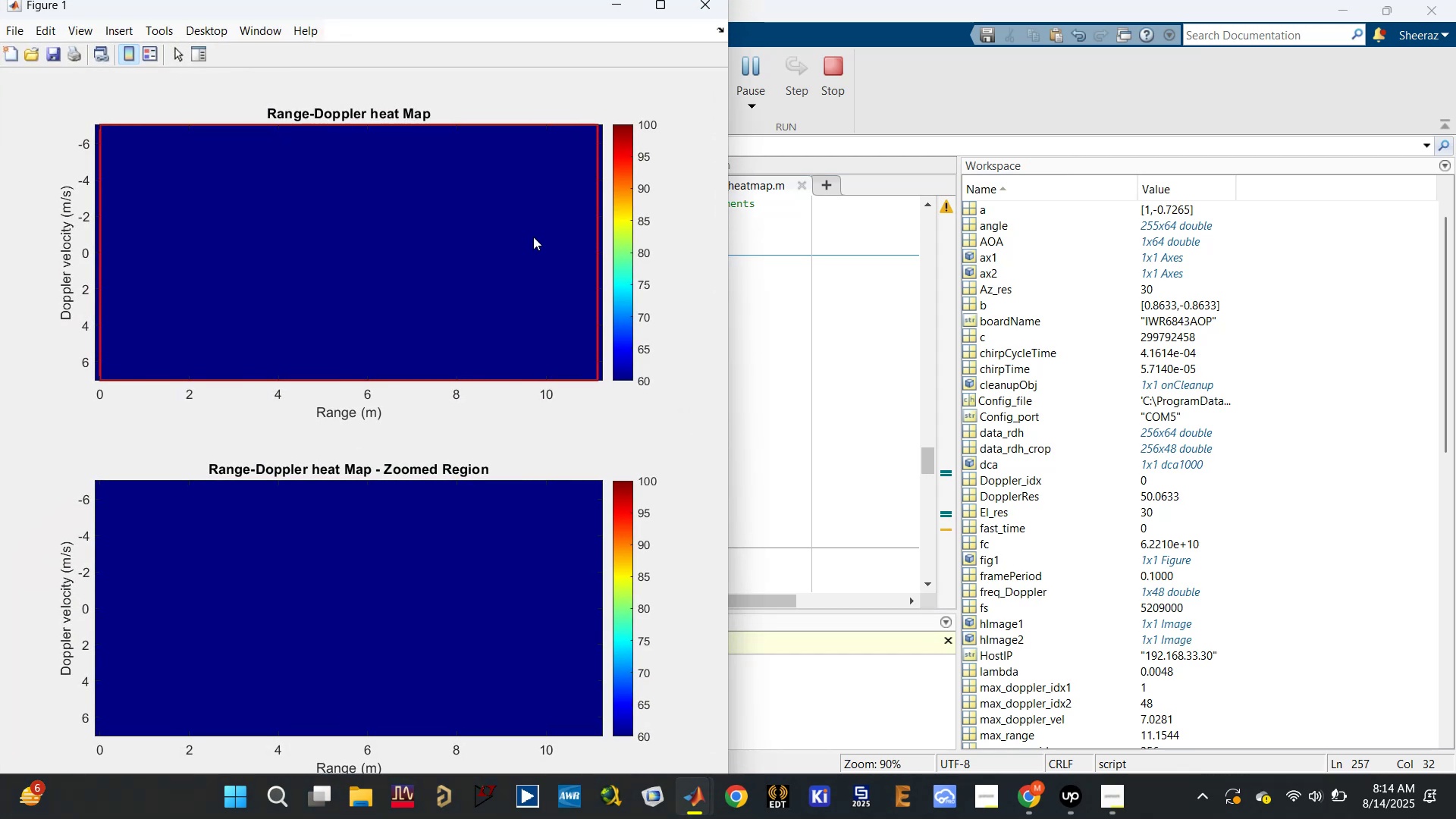 
left_click([758, 449])
 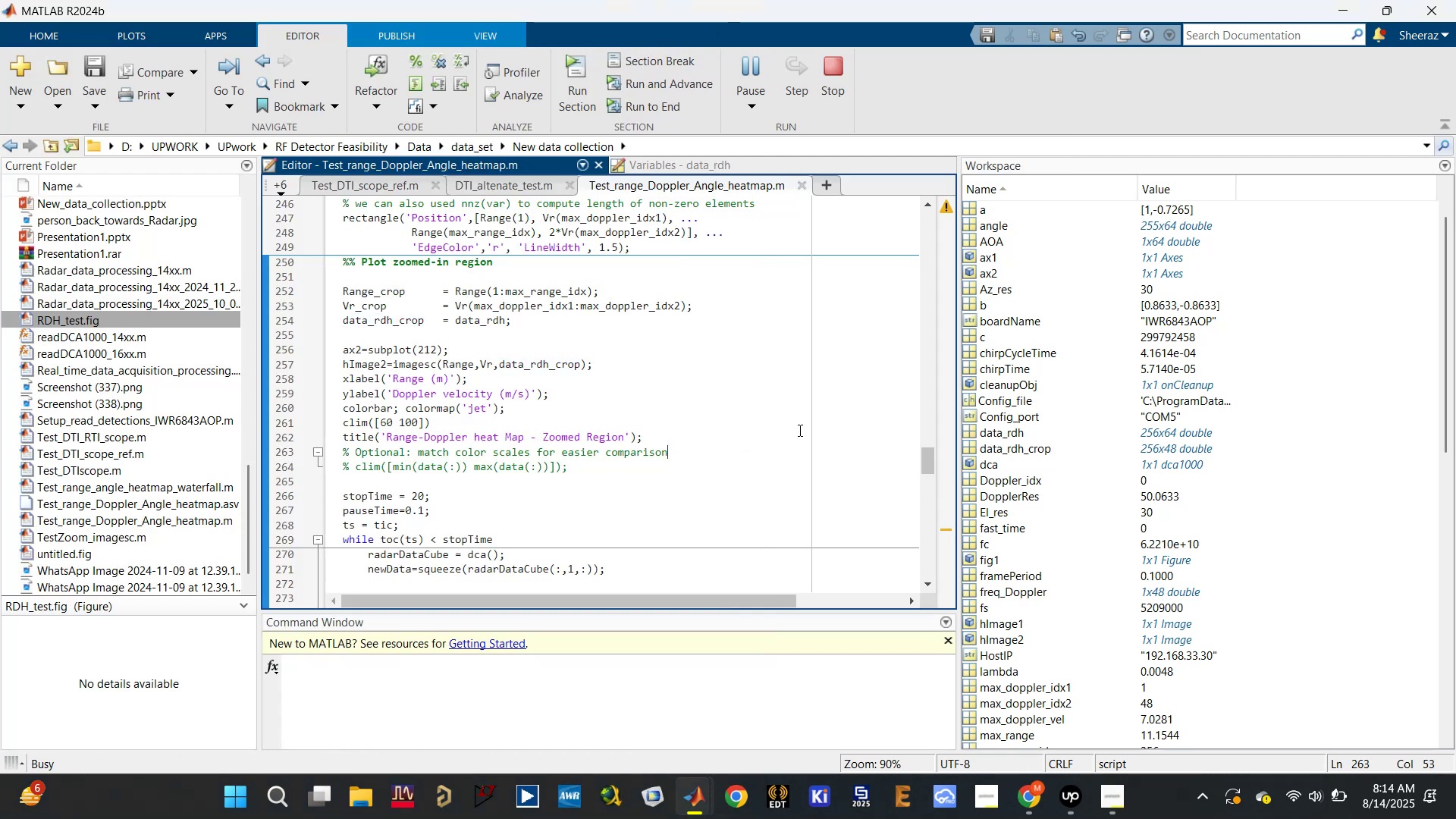 
scroll: coordinate [1021, 561], scroll_direction: down, amount: 13.0
 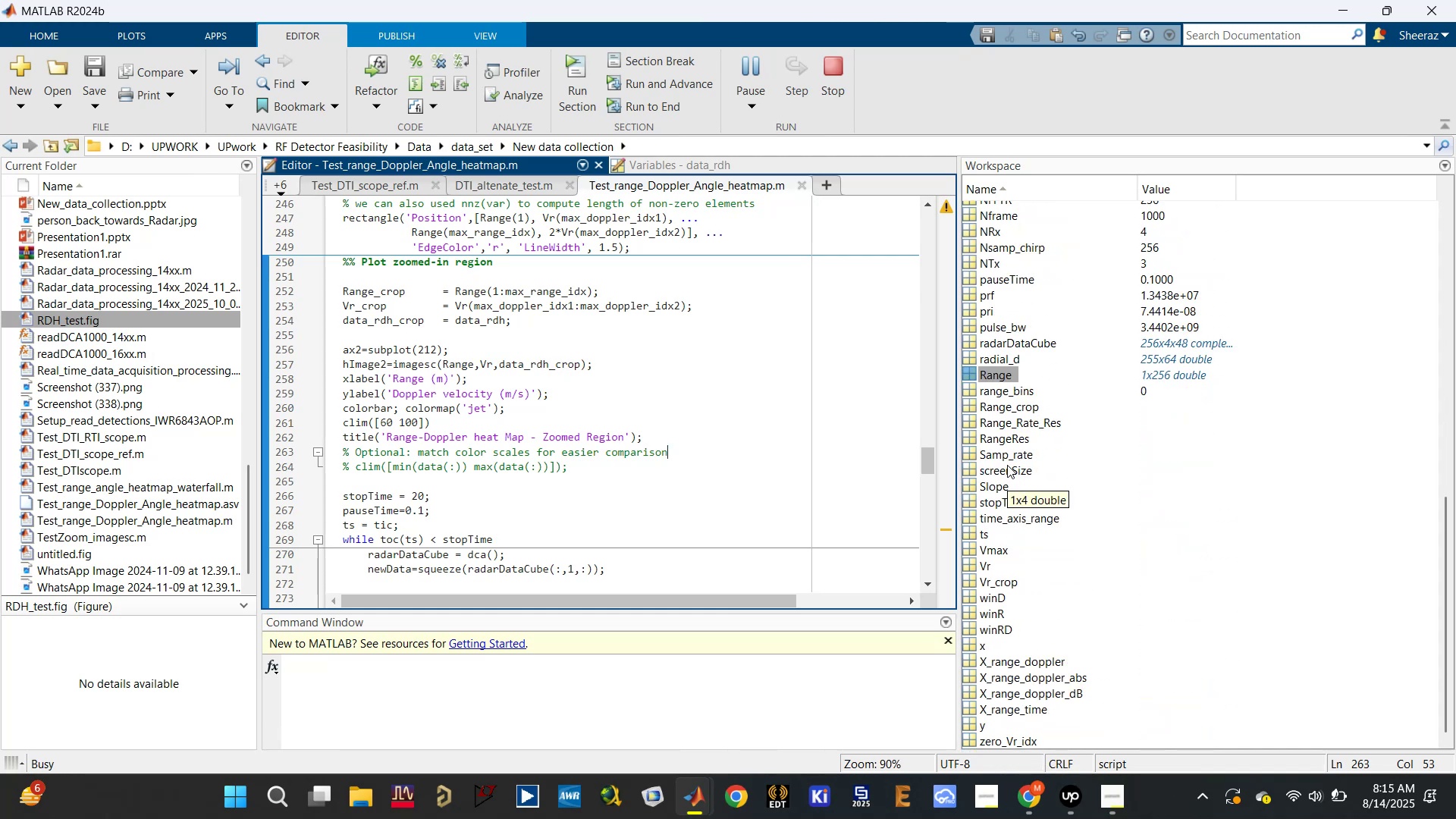 
scroll: coordinate [1011, 441], scroll_direction: up, amount: 23.0
 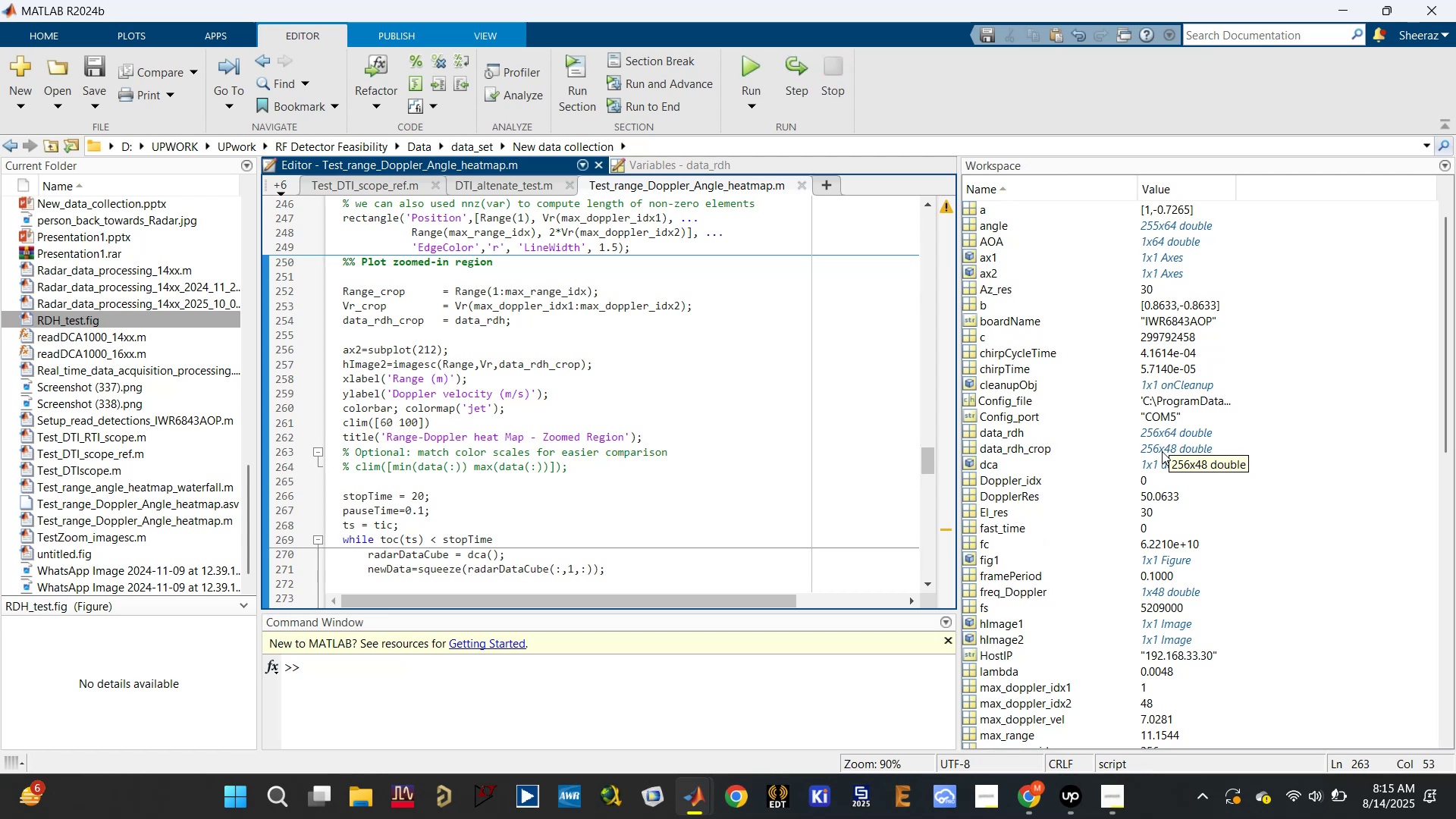 
wait(12.01)
 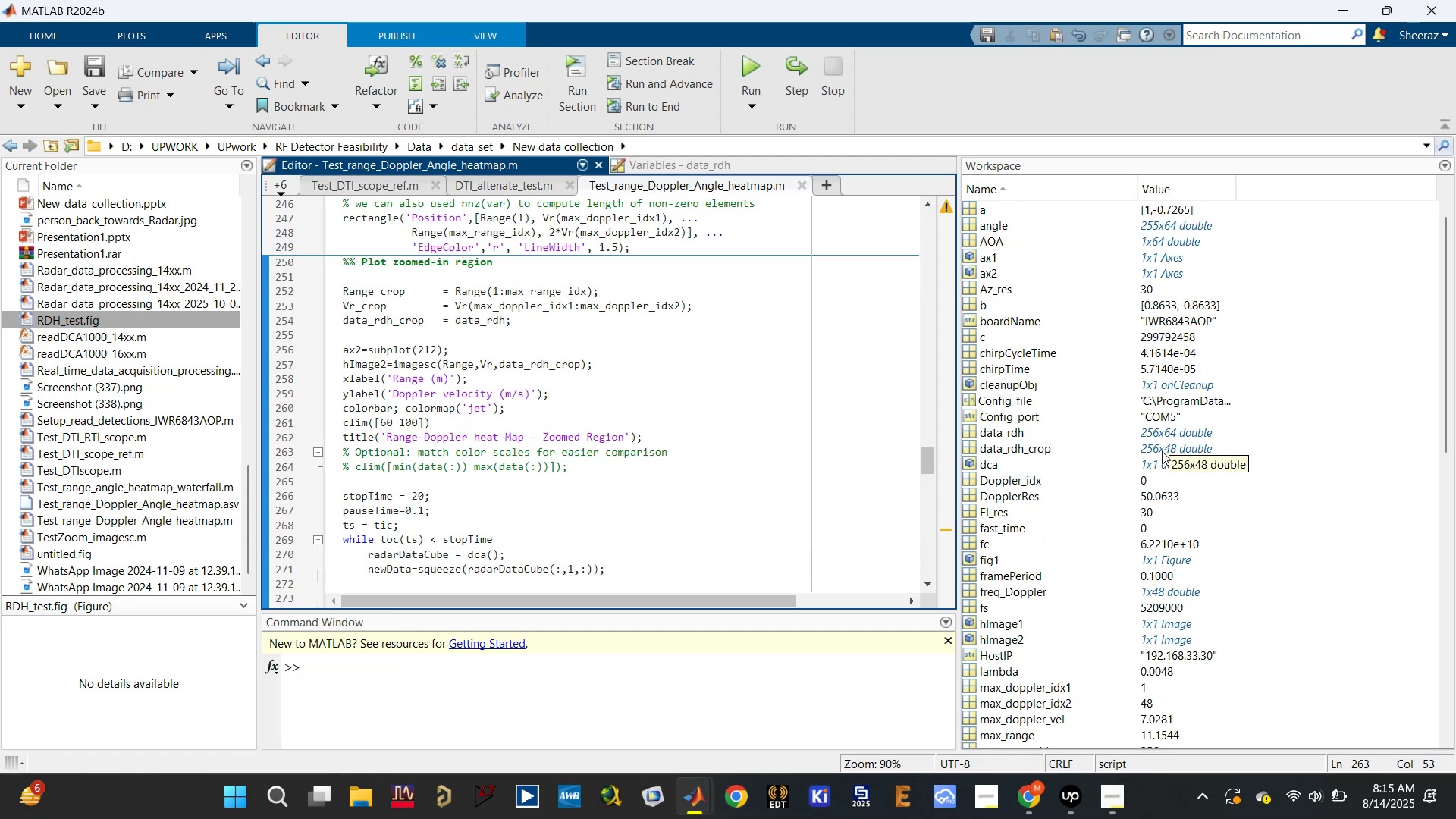 
left_click([612, 308])
 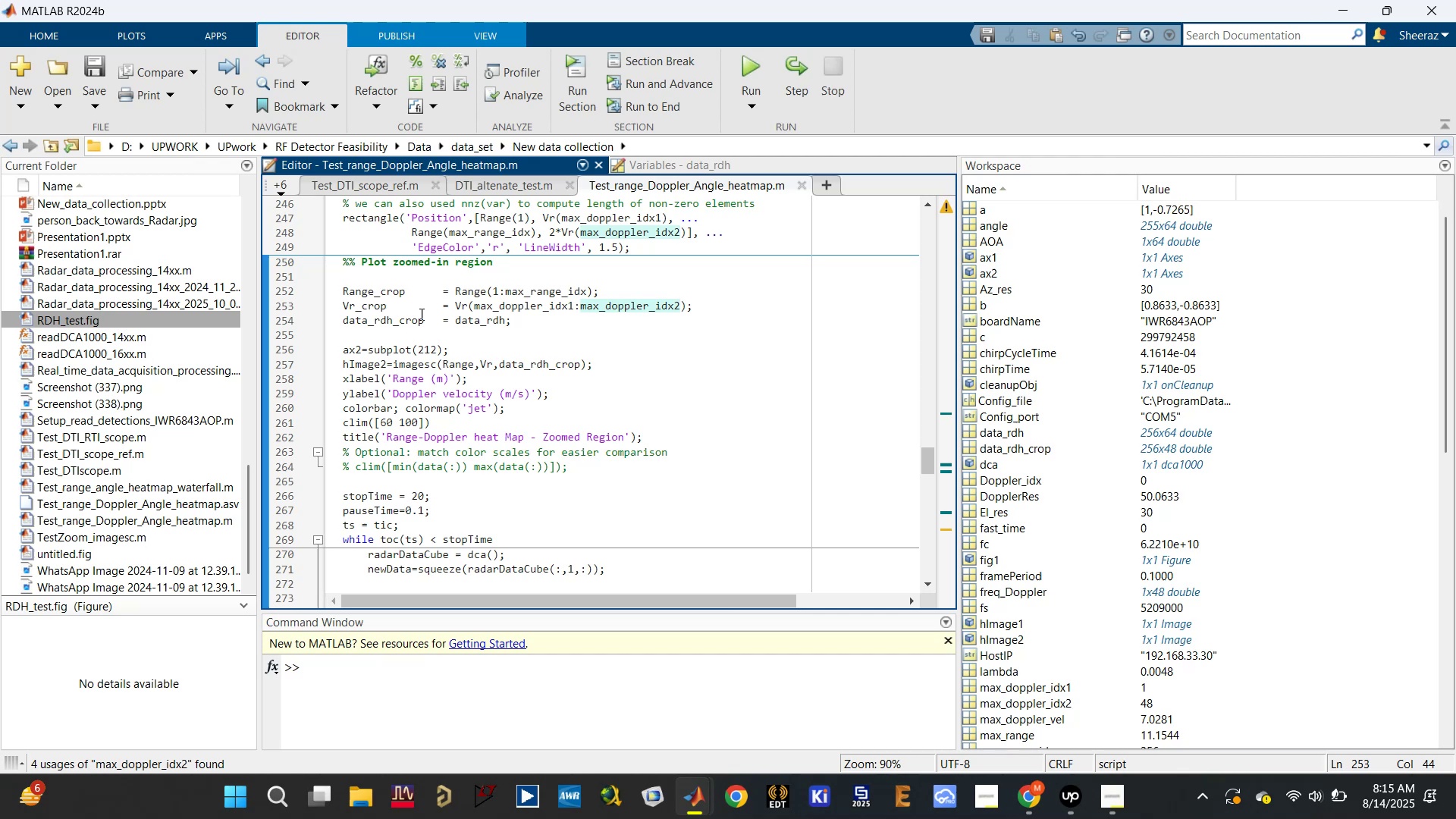 
left_click([395, 320])
 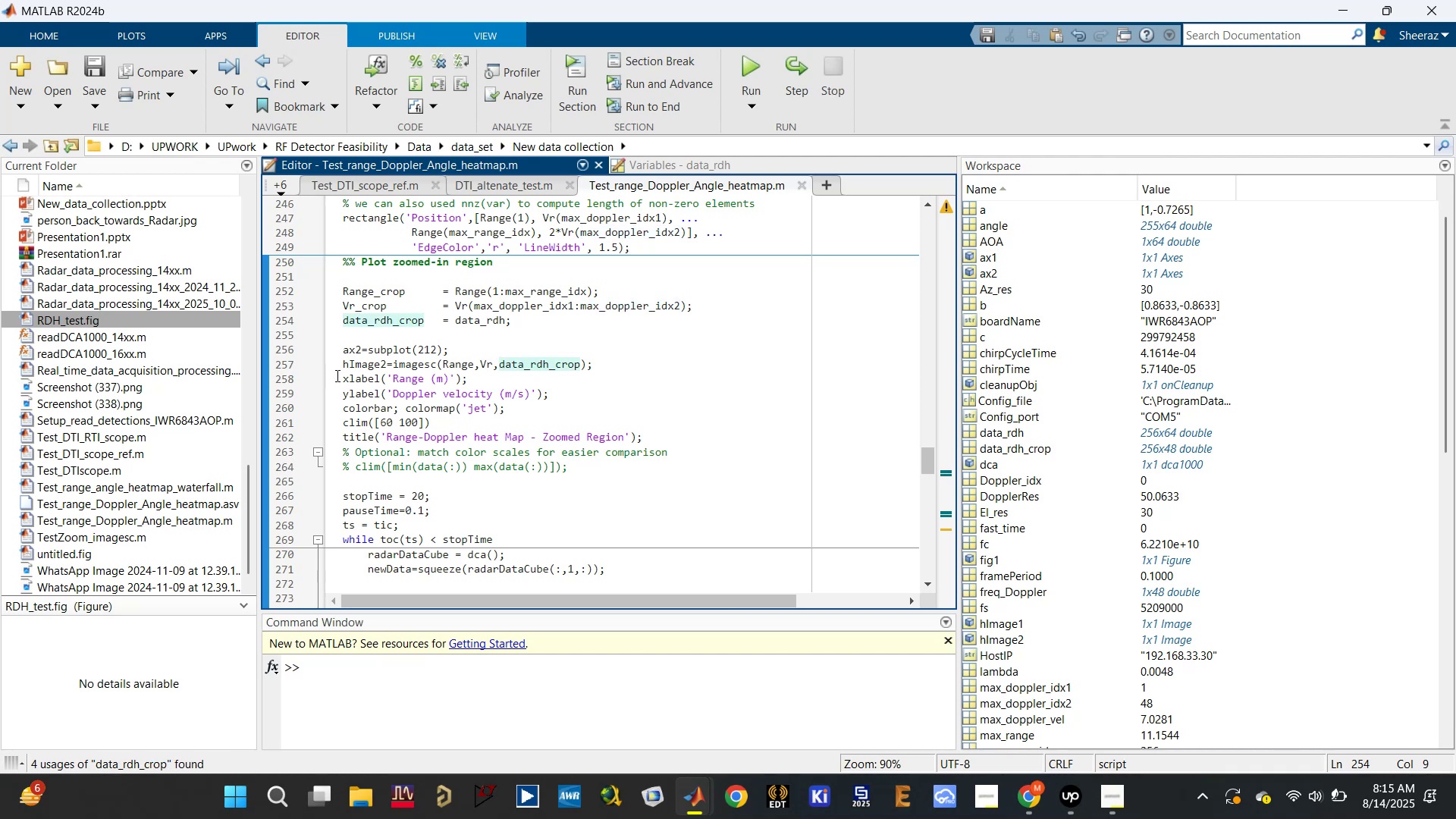 
left_click([281, 367])
 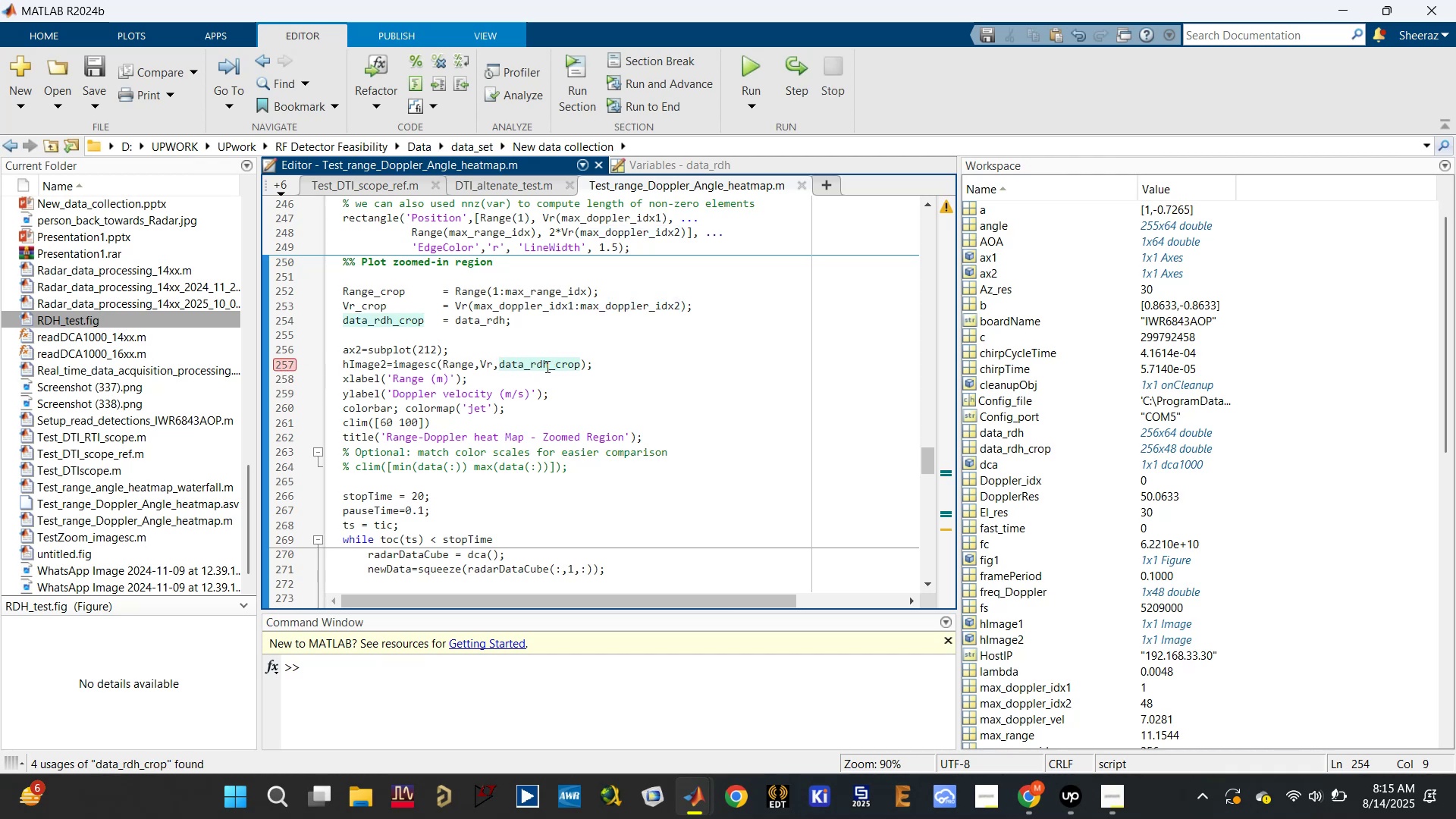 
scroll: coordinate [536, 370], scroll_direction: up, amount: 4.0
 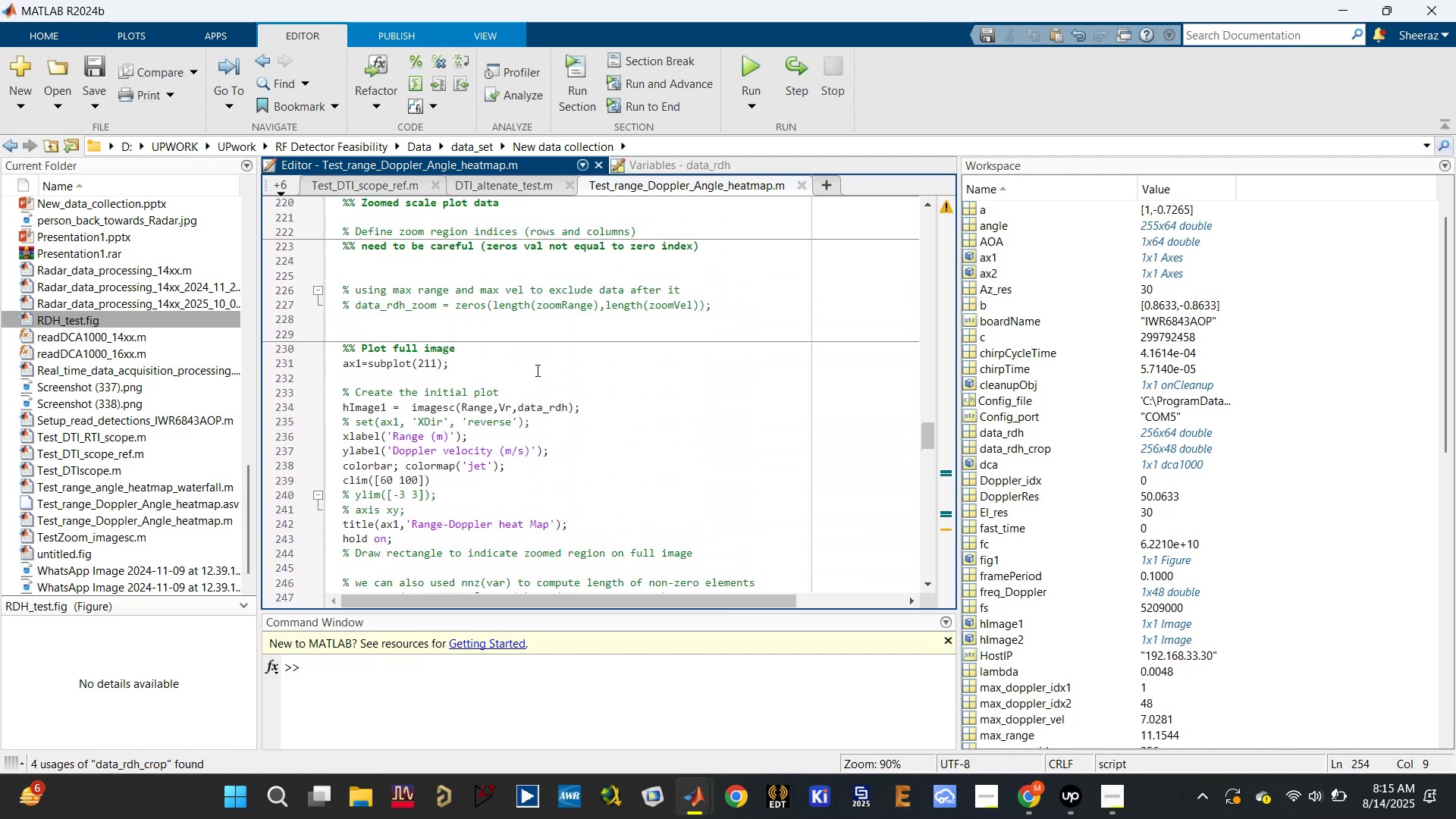 
scroll: coordinate [536, 370], scroll_direction: down, amount: 4.0
 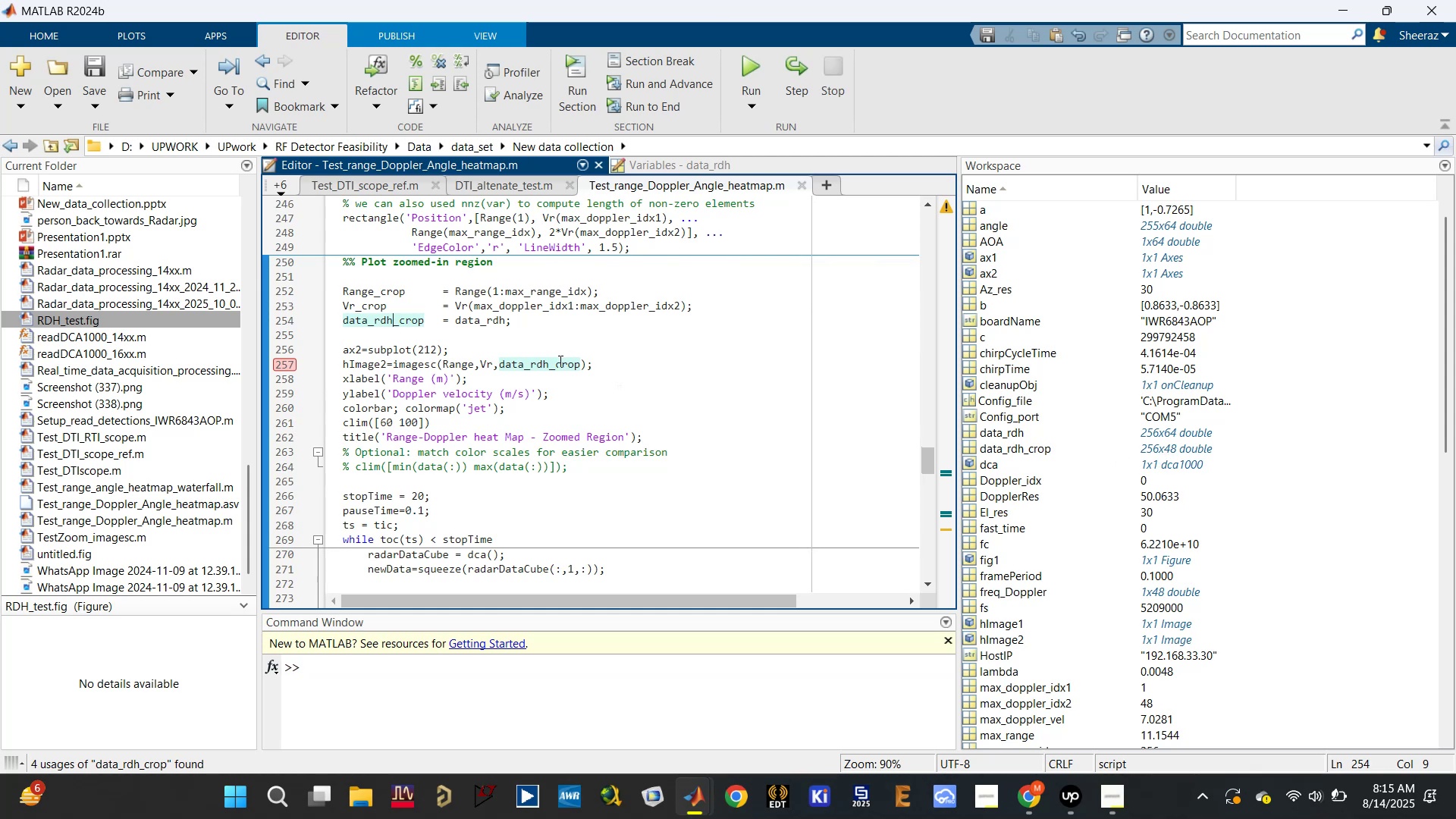 
wait(5.41)
 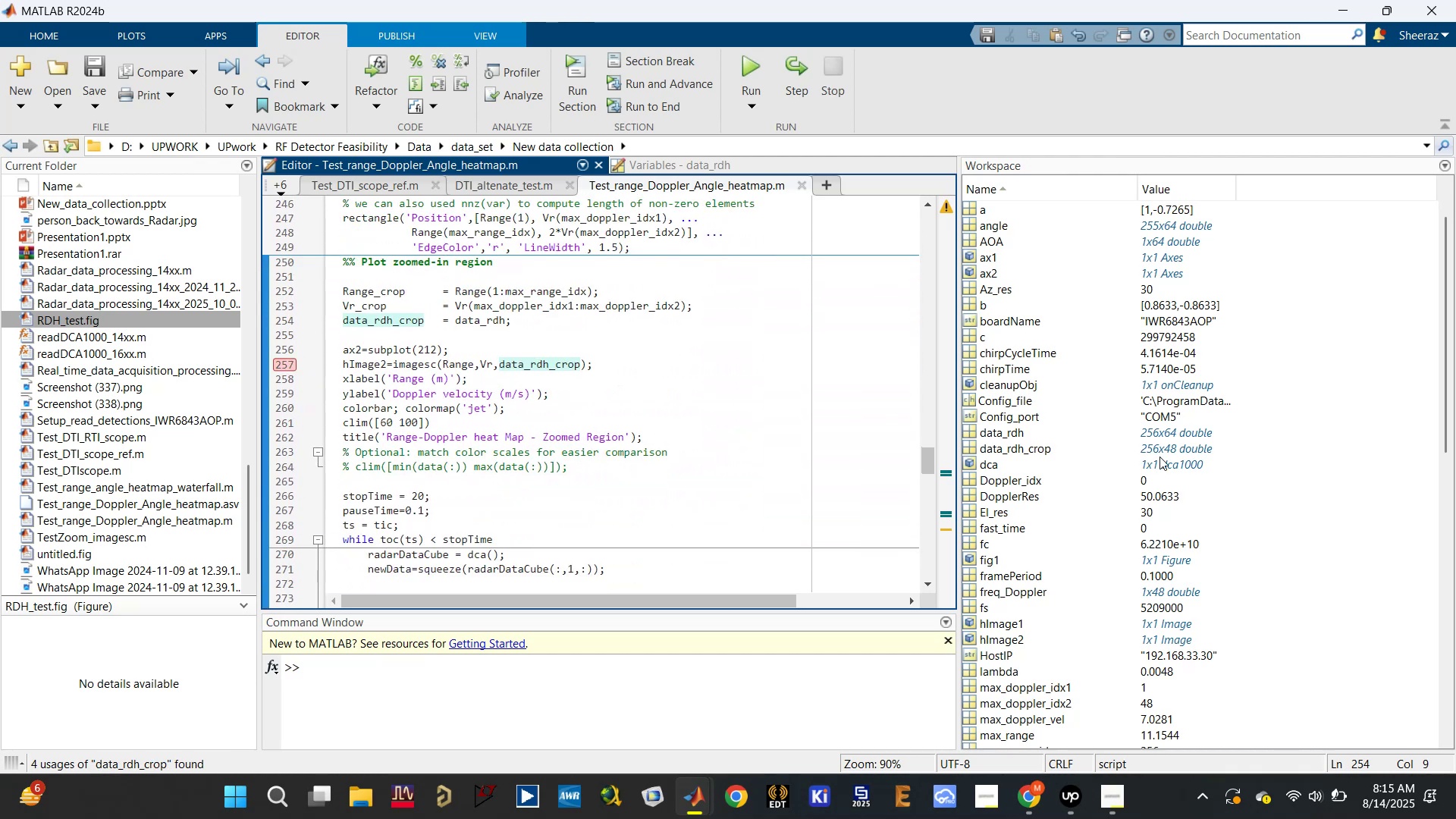 
left_click([483, 368])
 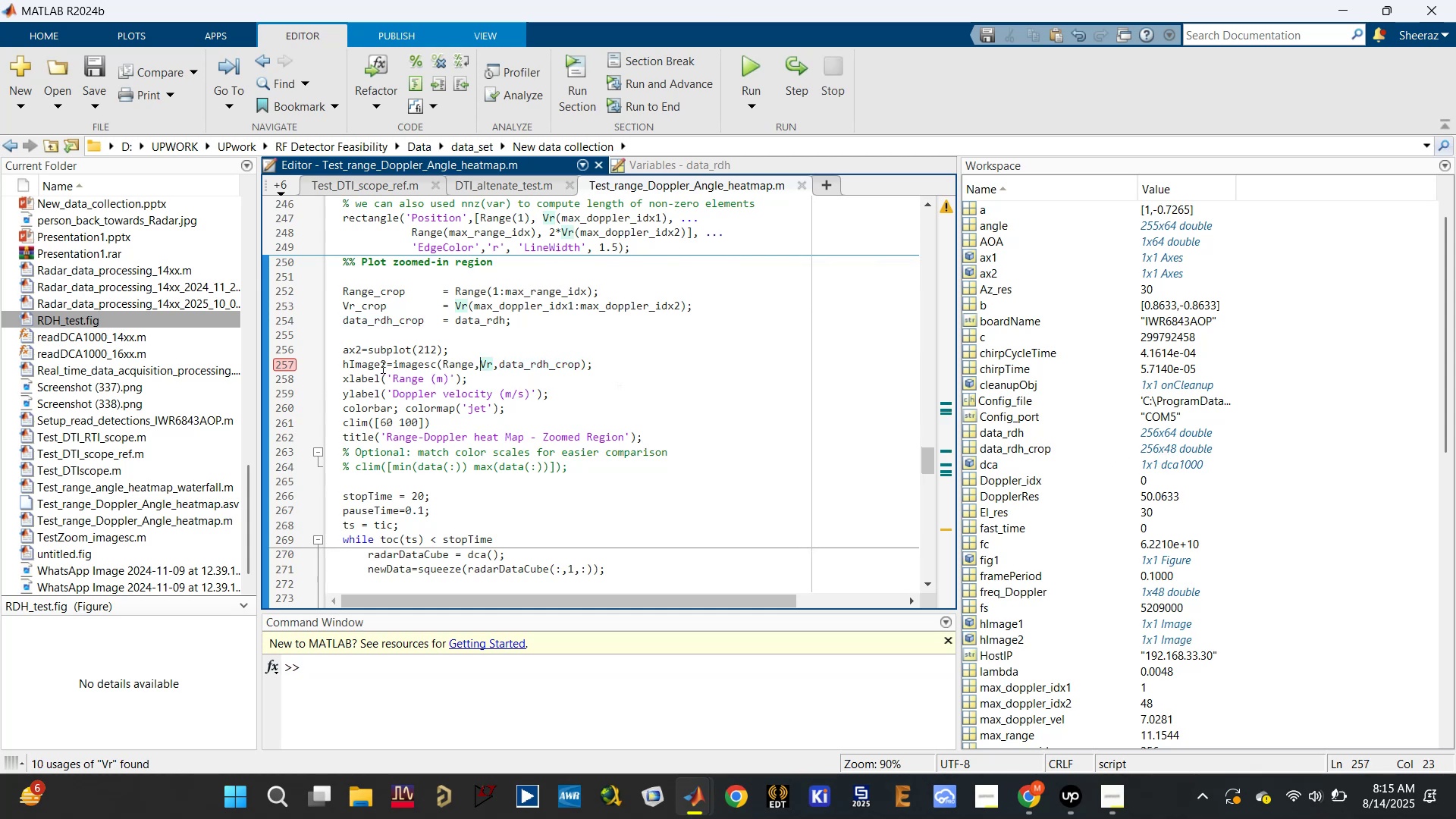 
scroll: coordinate [541, 405], scroll_direction: down, amount: 6.0
 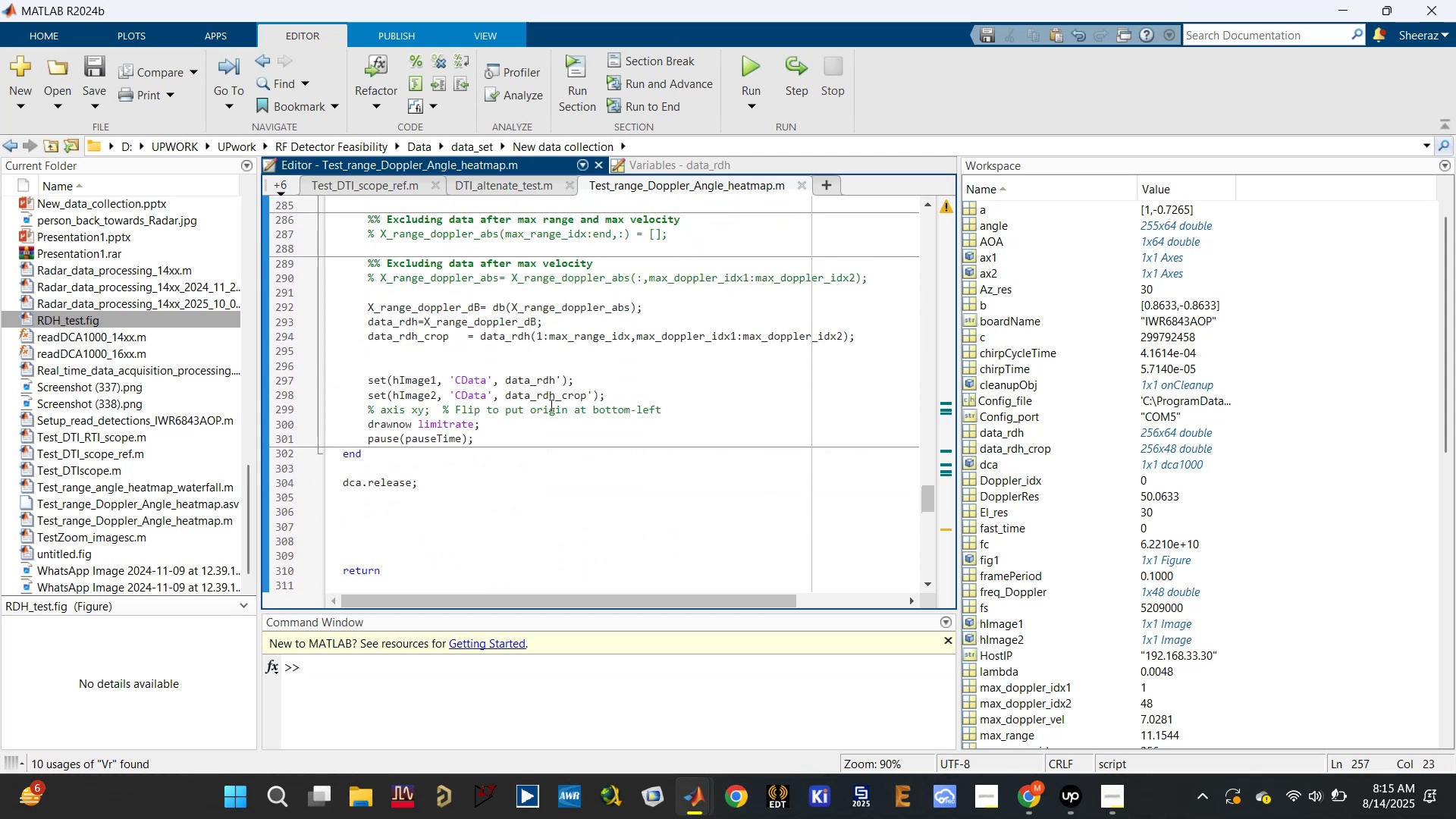 
left_click([552, 399])
 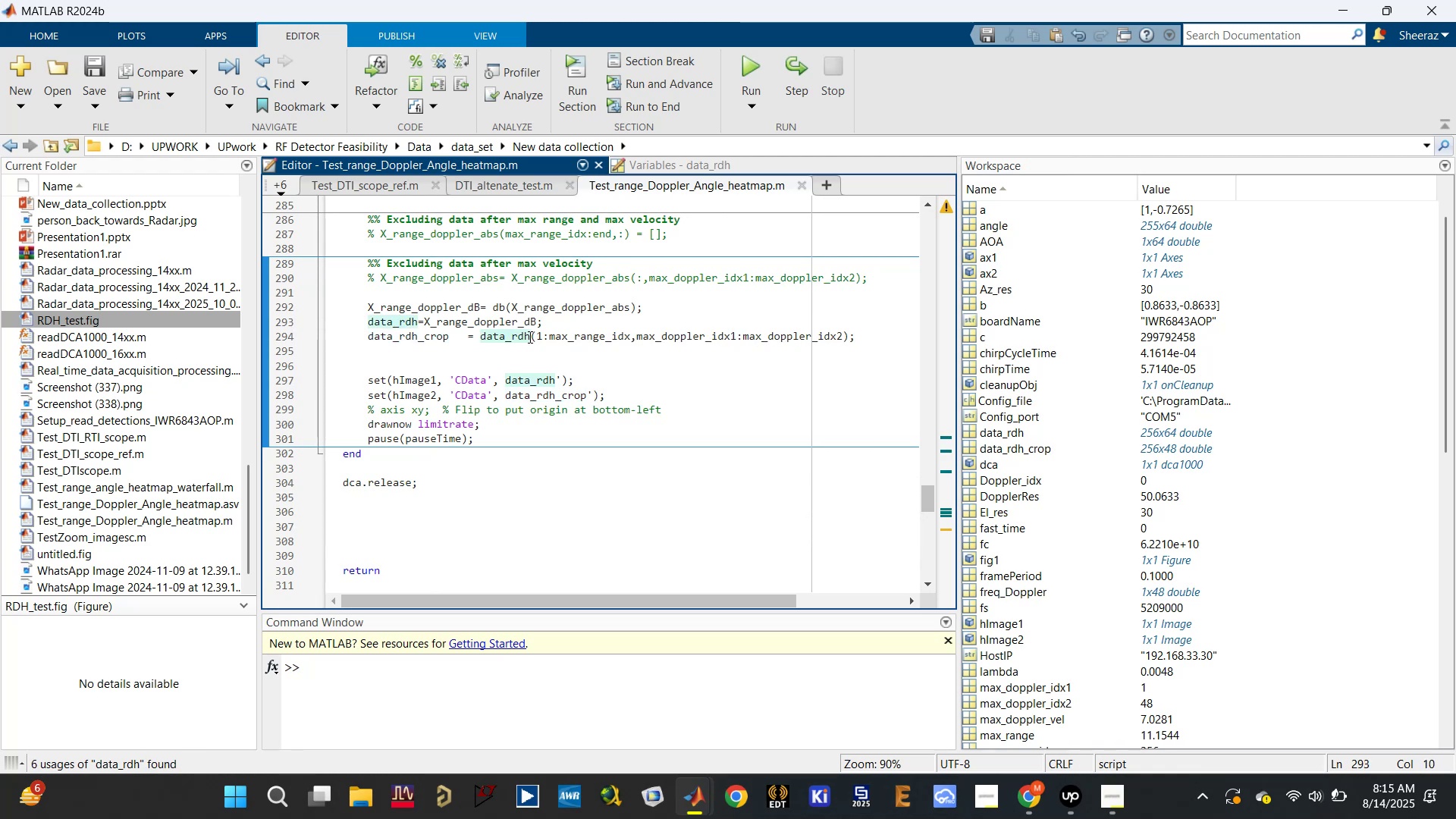 
wait(6.22)
 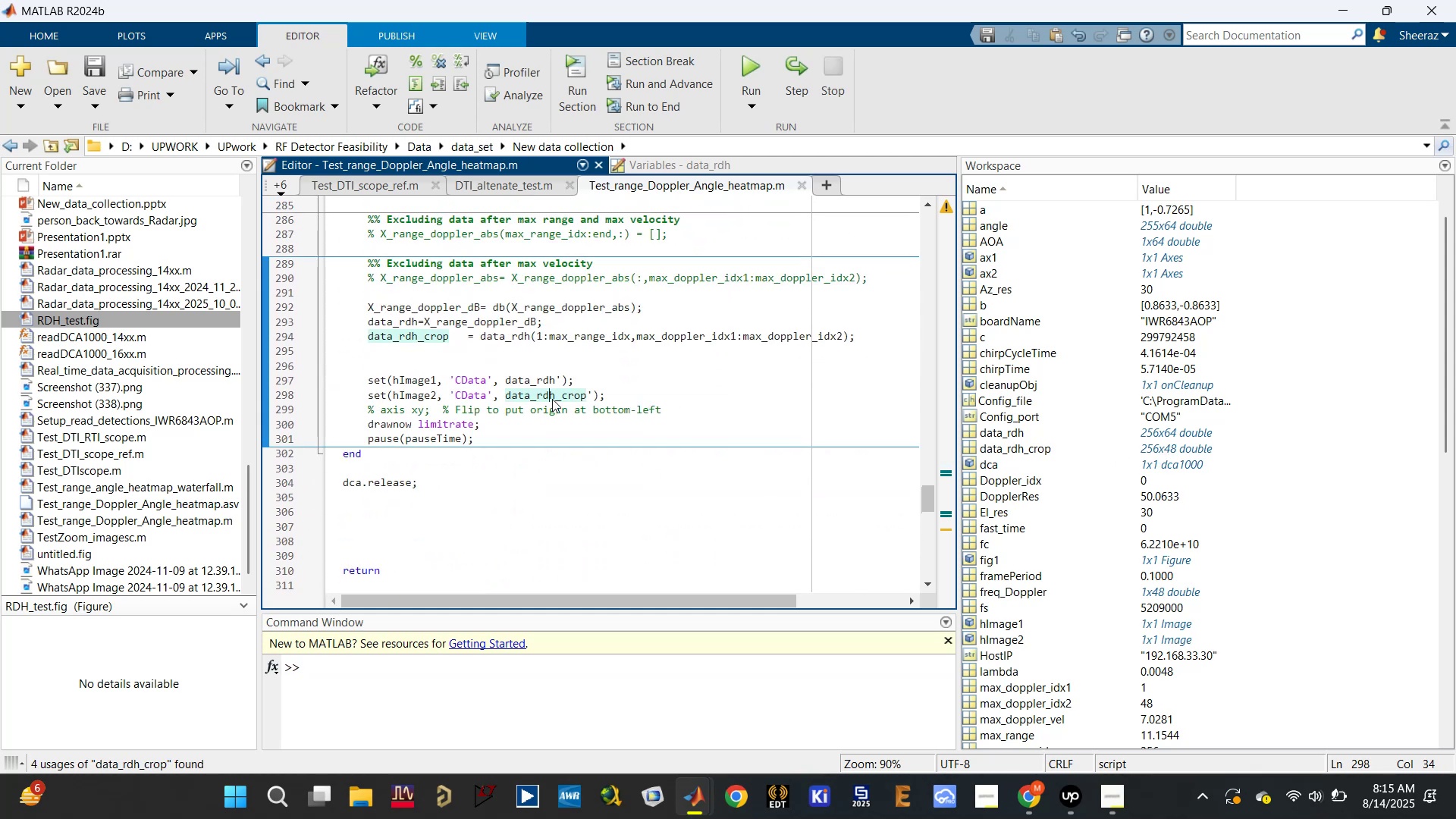 
left_click([564, 325])
 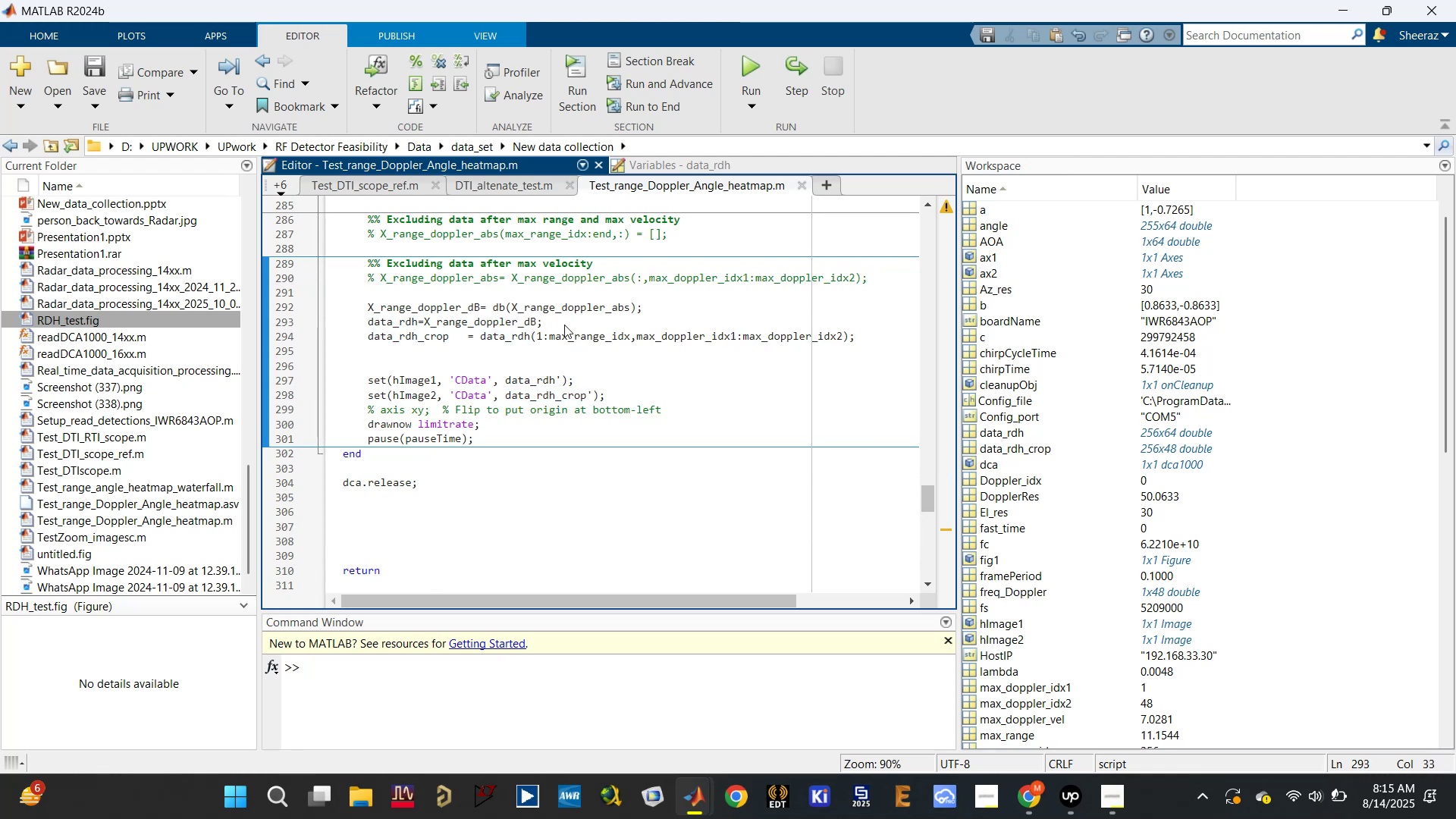 
key(Enter)
 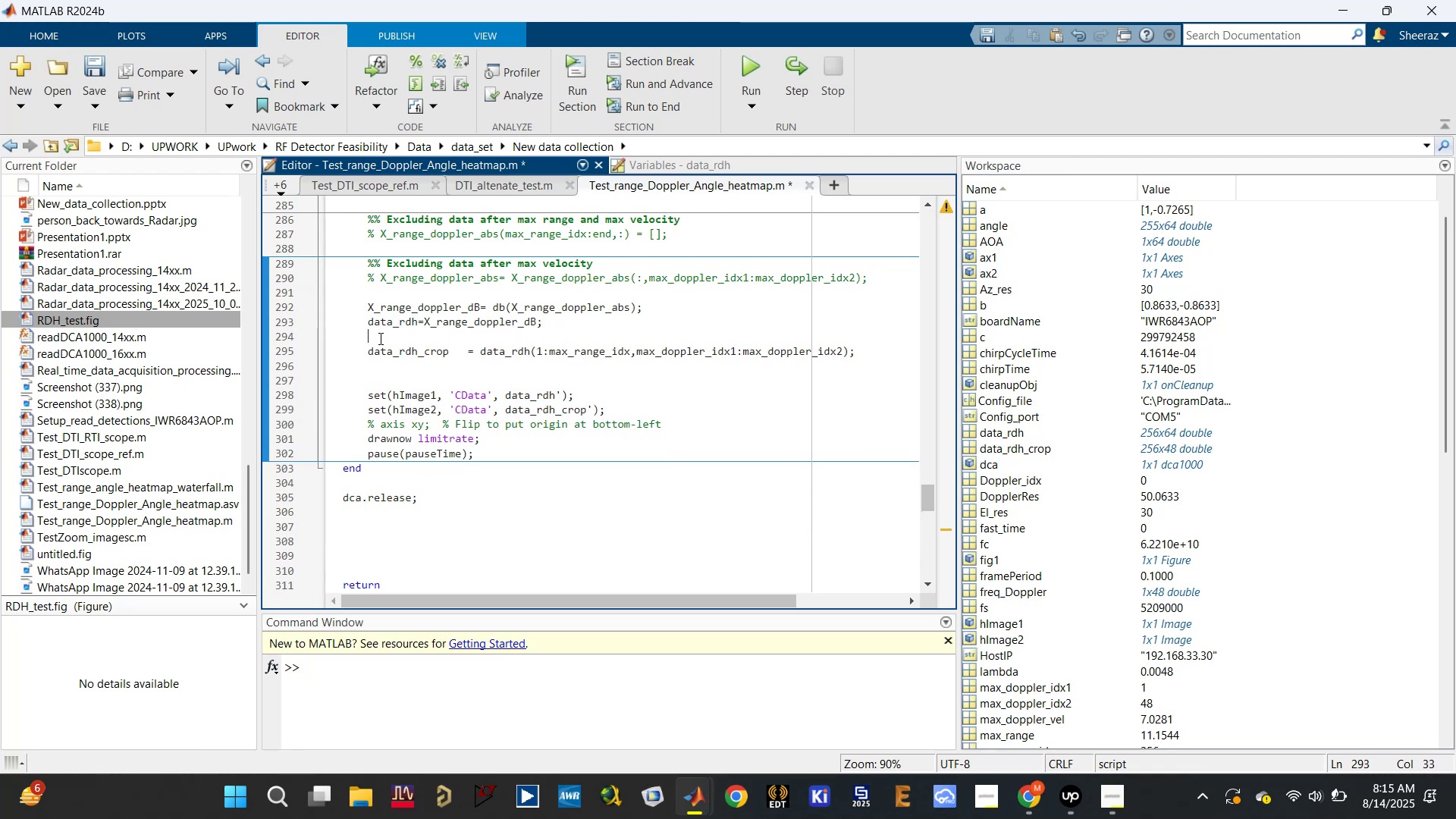 
double_click([394, 322])
 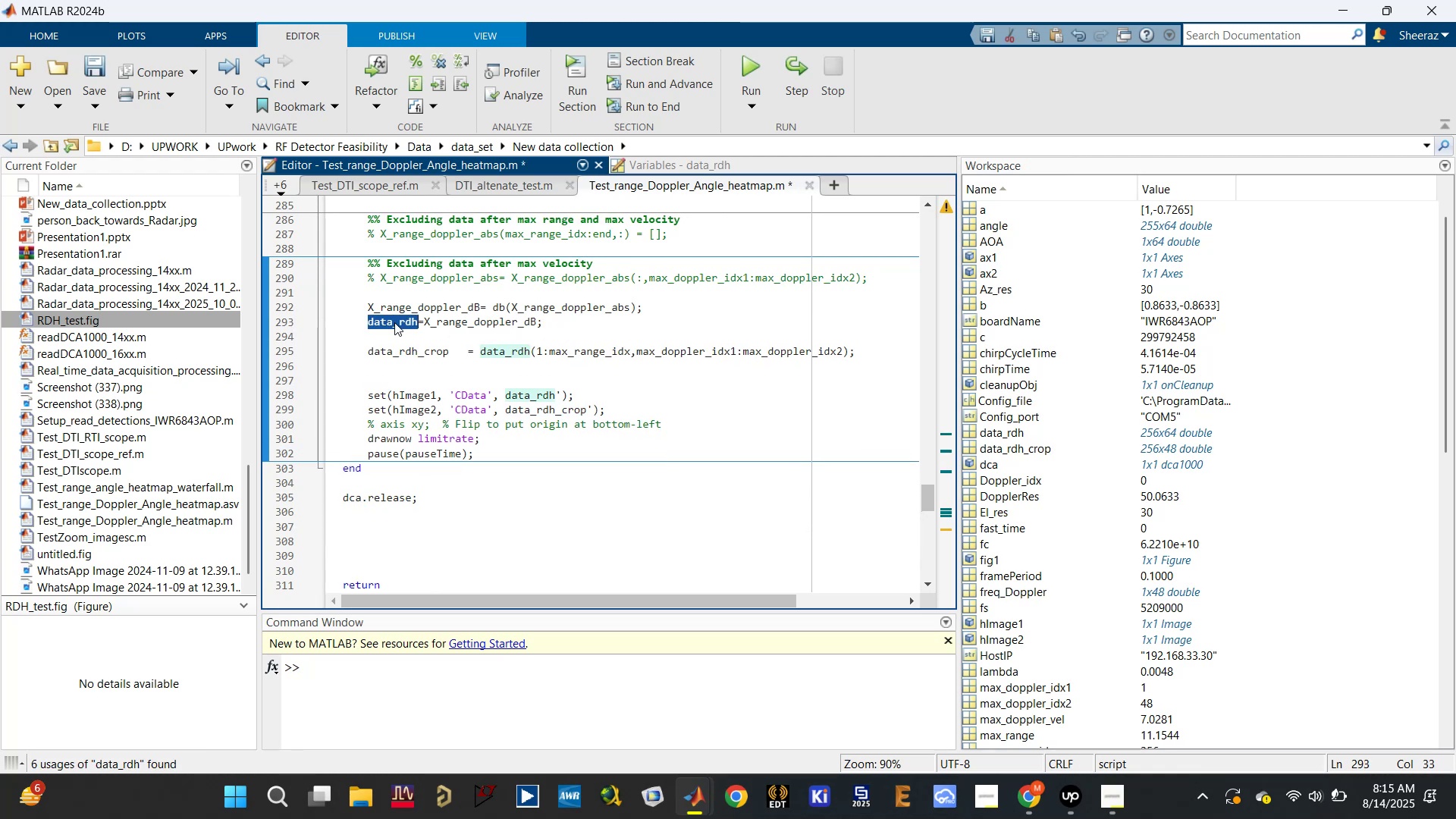 
key(Control+C)
 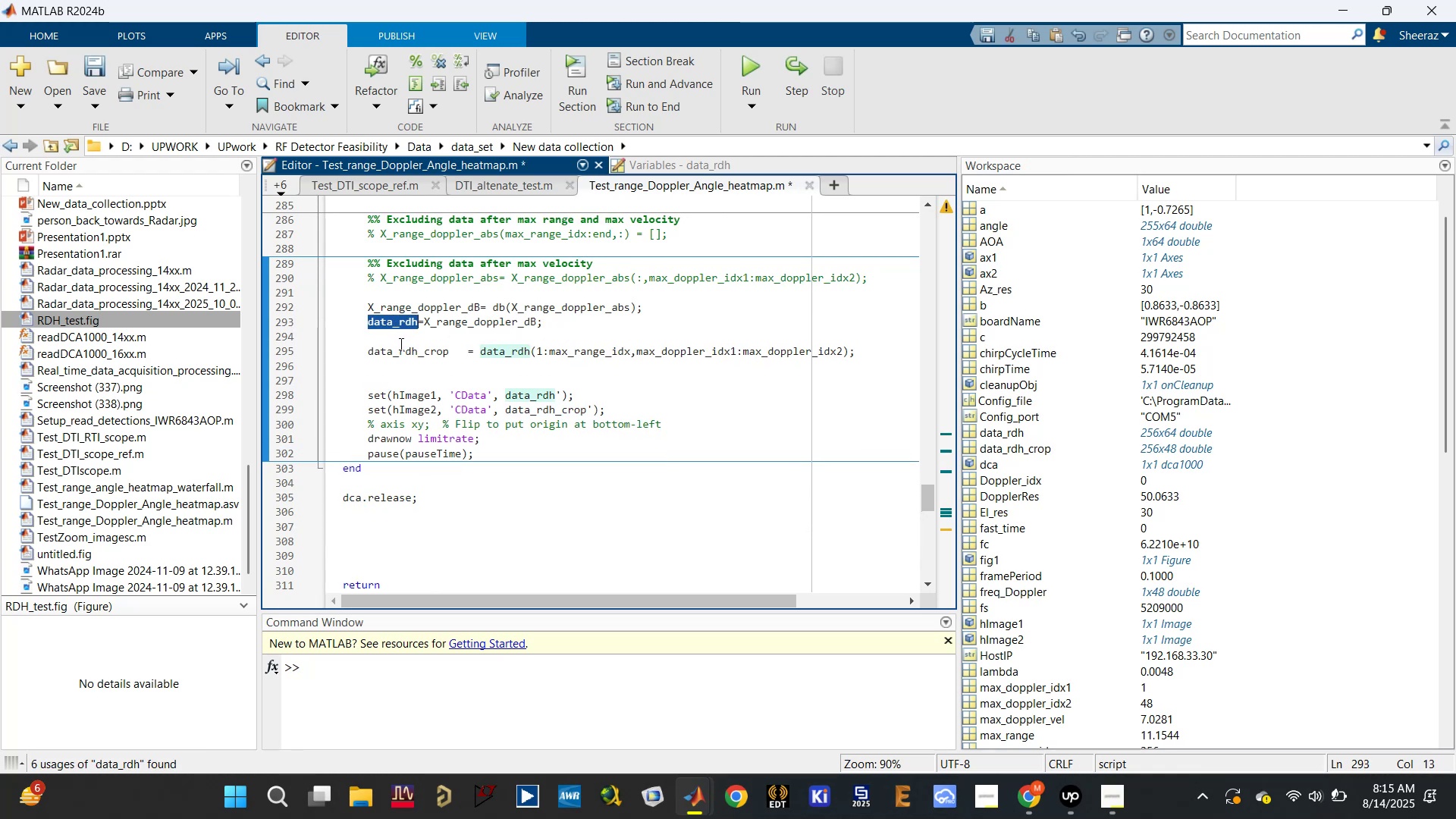 
left_click([400, 344])
 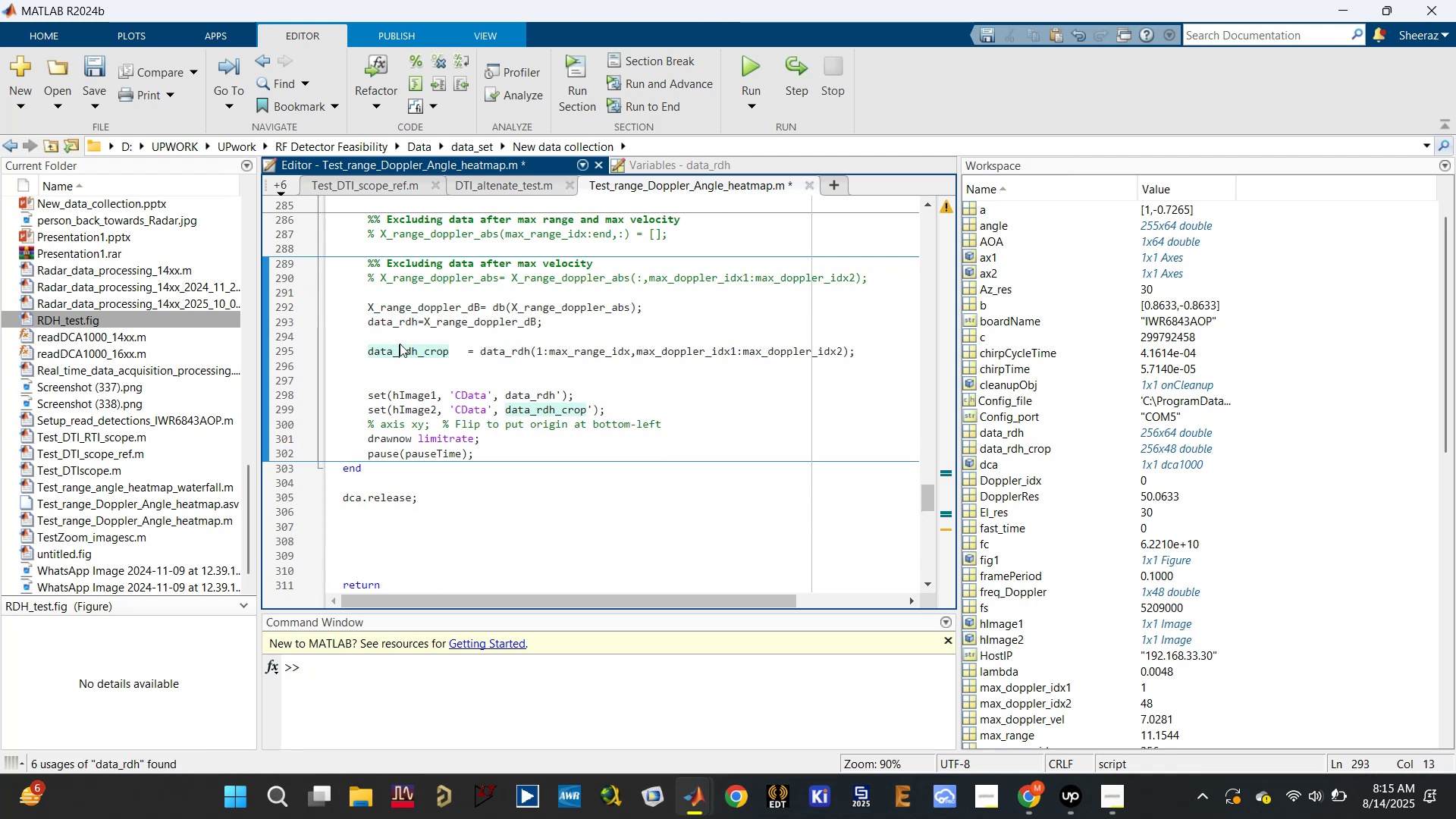 
hold_key(key=ControlLeft, duration=0.35)
 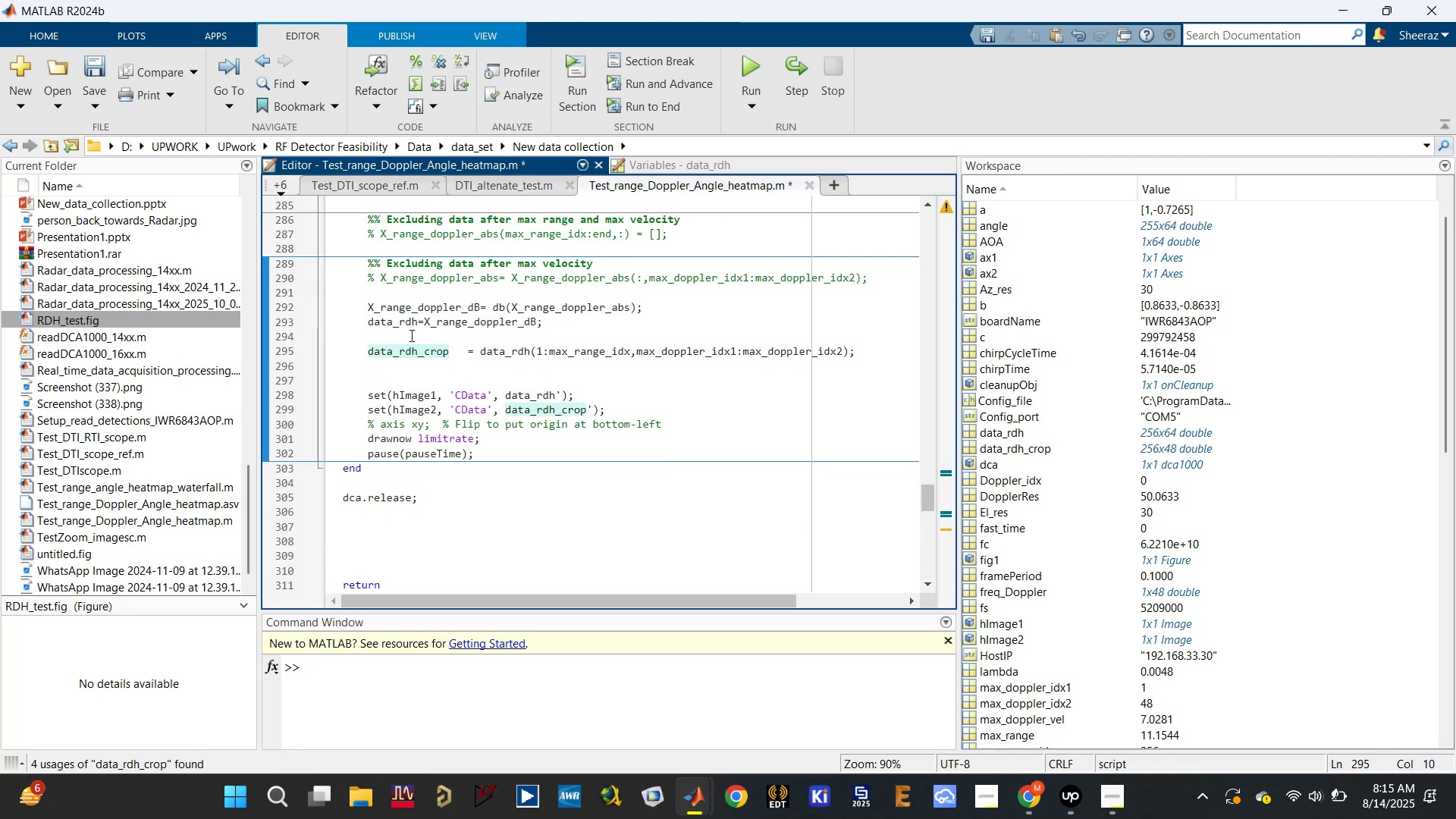 
left_click([410, 335])
 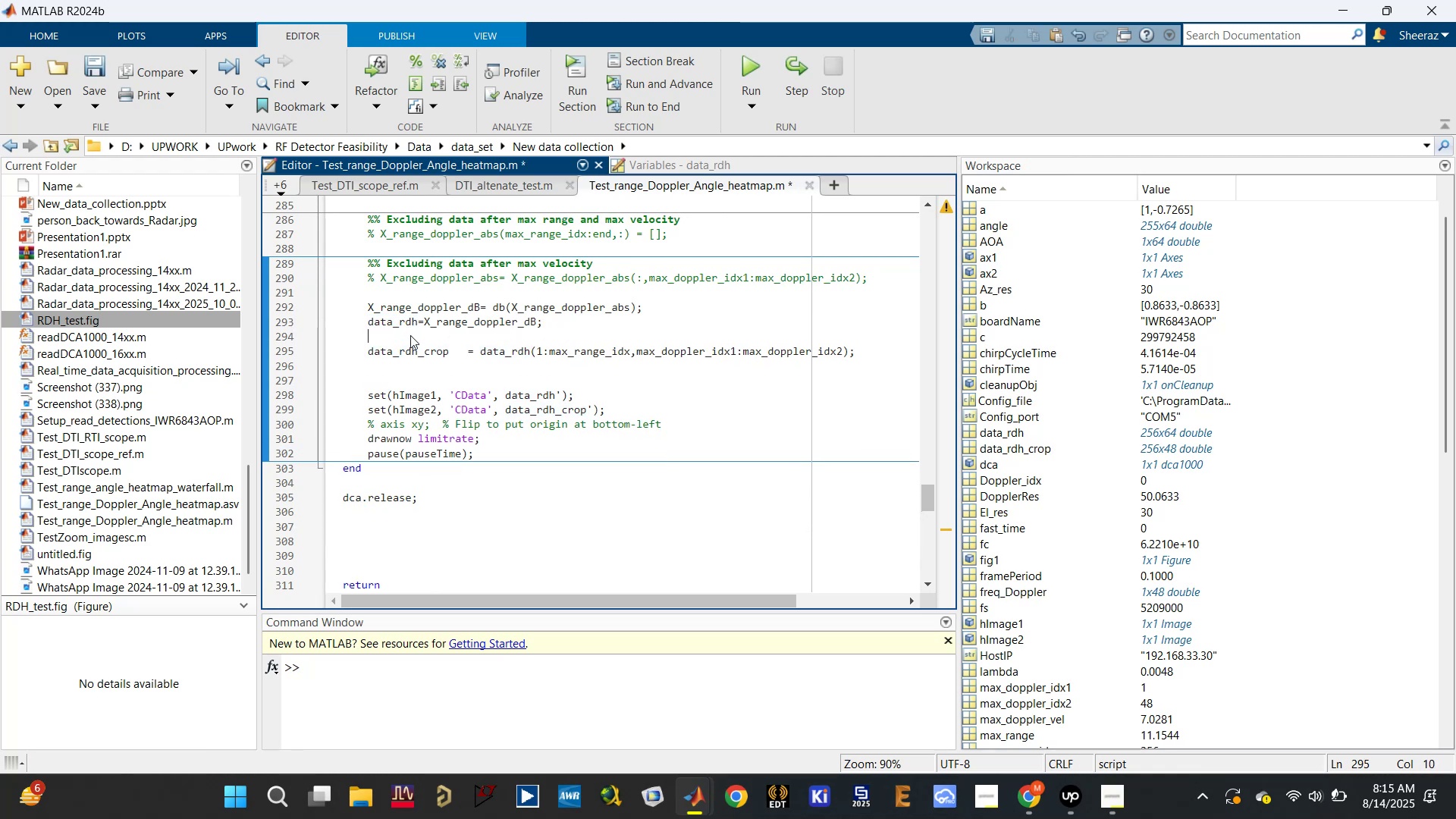 
hold_key(key=ControlLeft, duration=5.47)
 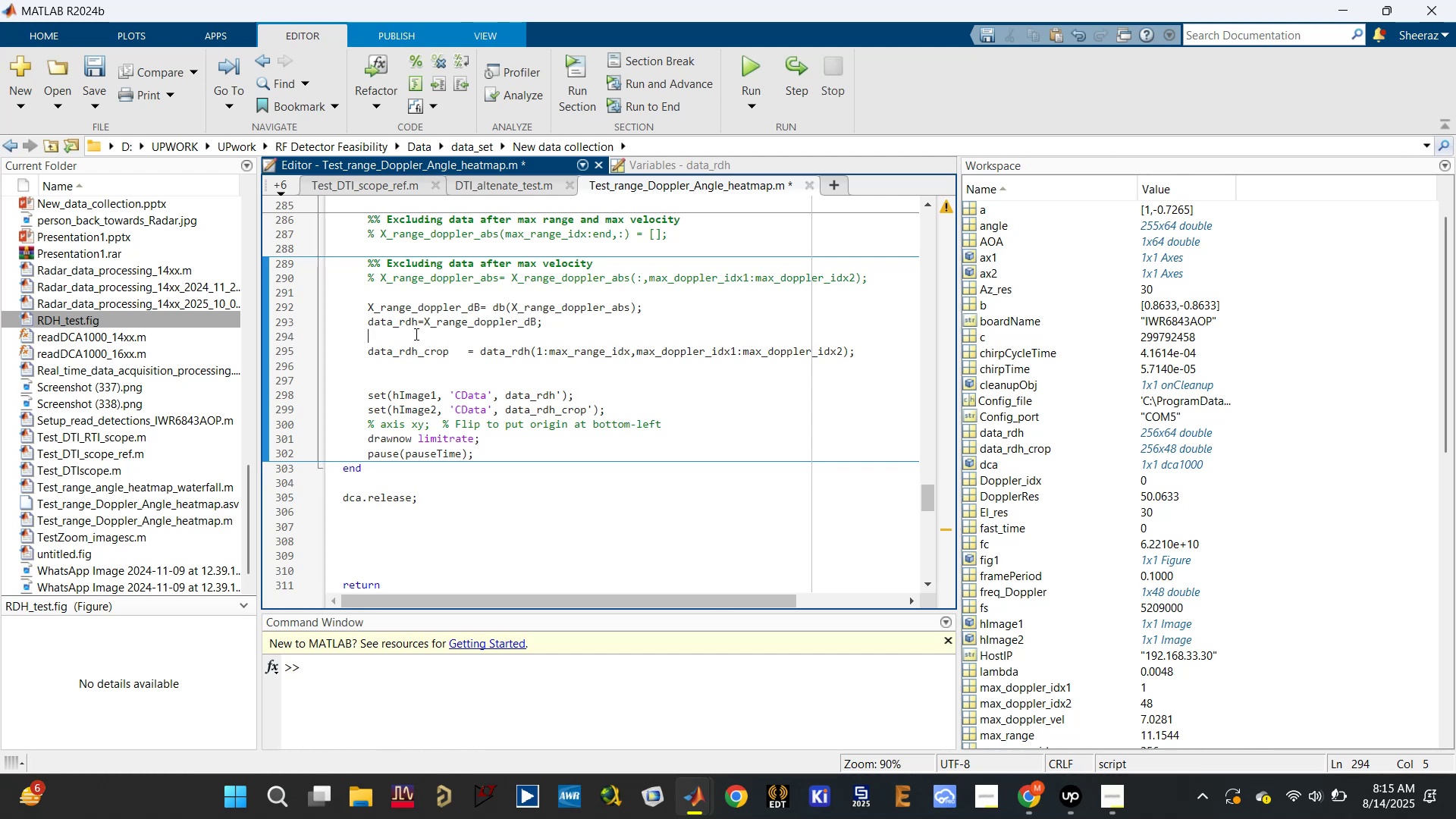 
left_click([516, 354])
 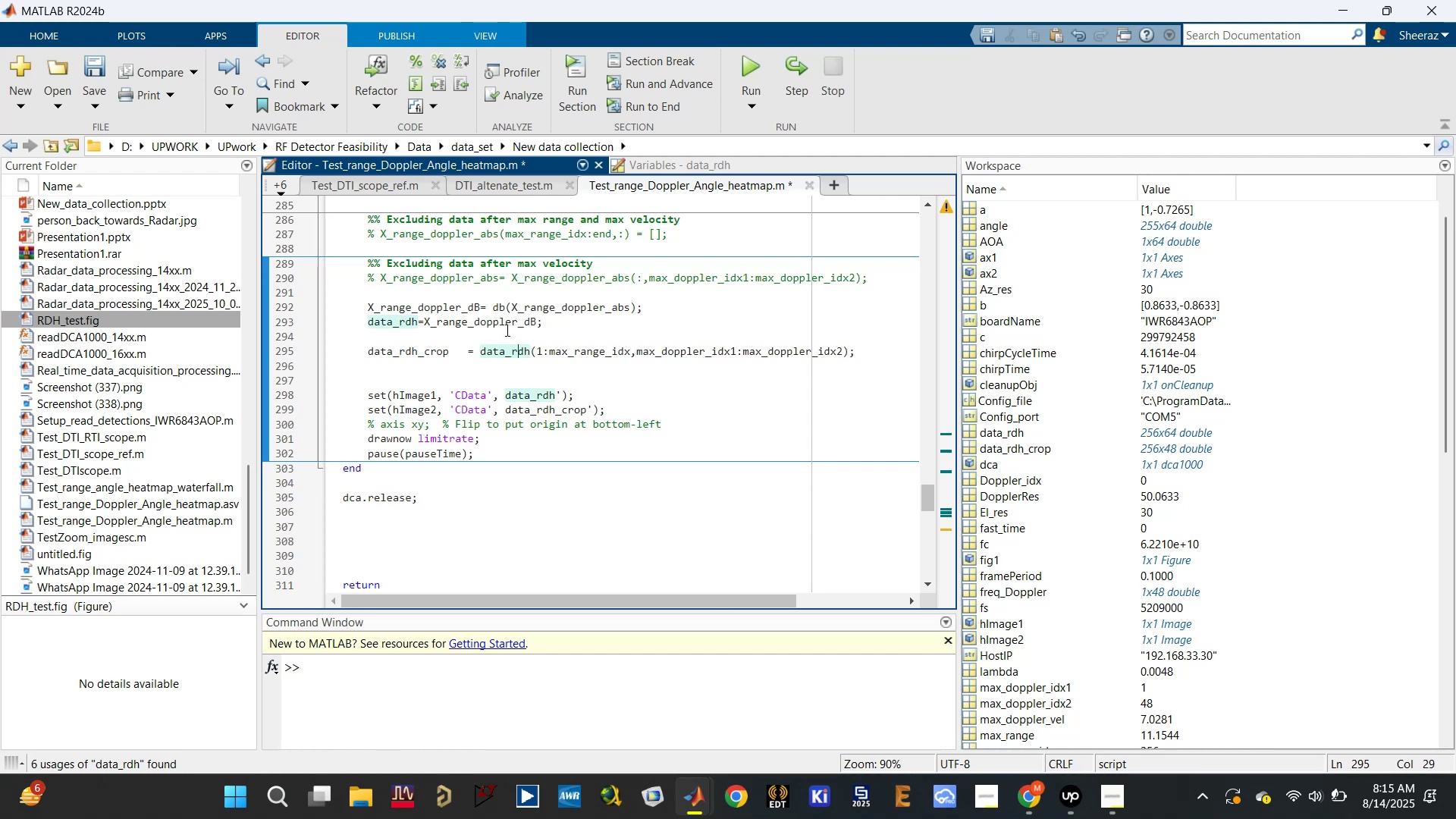 
double_click([506, 330])
 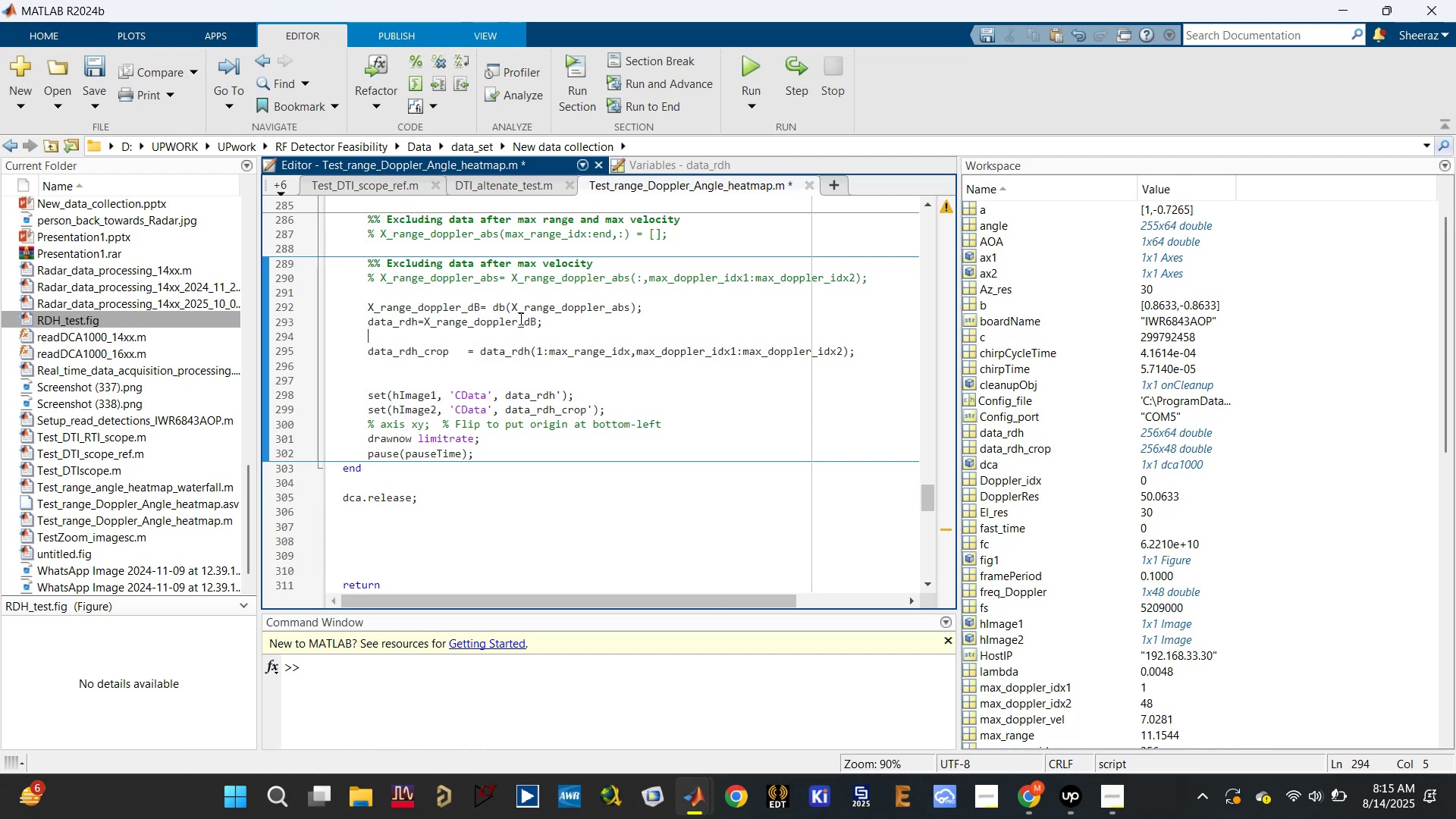 
triple_click([519, 317])
 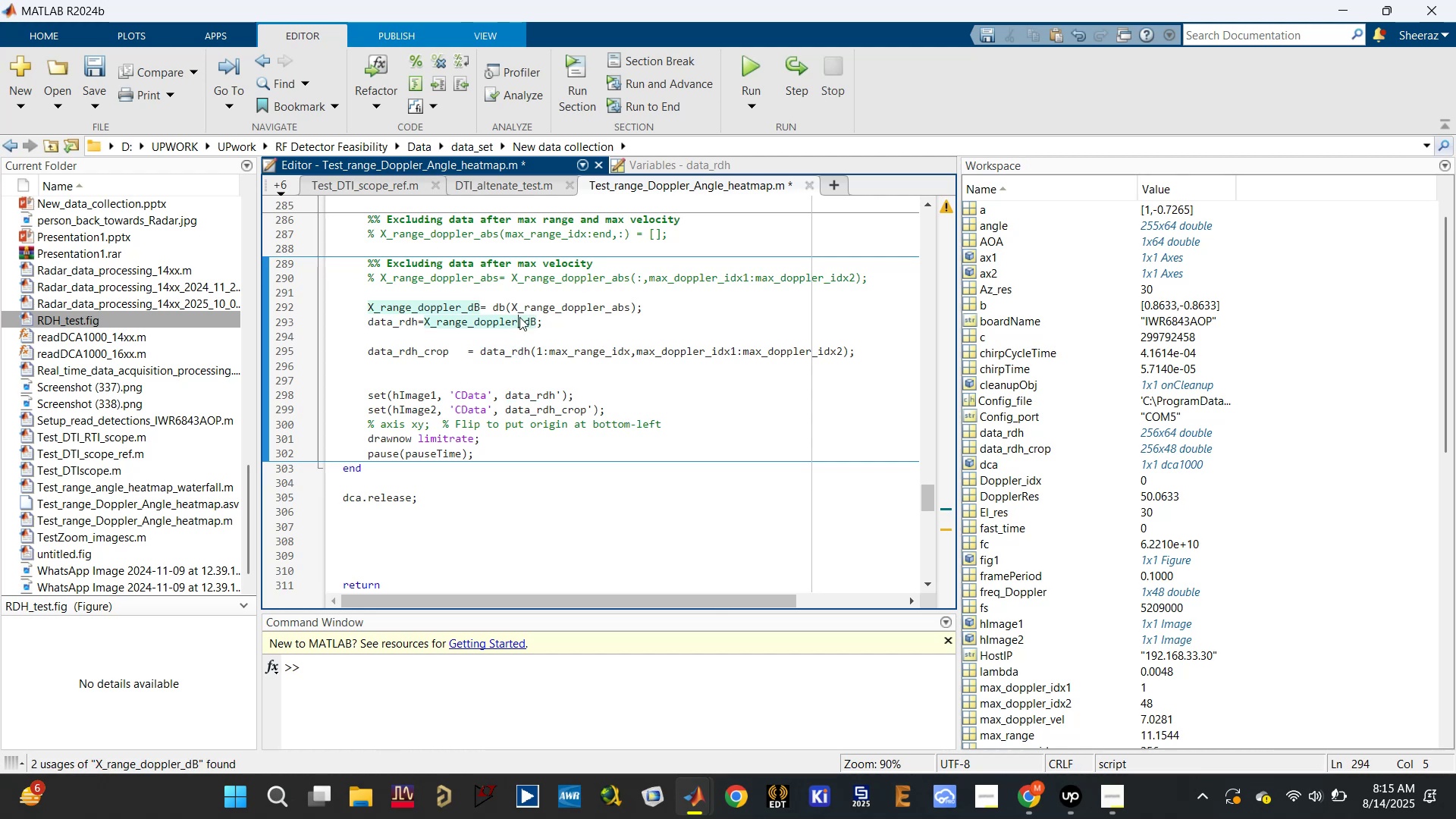 
triple_click([519, 317])
 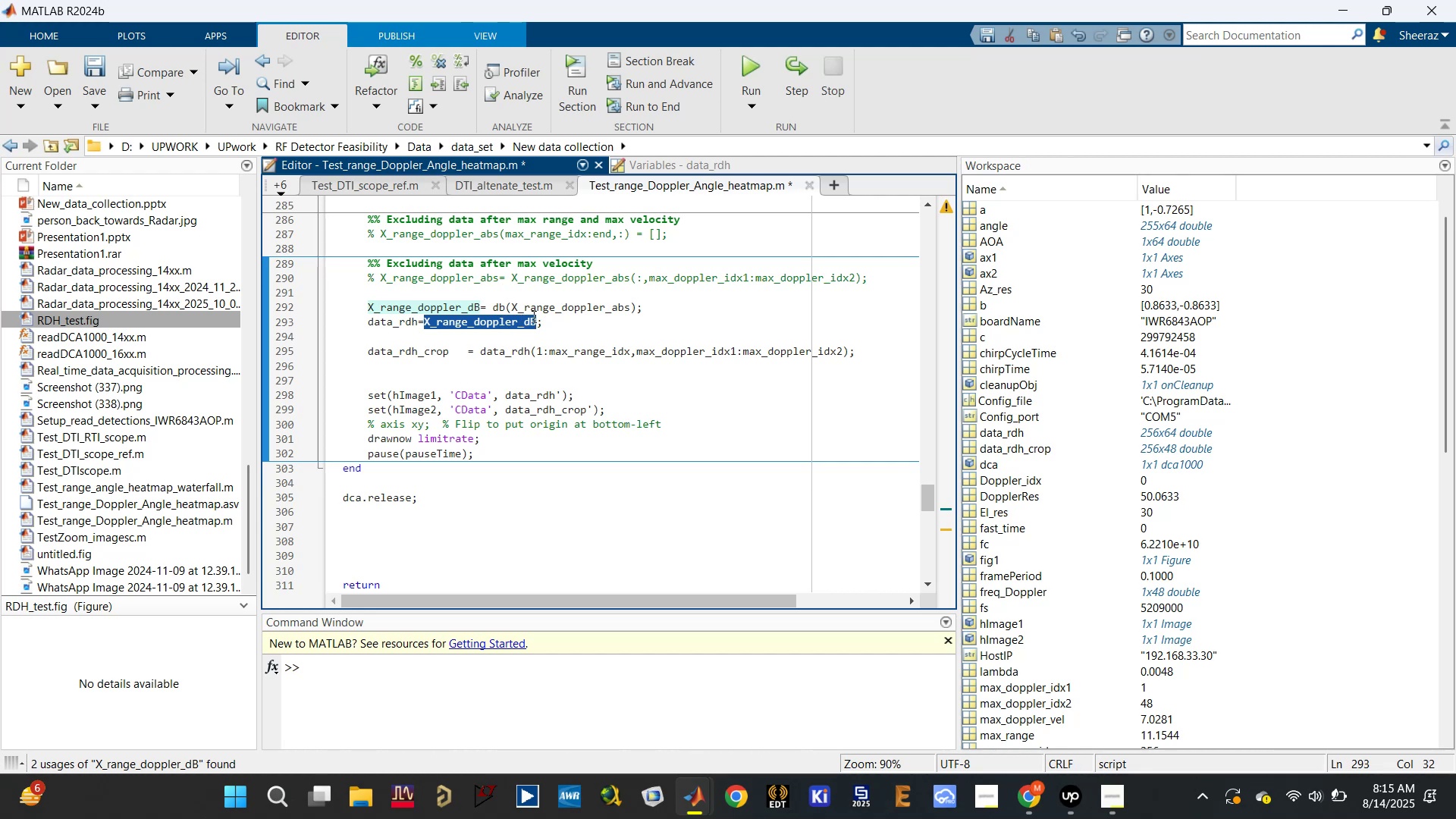 
left_click([513, 349])
 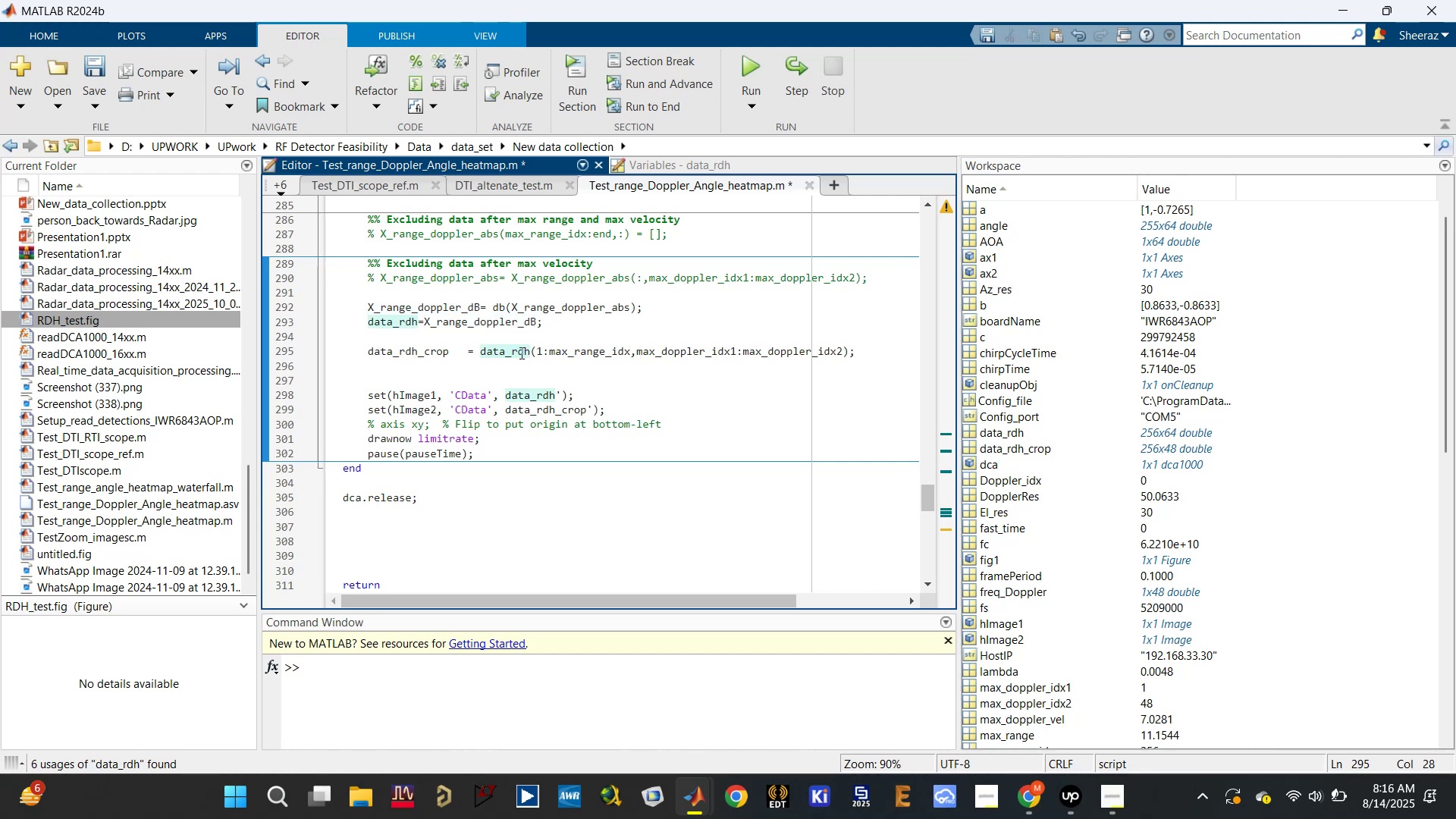 
left_click([601, 350])
 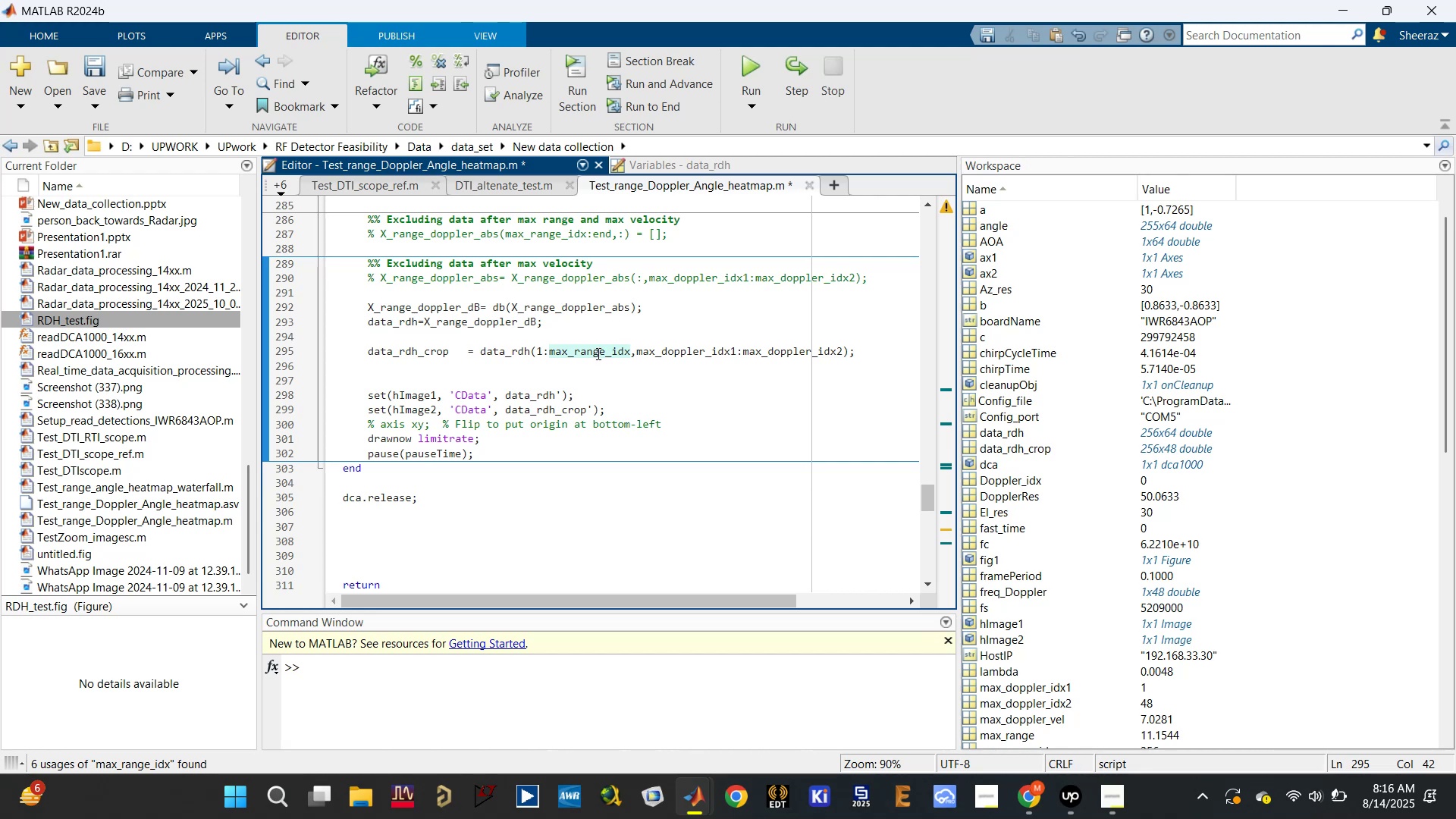 
scroll: coordinate [1050, 615], scroll_direction: down, amount: 12.0
 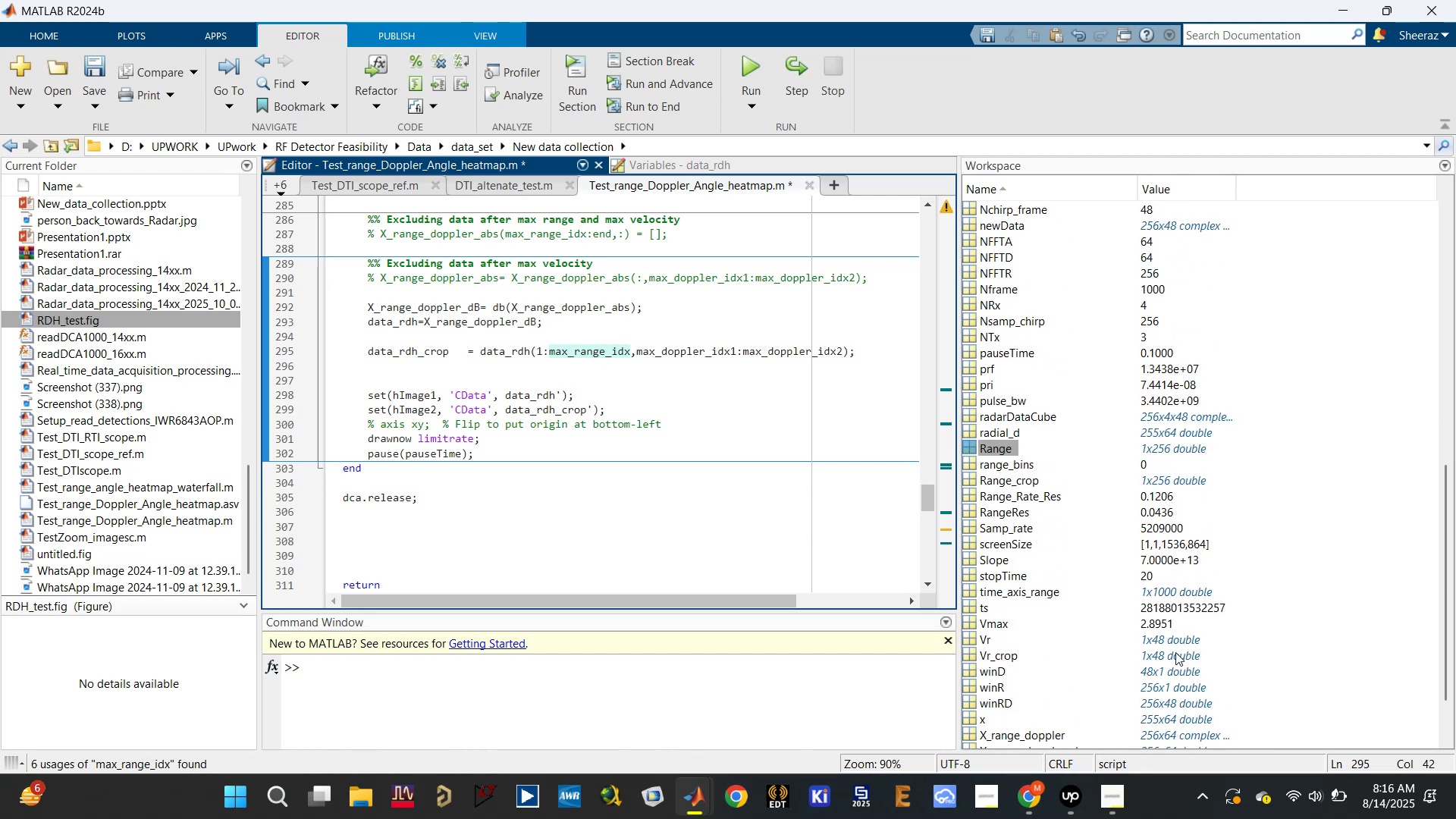 
wait(8.04)
 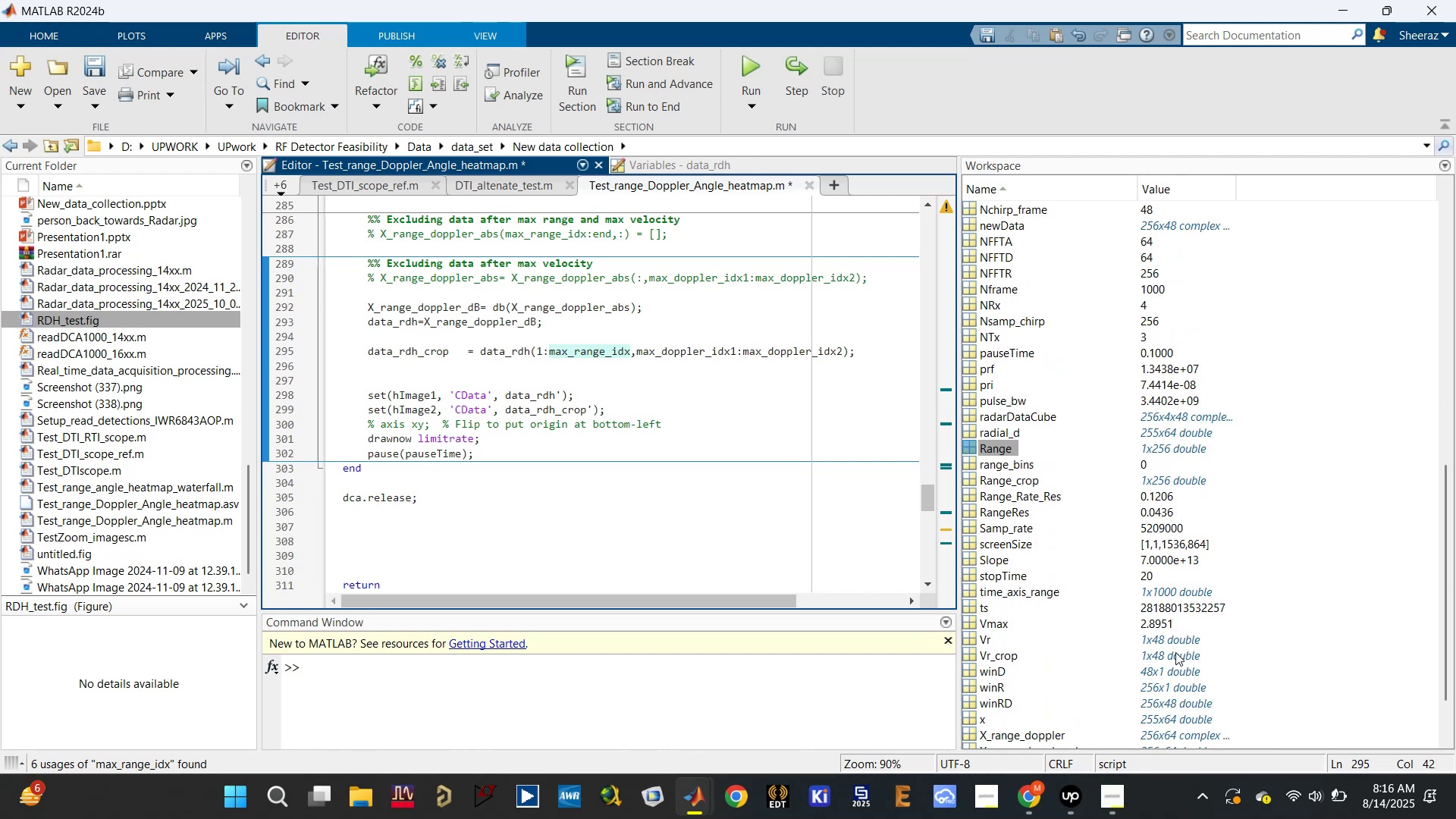 
left_click_drag(start_coordinate=[928, 499], to_coordinate=[921, 269])
 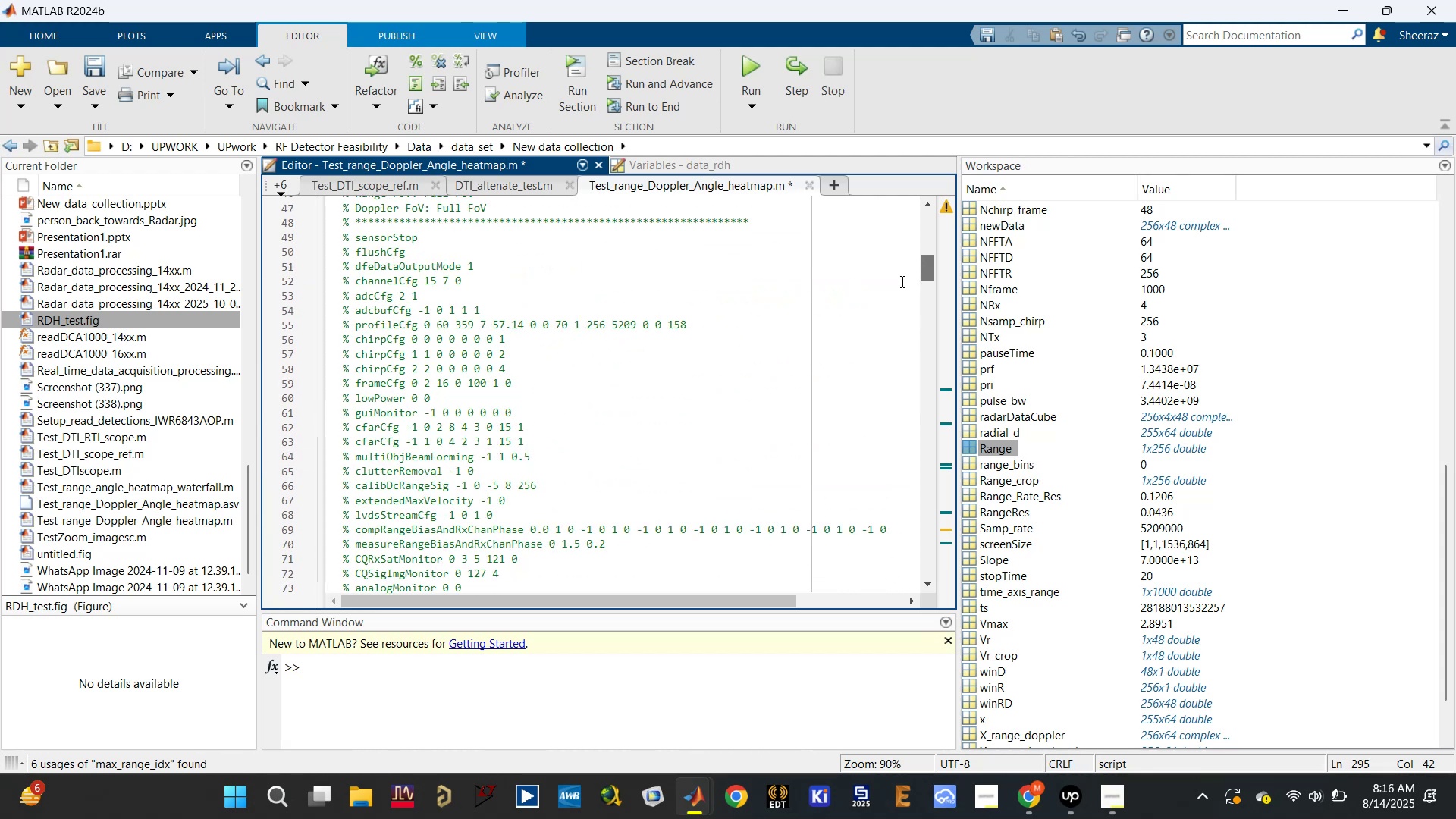 
scroll: coordinate [694, 419], scroll_direction: down, amount: 12.0
 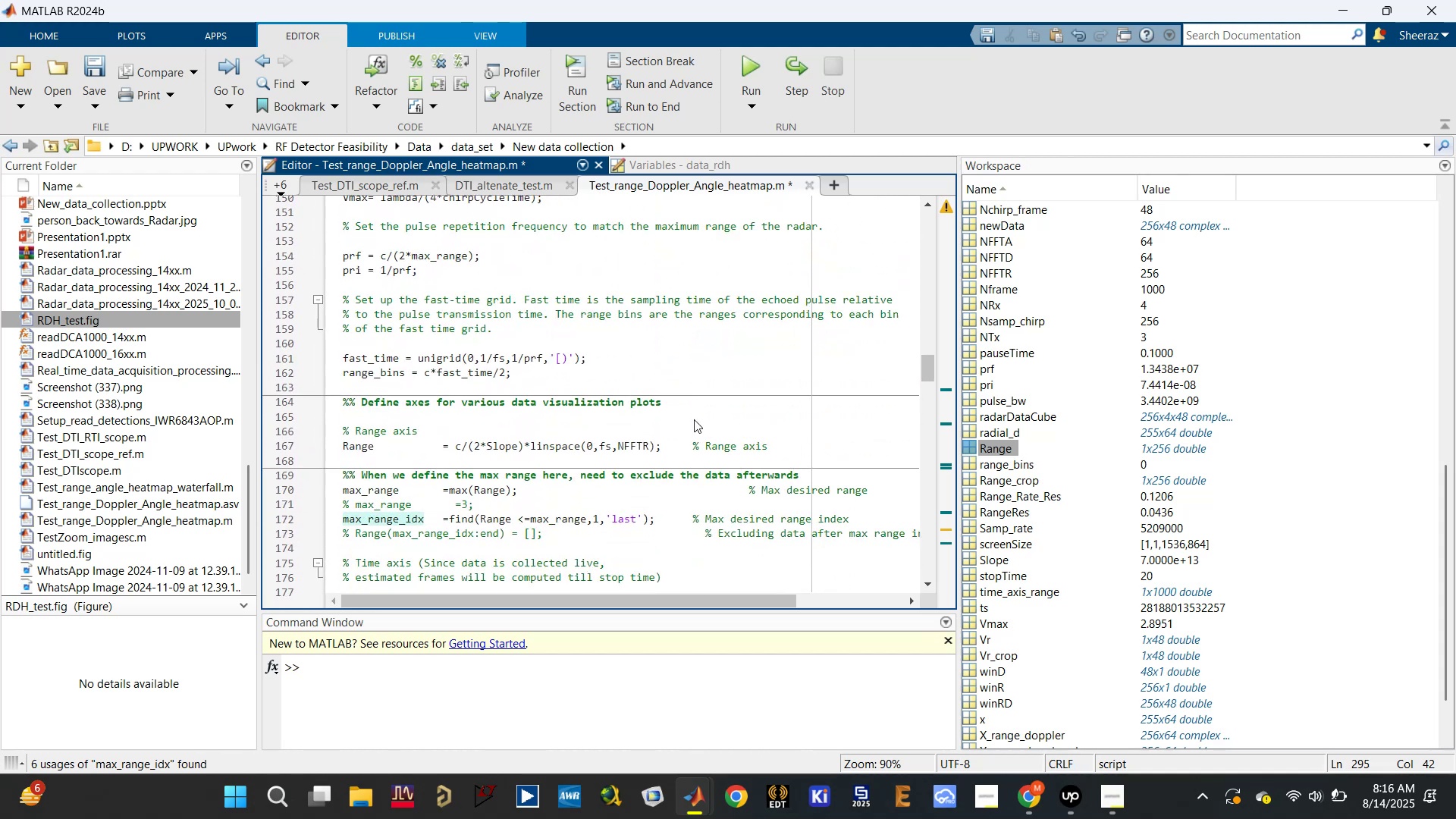 
left_click([554, 519])
 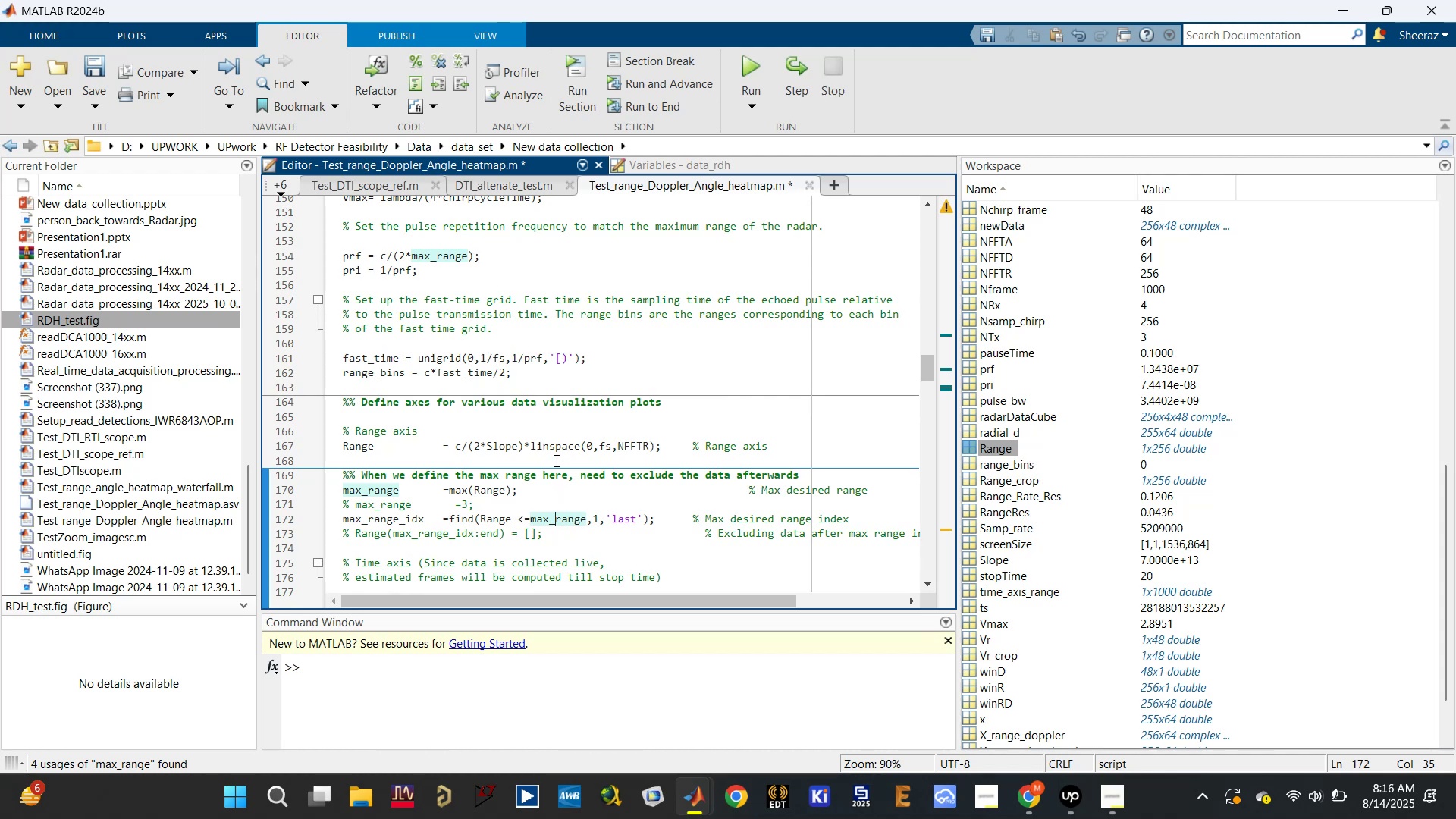 
wait(6.63)
 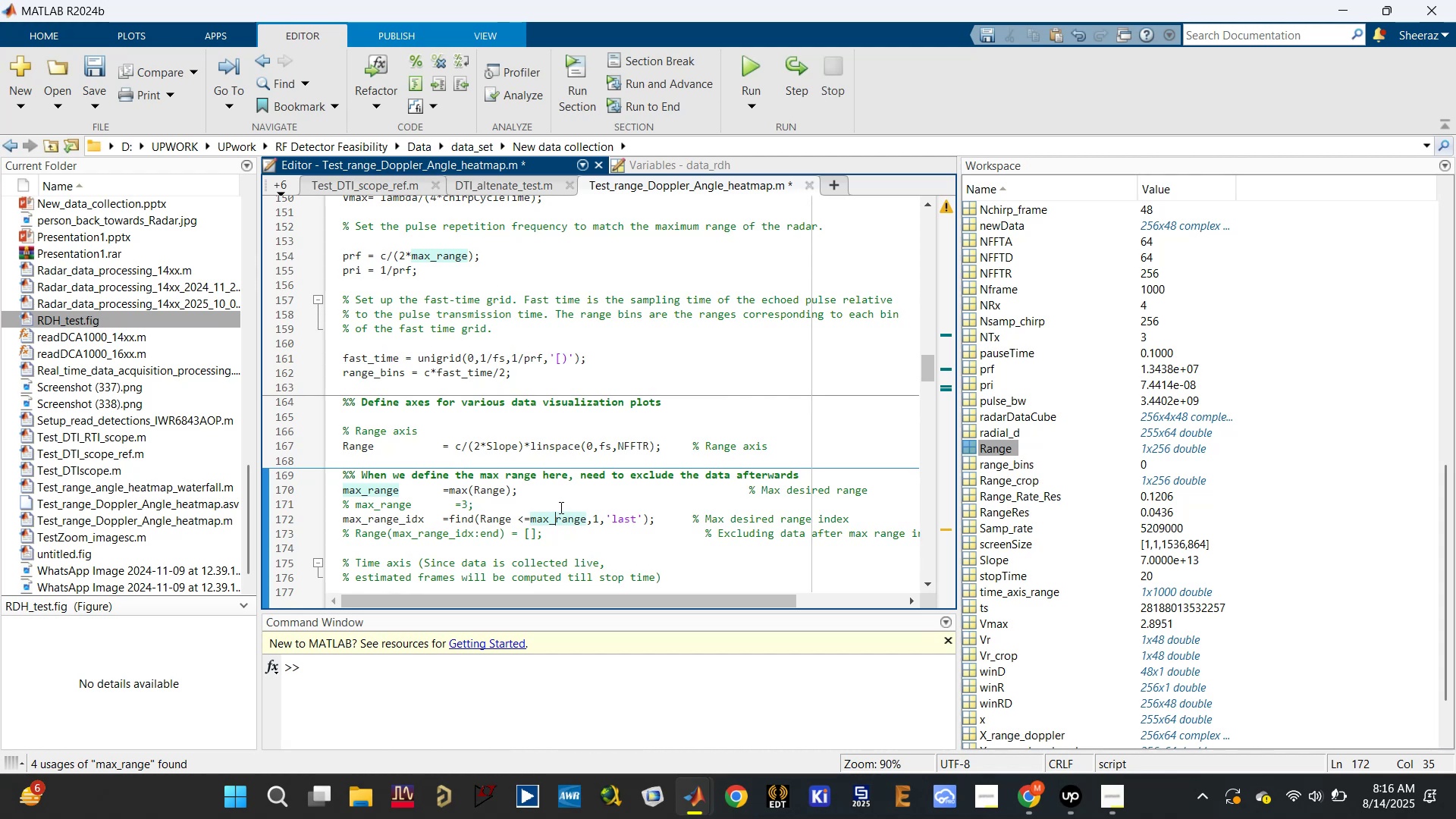 
scroll: coordinate [511, 394], scroll_direction: down, amount: 2.0
 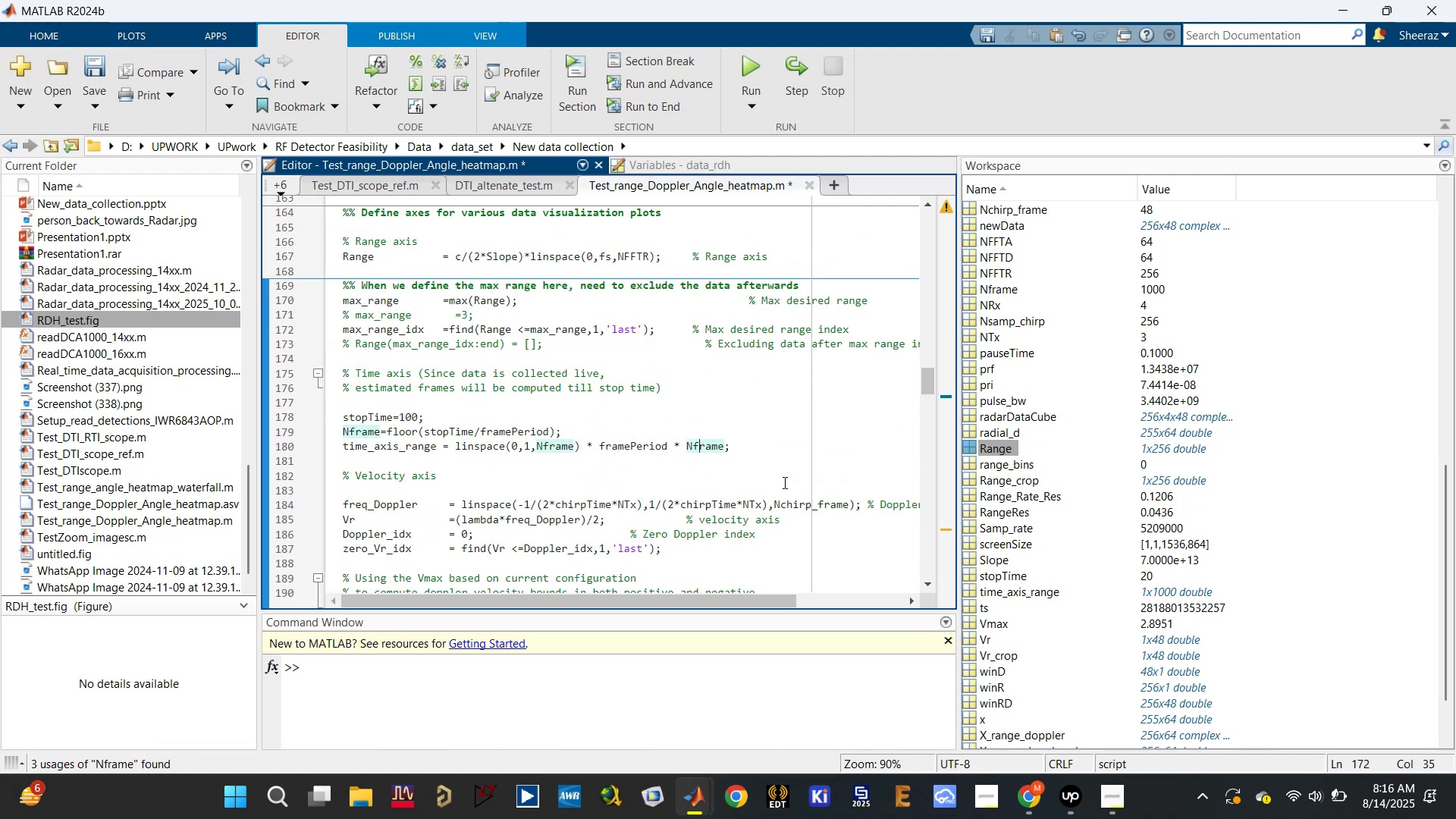 
left_click([803, 504])
 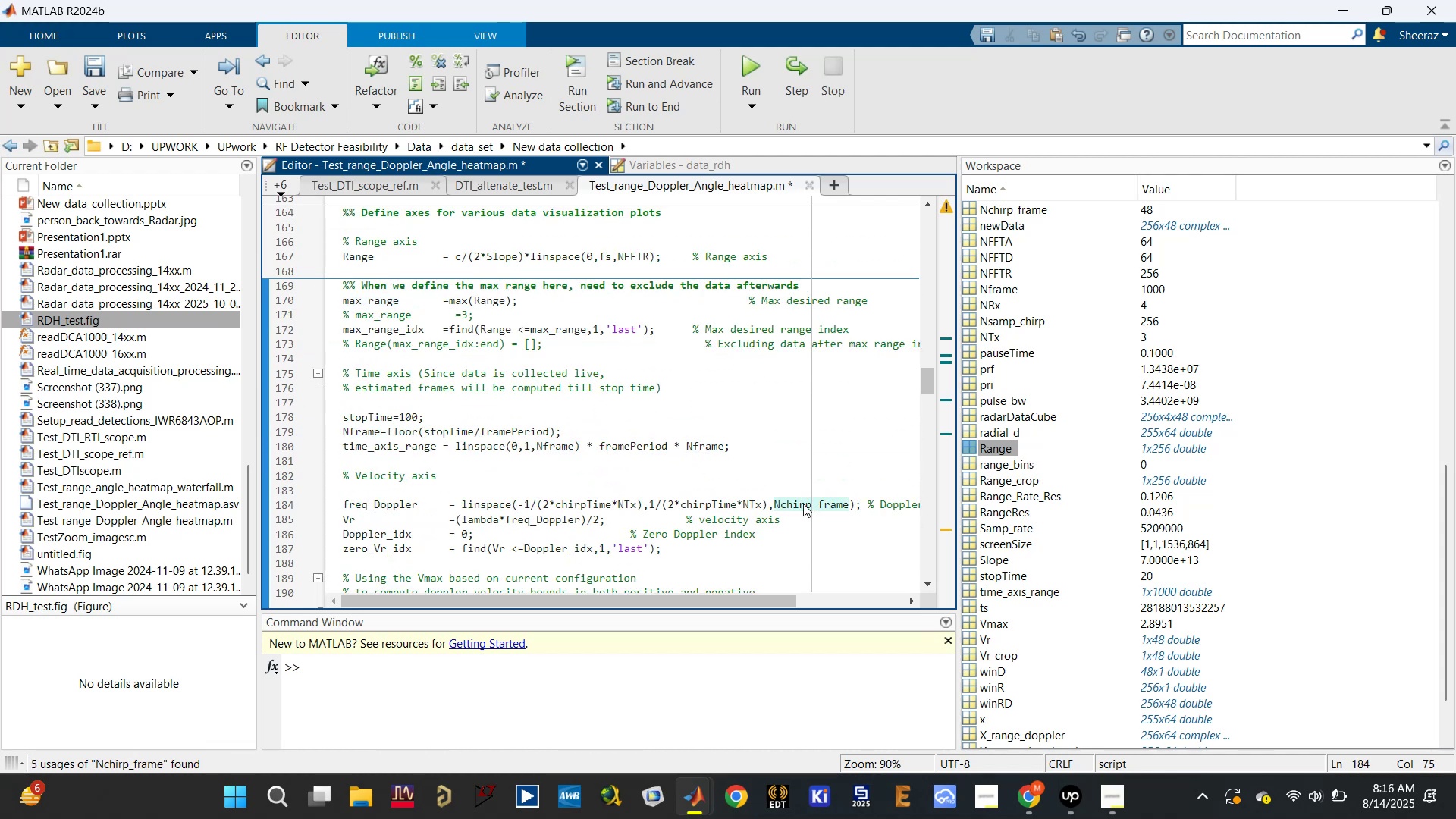 
double_click([803, 500])
 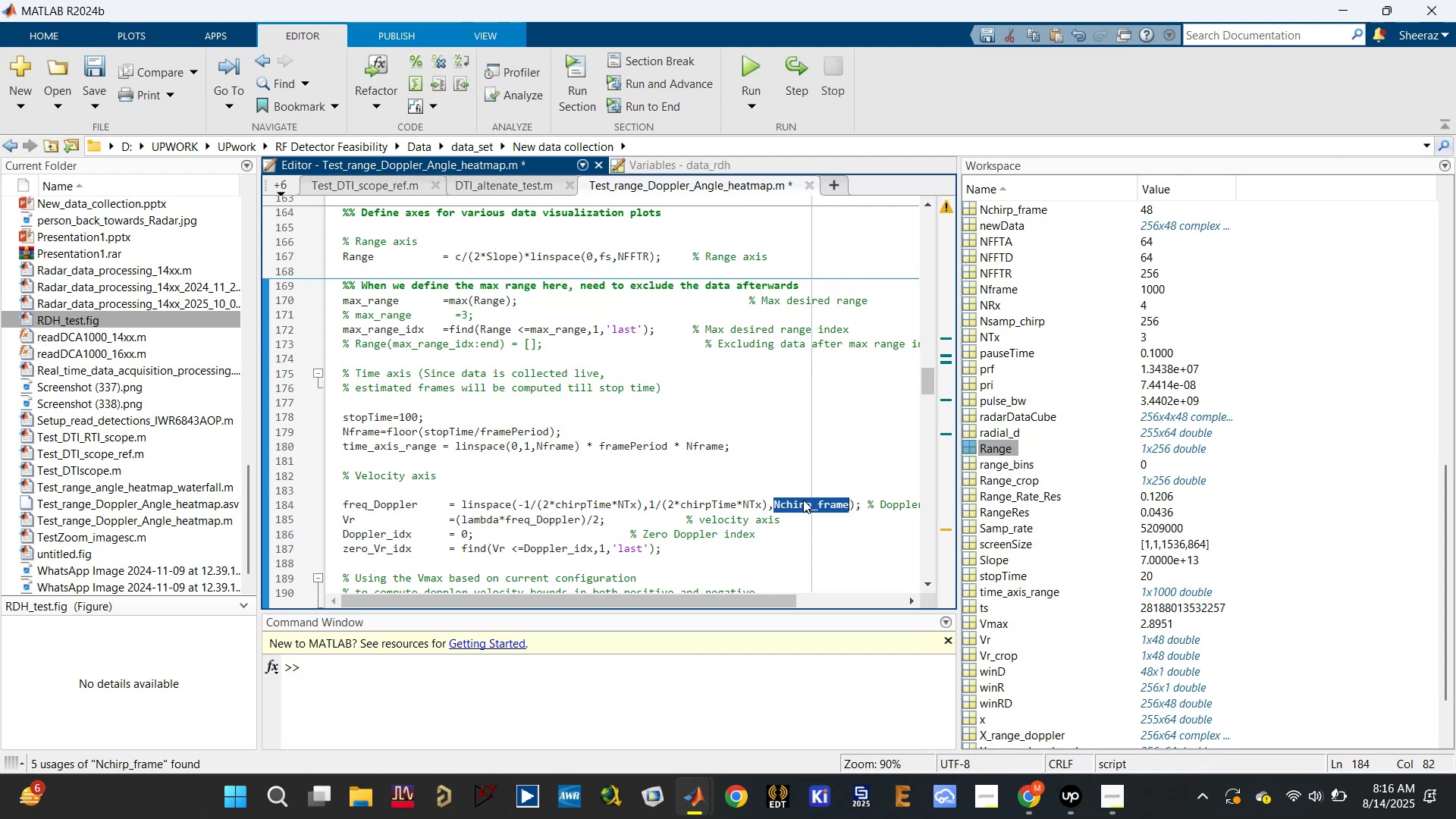 
type(NFFTD)
 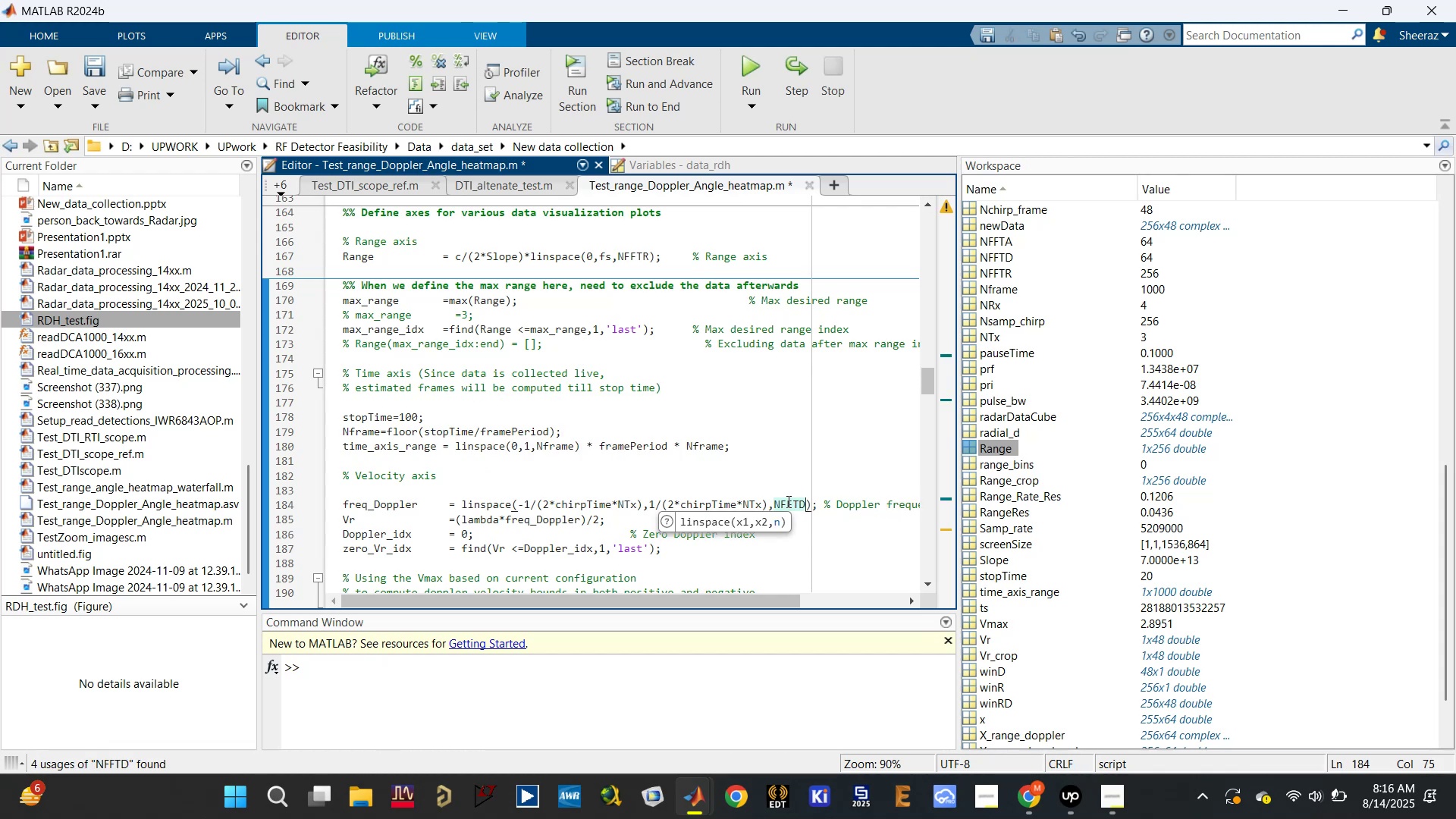 
left_click([786, 502])
 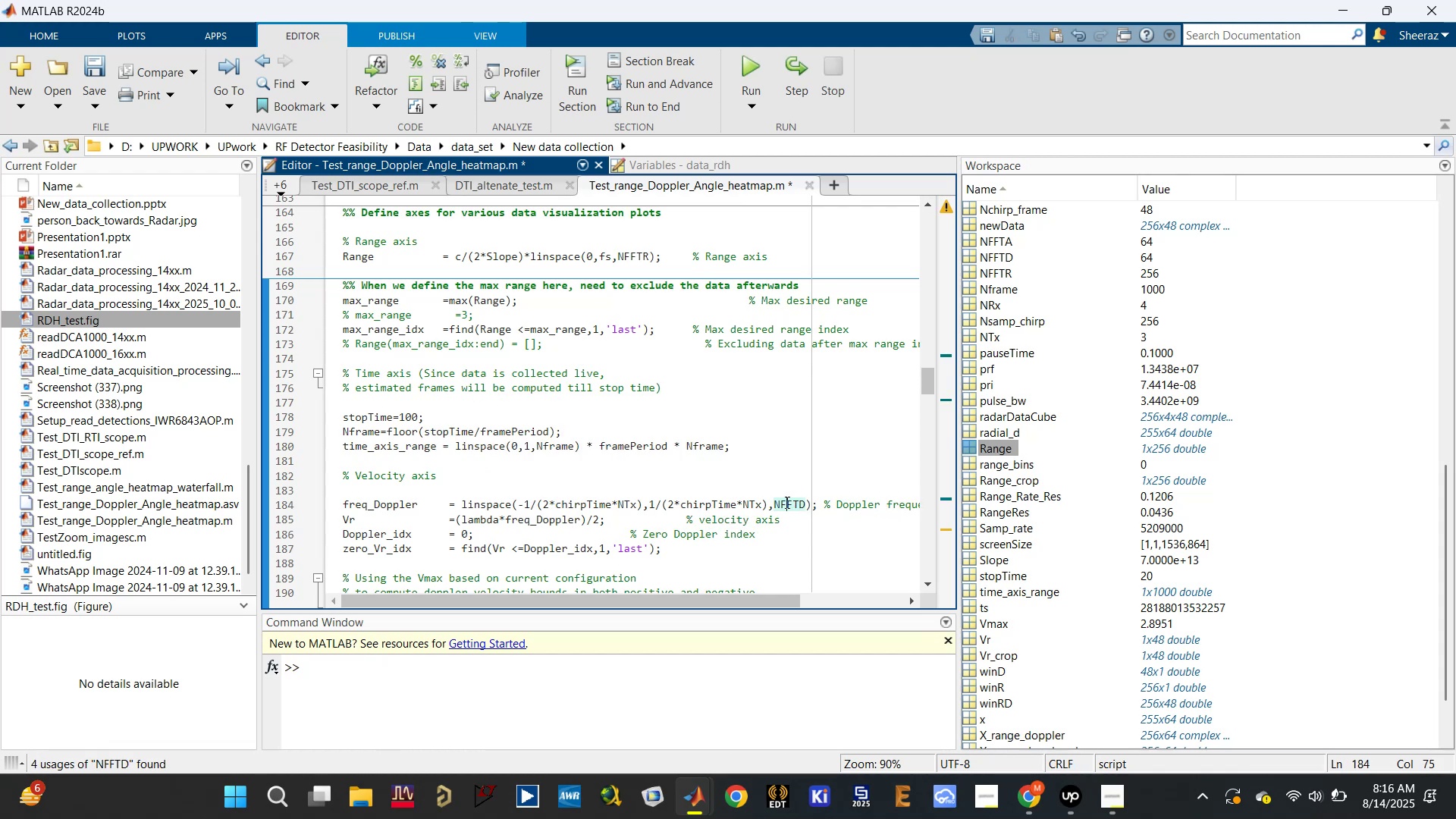 
key(Control+S)
 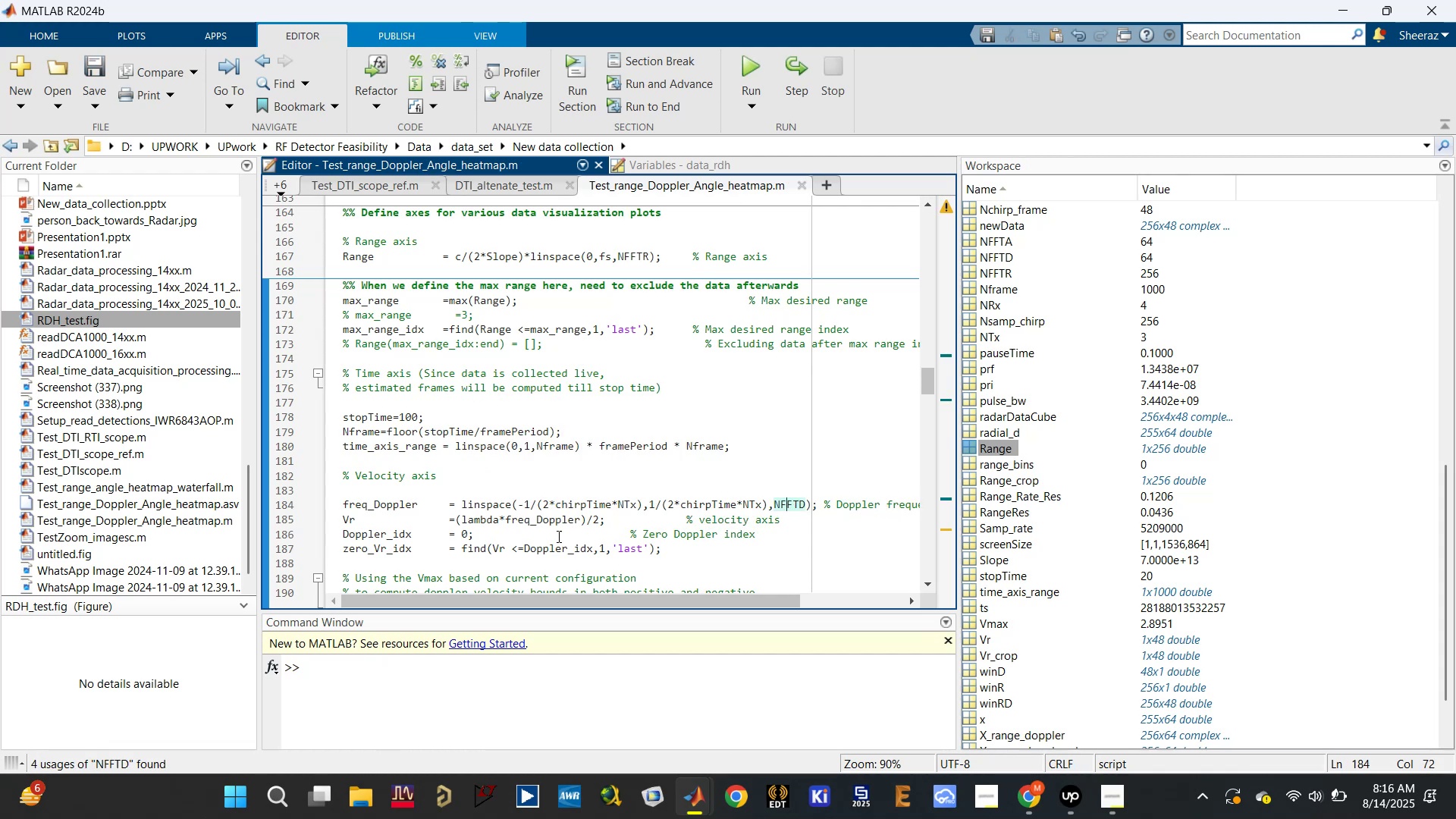 
scroll: coordinate [520, 557], scroll_direction: down, amount: 1.0
 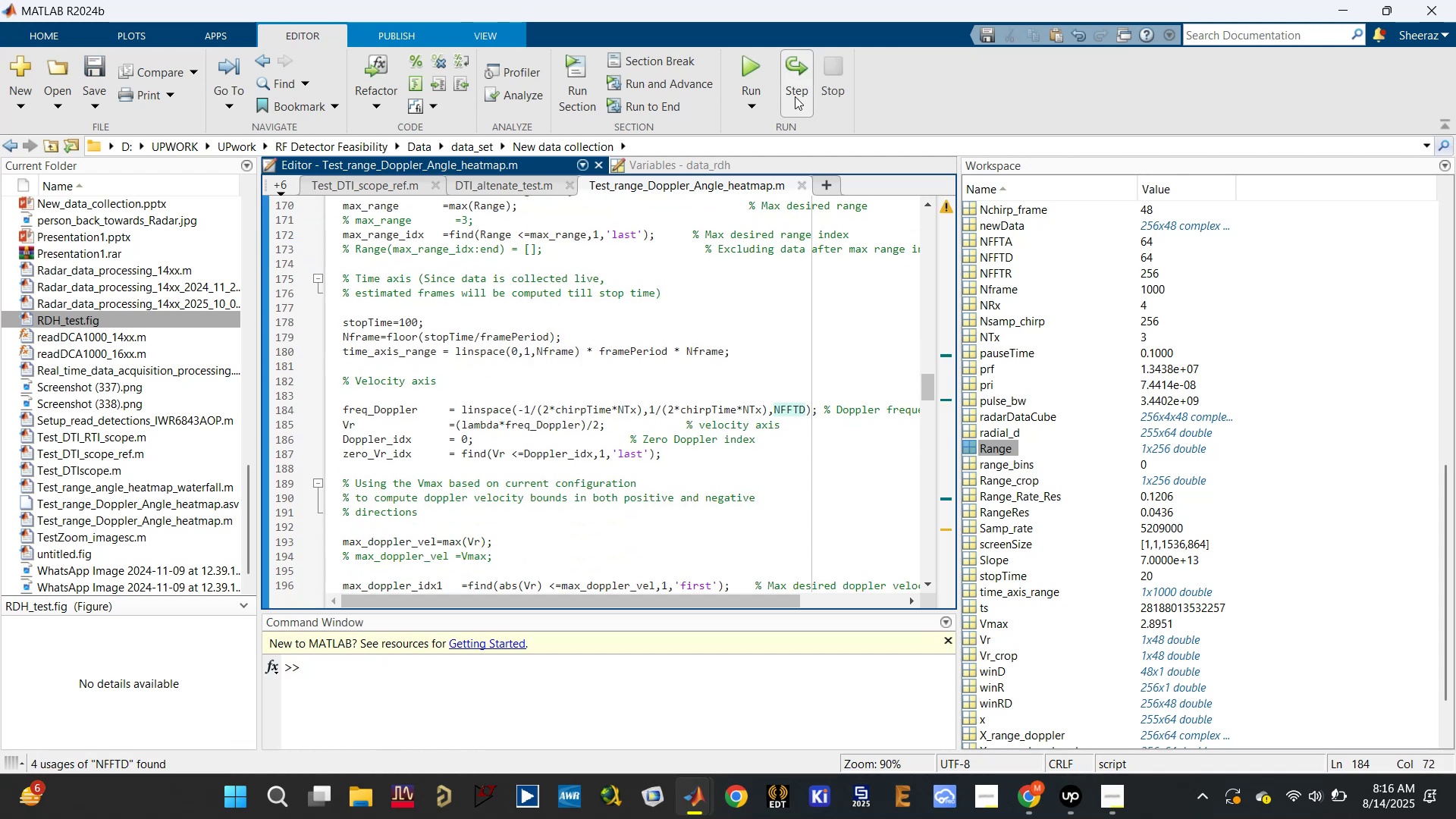 
left_click([768, 77])
 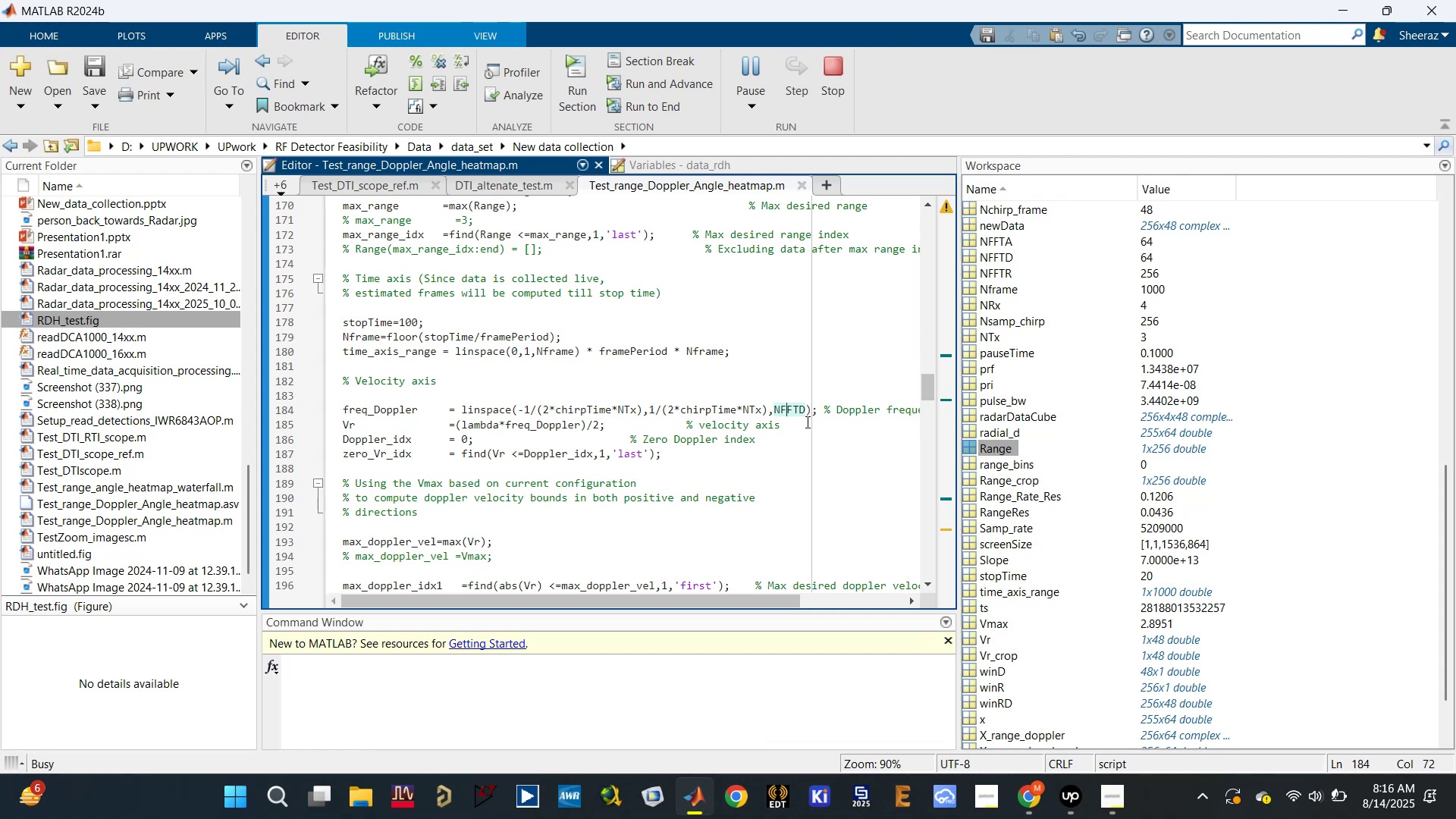 
wait(10.97)
 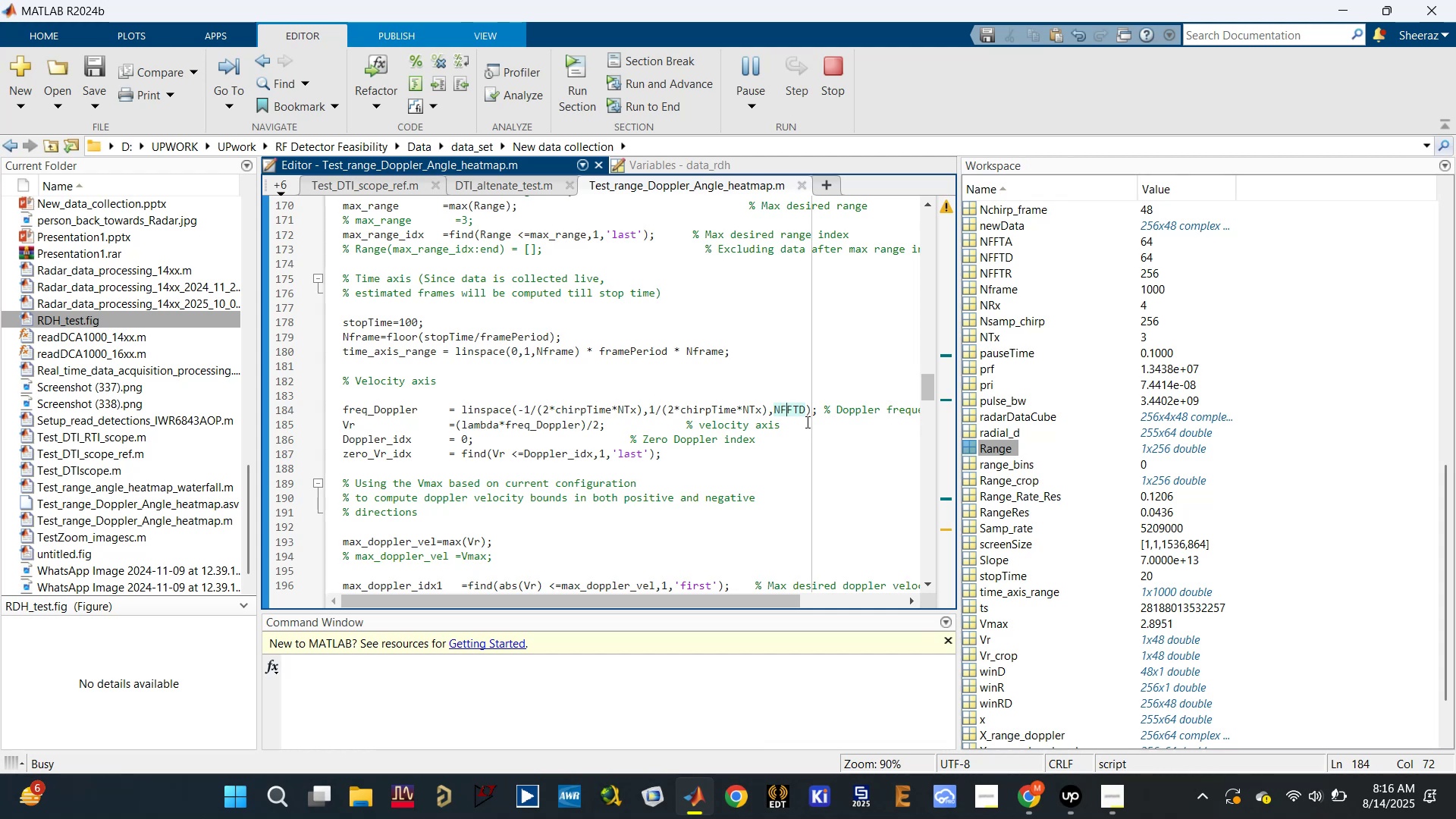 
scroll: coordinate [823, 415], scroll_direction: down, amount: 2.0
 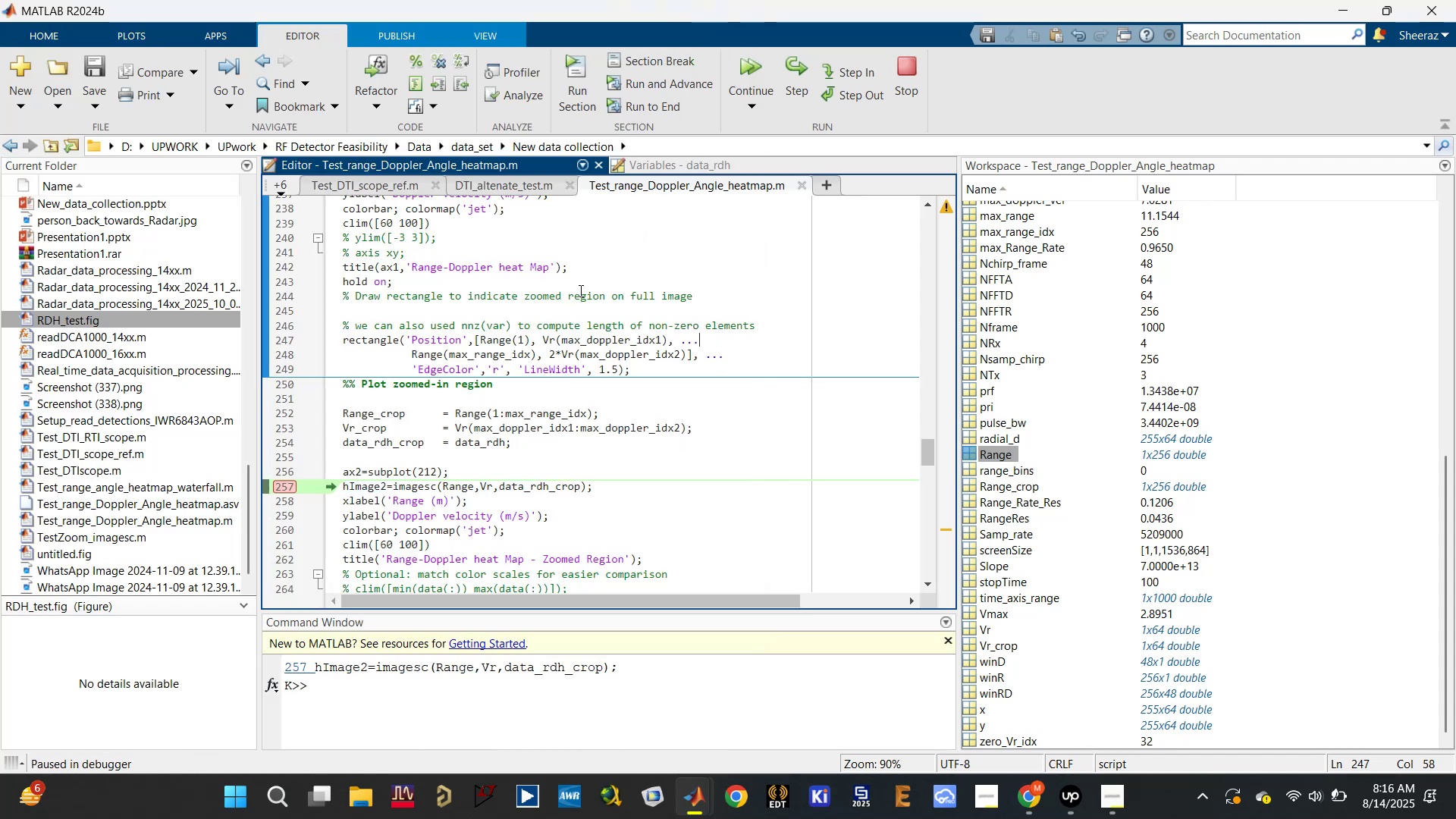 
left_click([287, 485])
 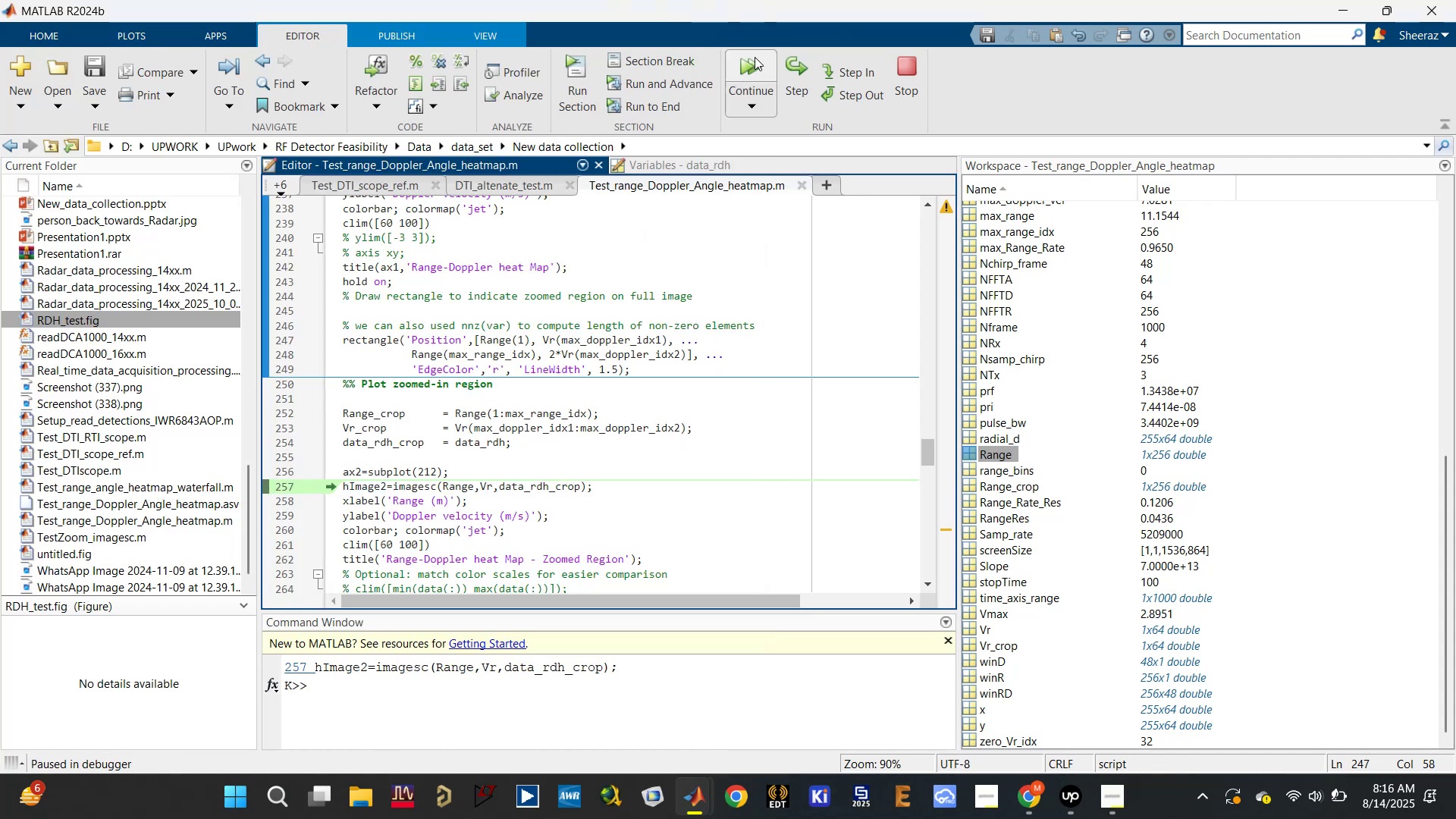 
left_click([748, 65])
 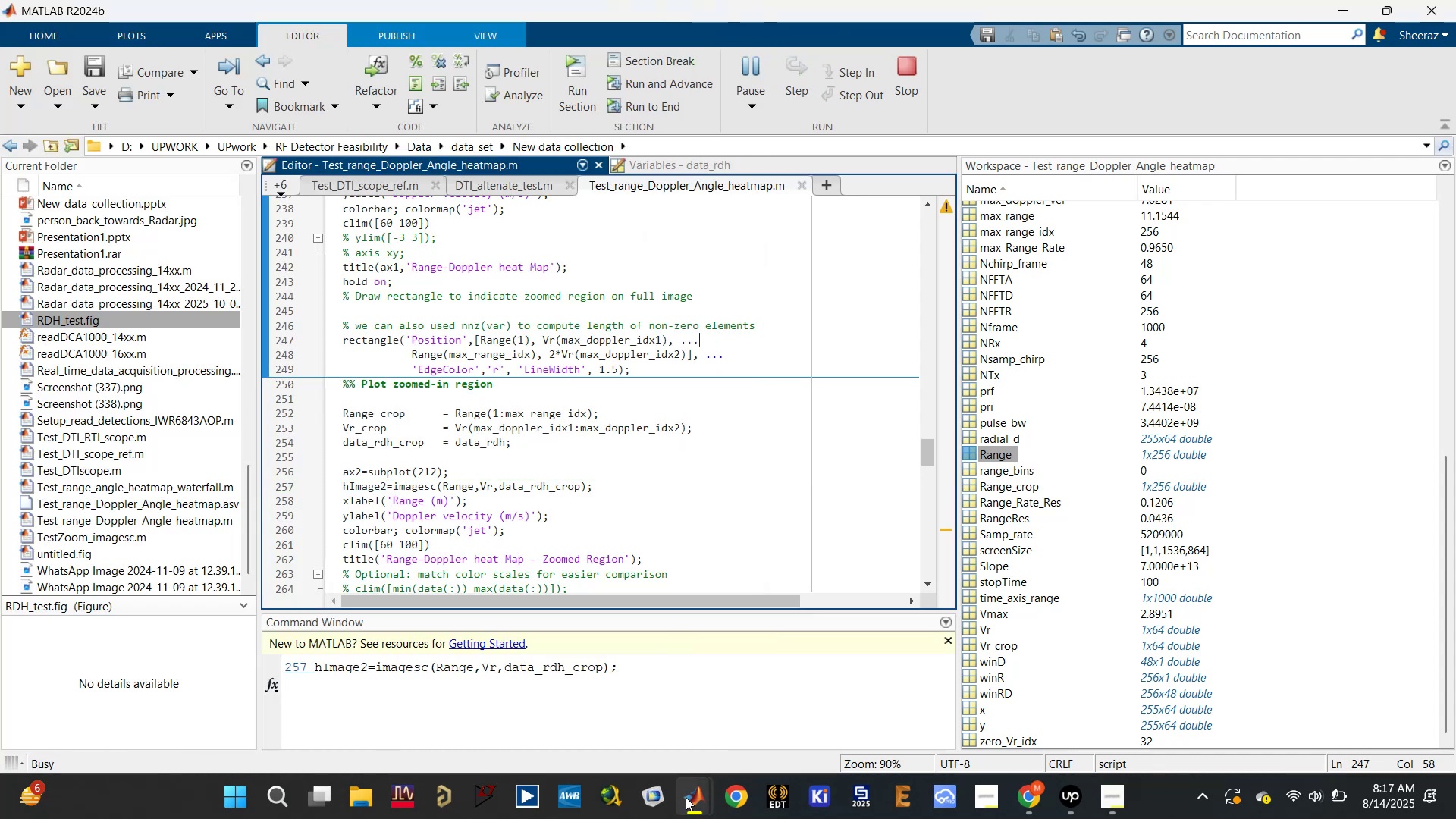 
left_click([780, 700])
 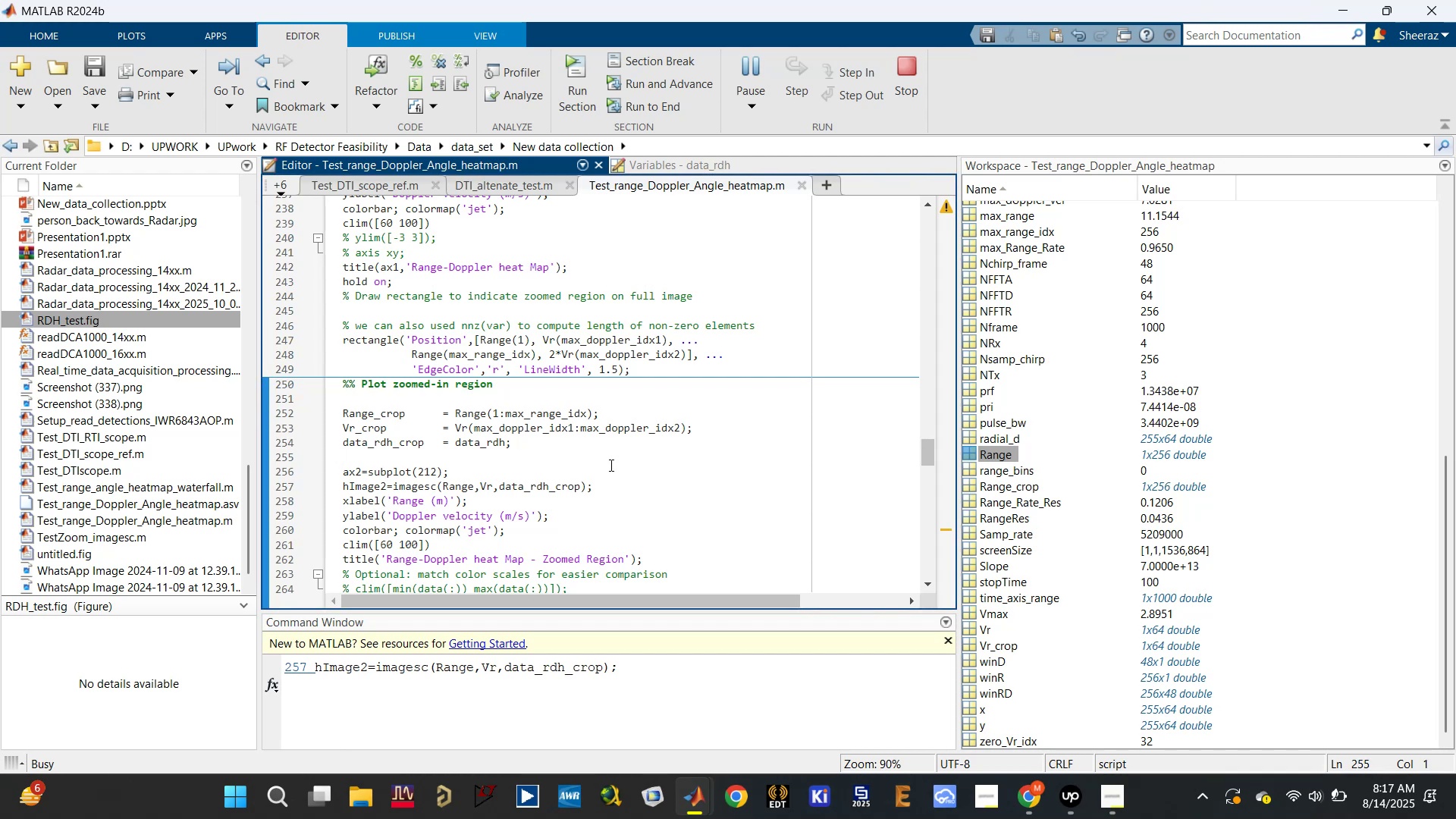 
wait(6.02)
 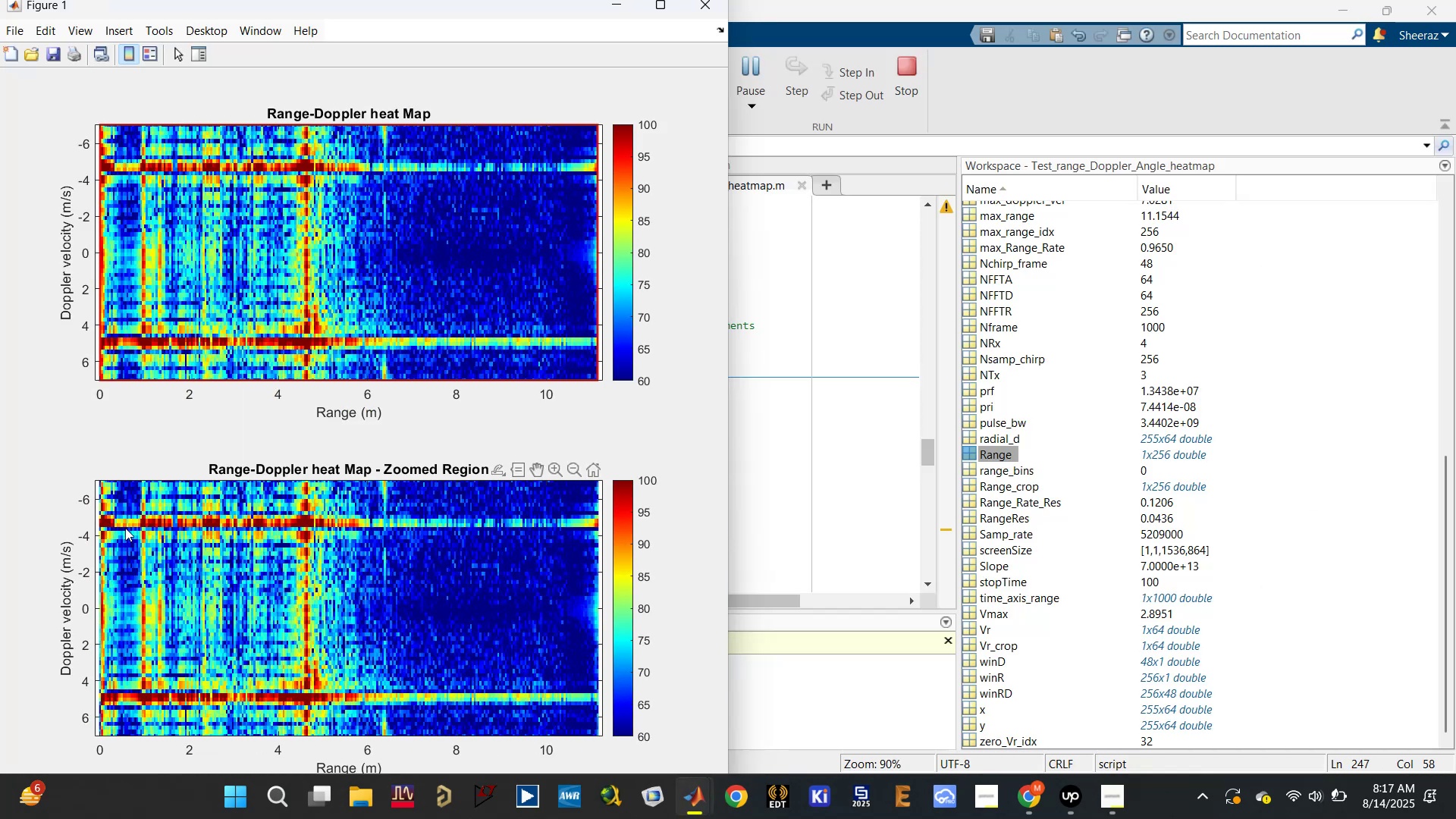 
double_click([483, 443])
 